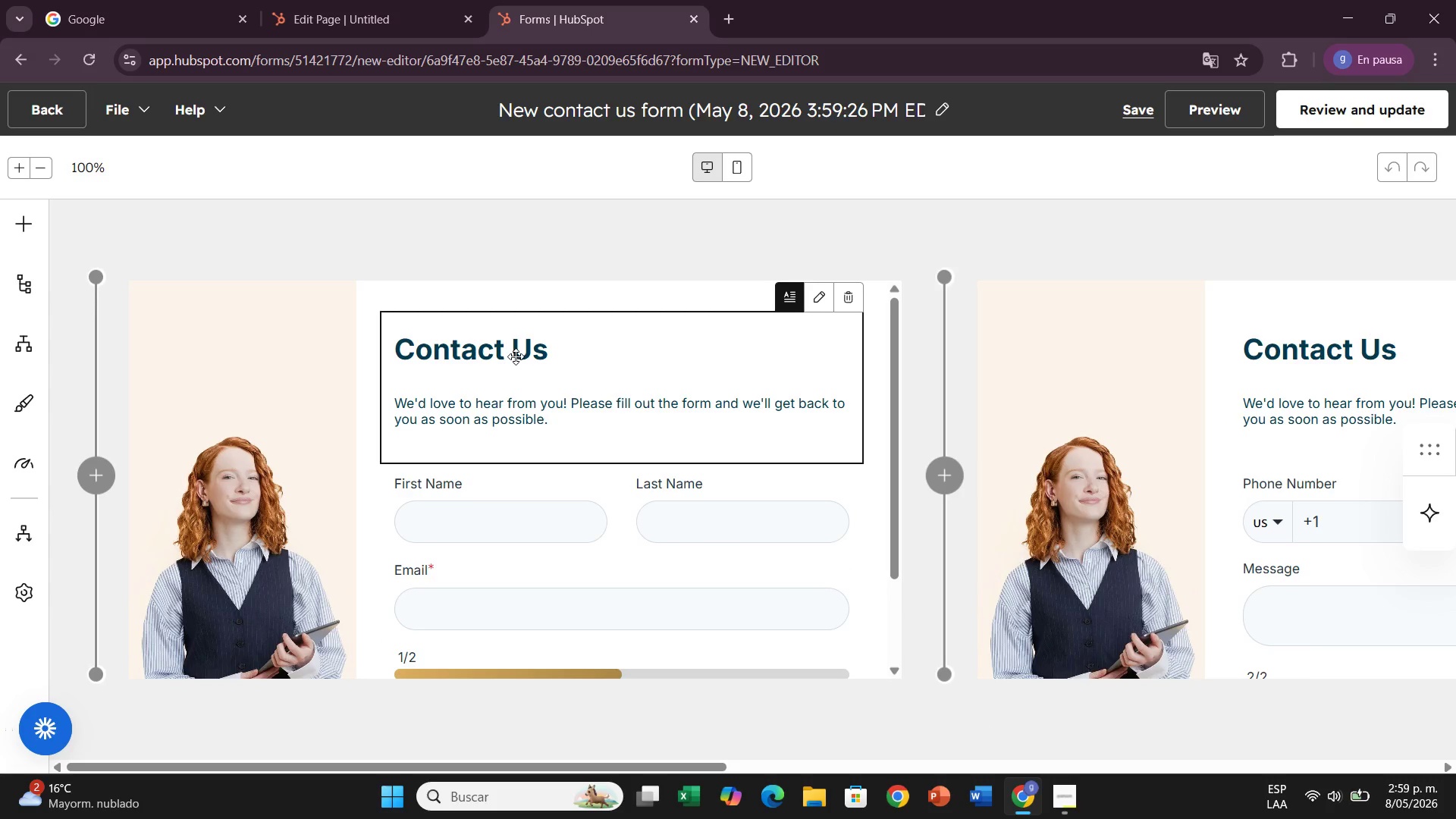 
left_click([516, 356])
 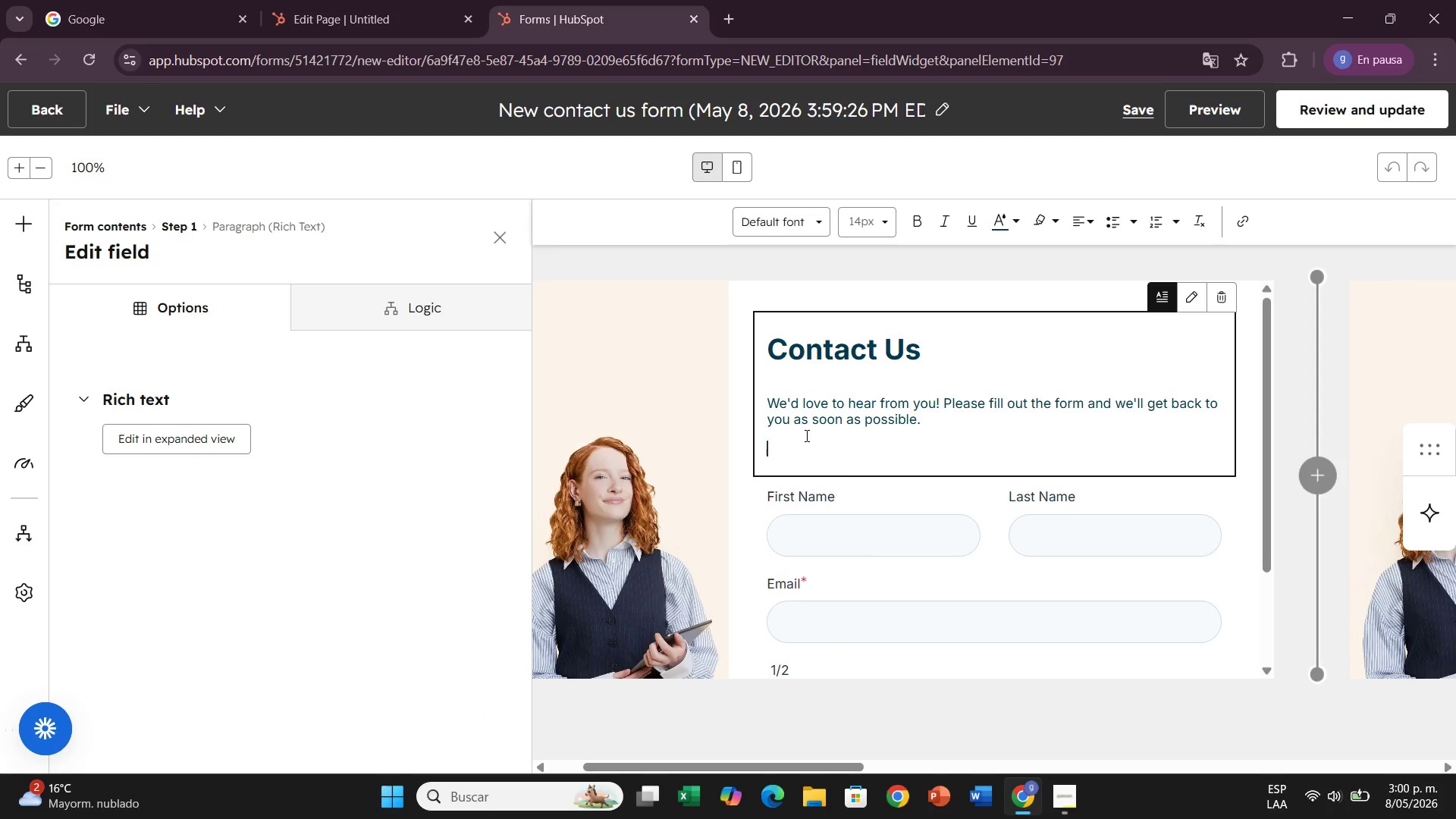 
wait(6.75)
 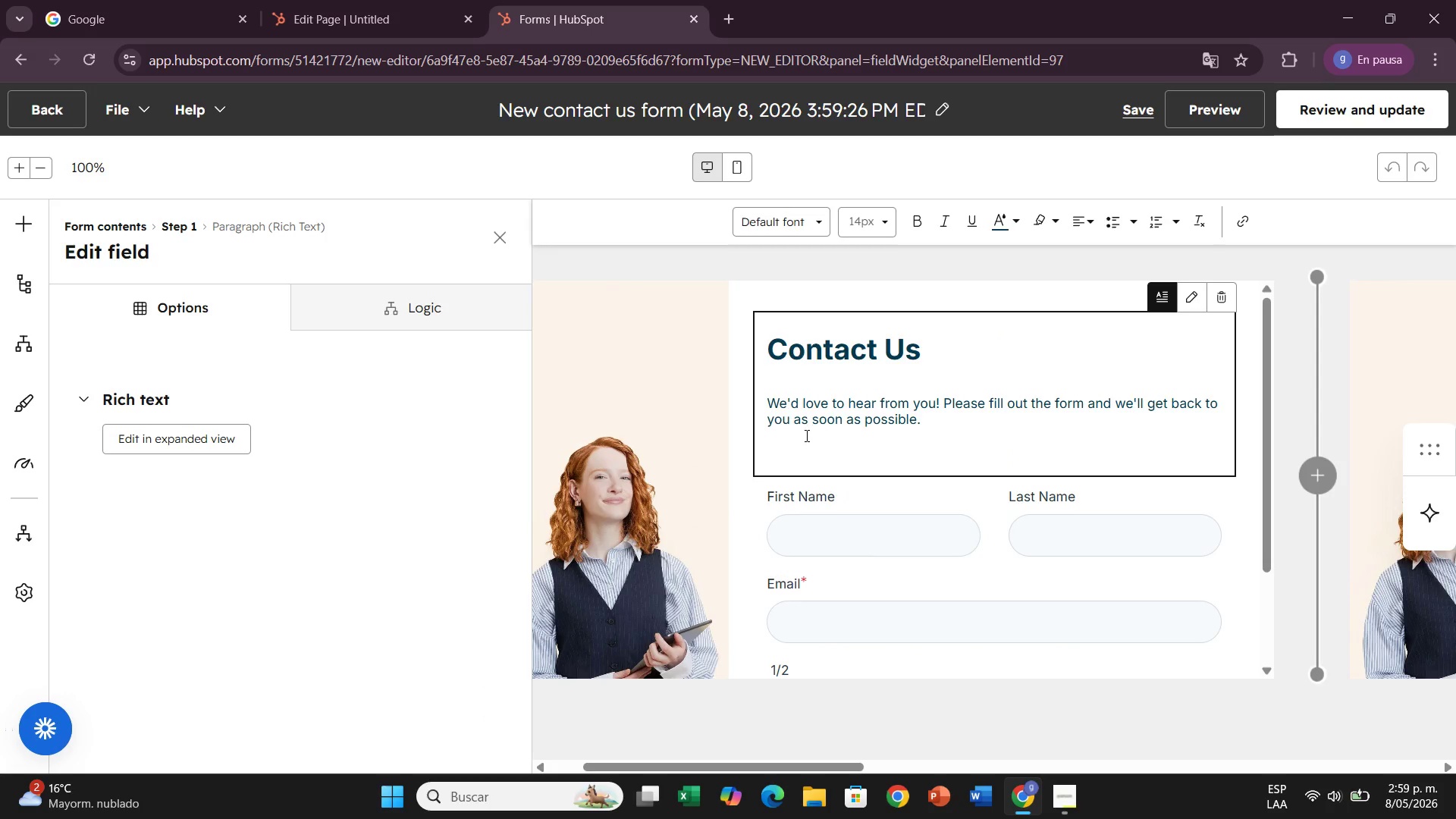 
left_click_drag(start_coordinate=[844, 765], to_coordinate=[783, 818])
 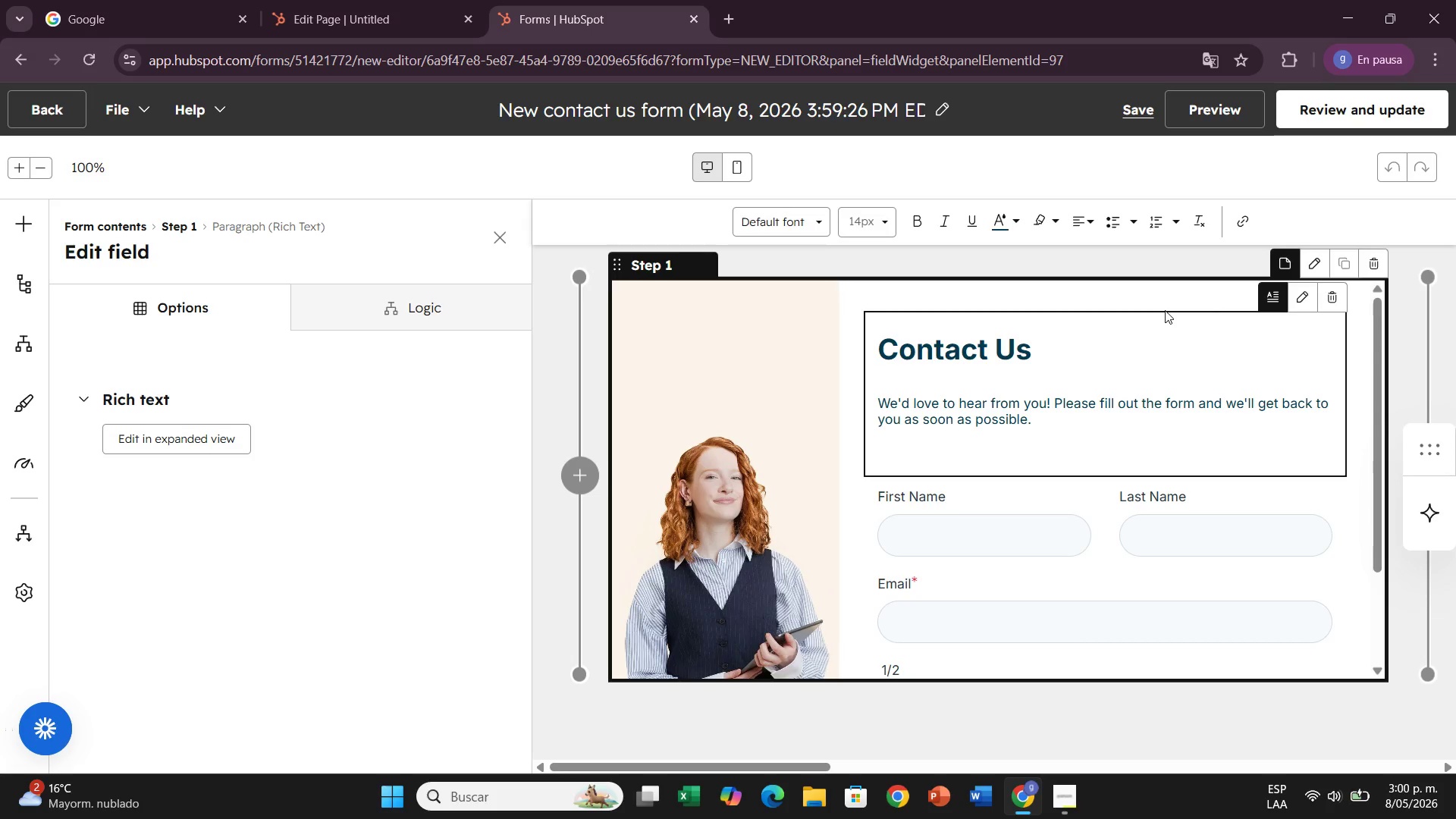 
wait(41.22)
 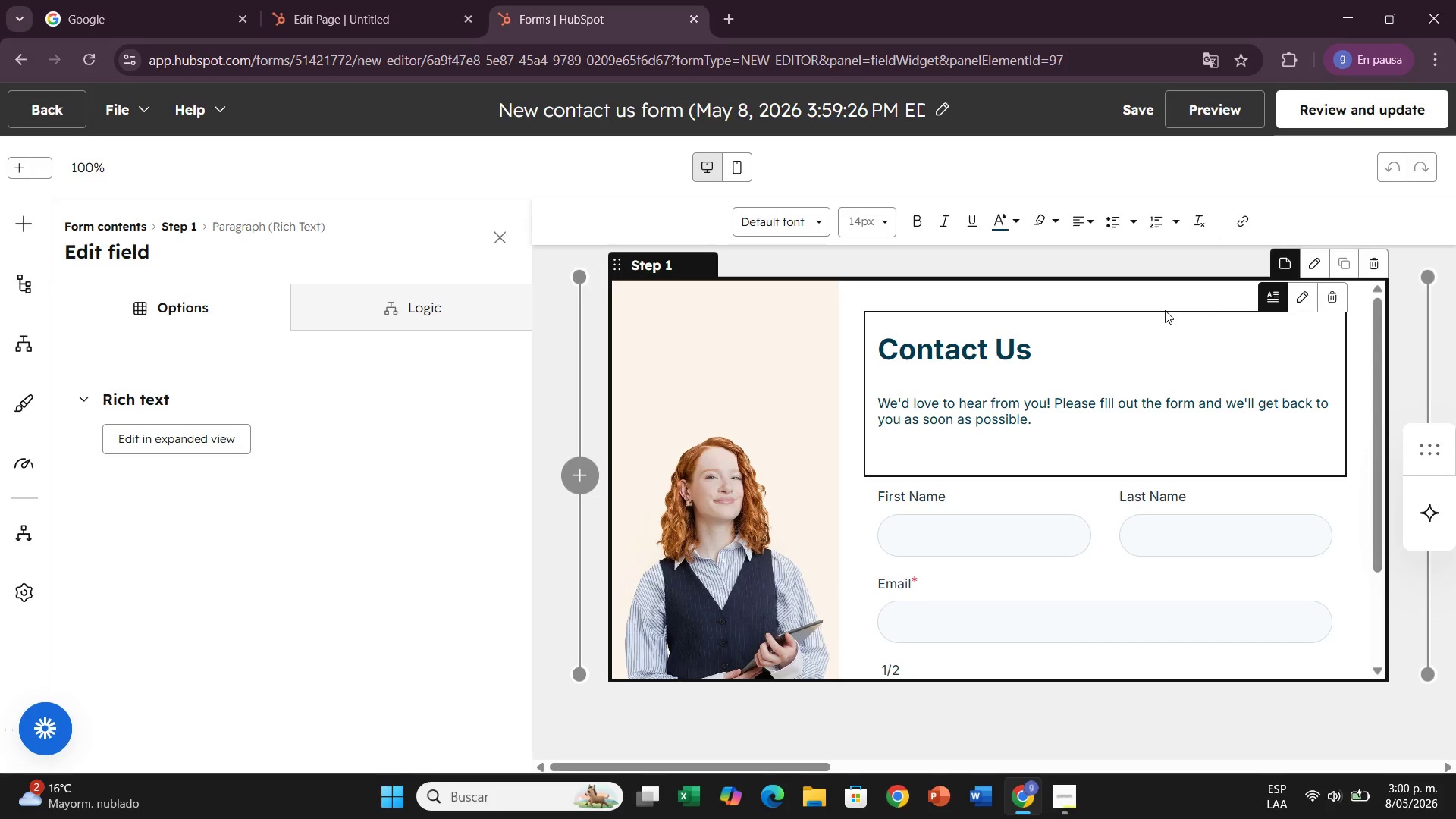 
left_click([1298, 290])
 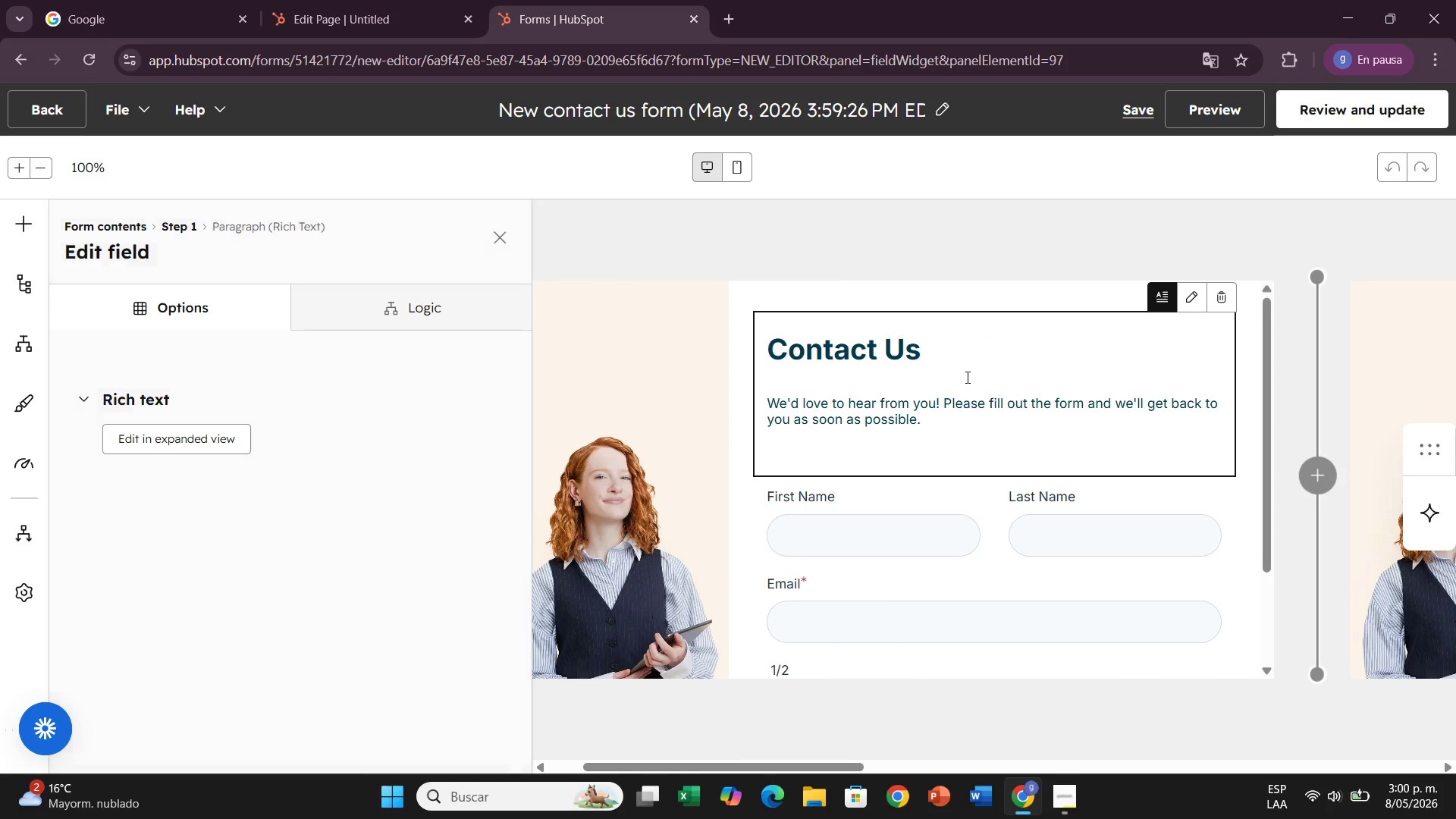 
left_click([956, 374])
 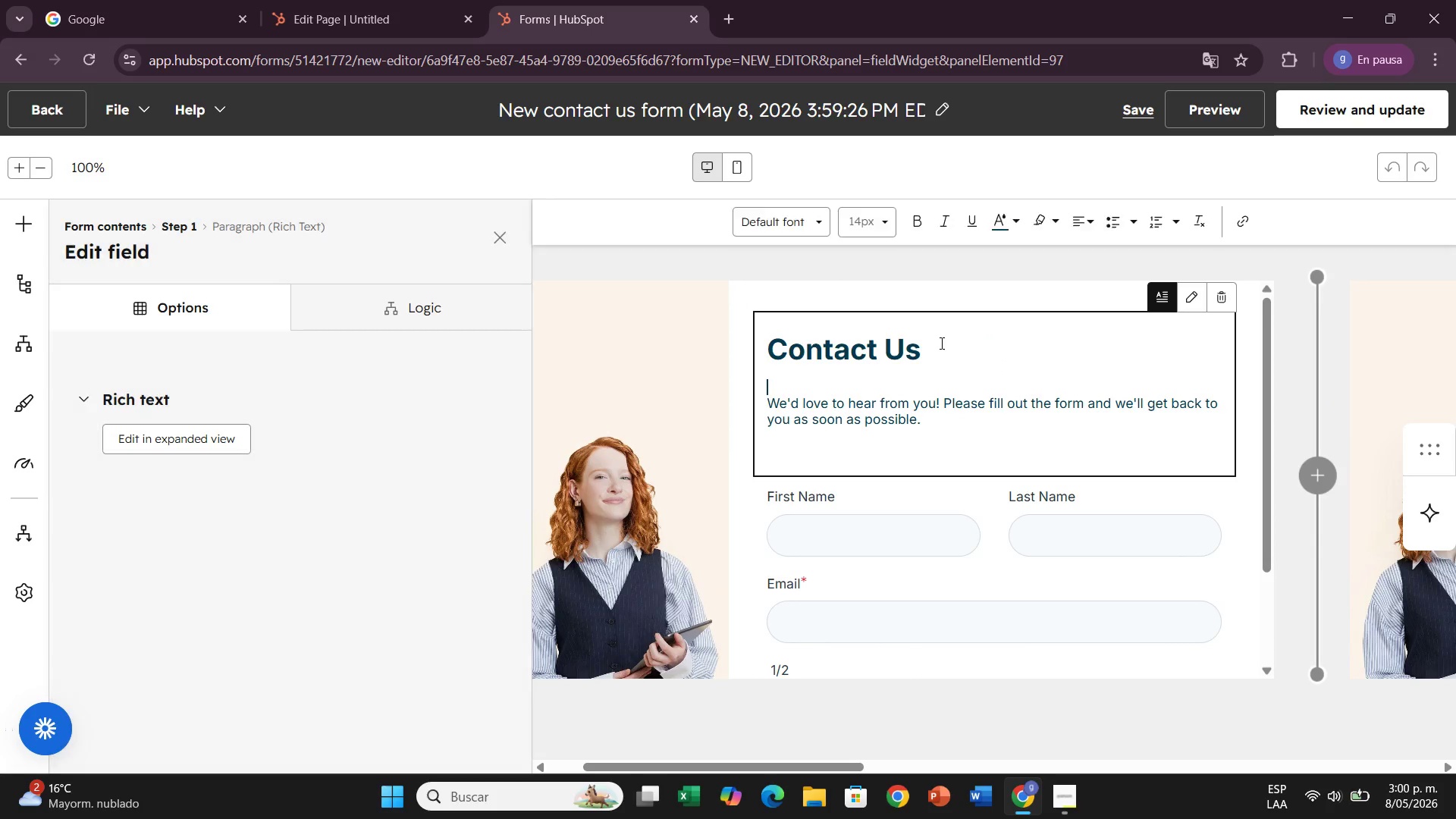 
left_click([931, 344])
 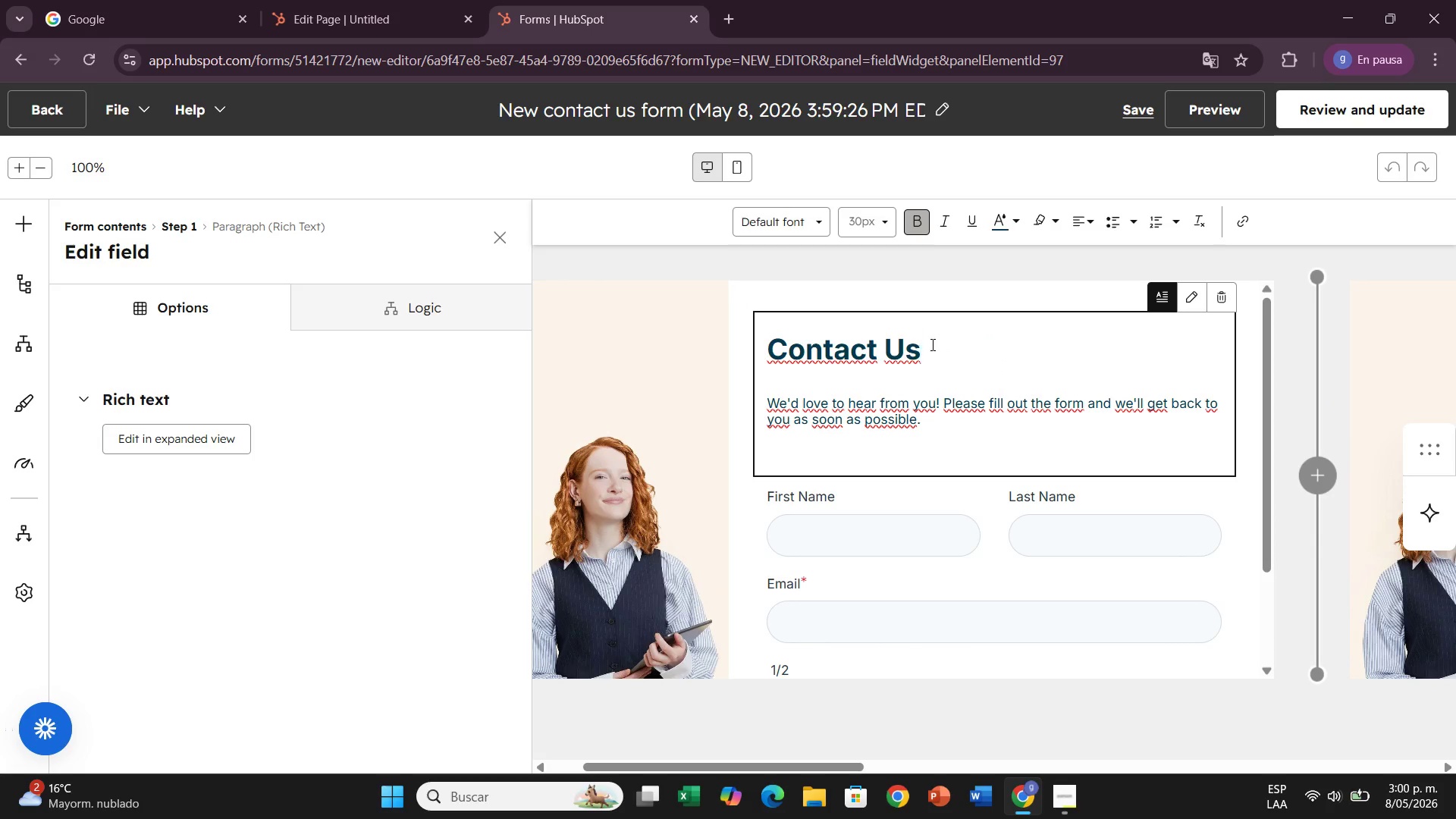 
key(Backspace)
key(Backspace)
key(Backspace)
key(Backspace)
key(Backspace)
key(Backspace)
key(Backspace)
key(Backspace)
key(Backspace)
key(Backspace)
type(Book Your Fee Cinsult)
key(Backspace)
key(Backspace)
key(Backspace)
key(Backspace)
key(Backspace)
key(Backspace)
type(onsultation)
 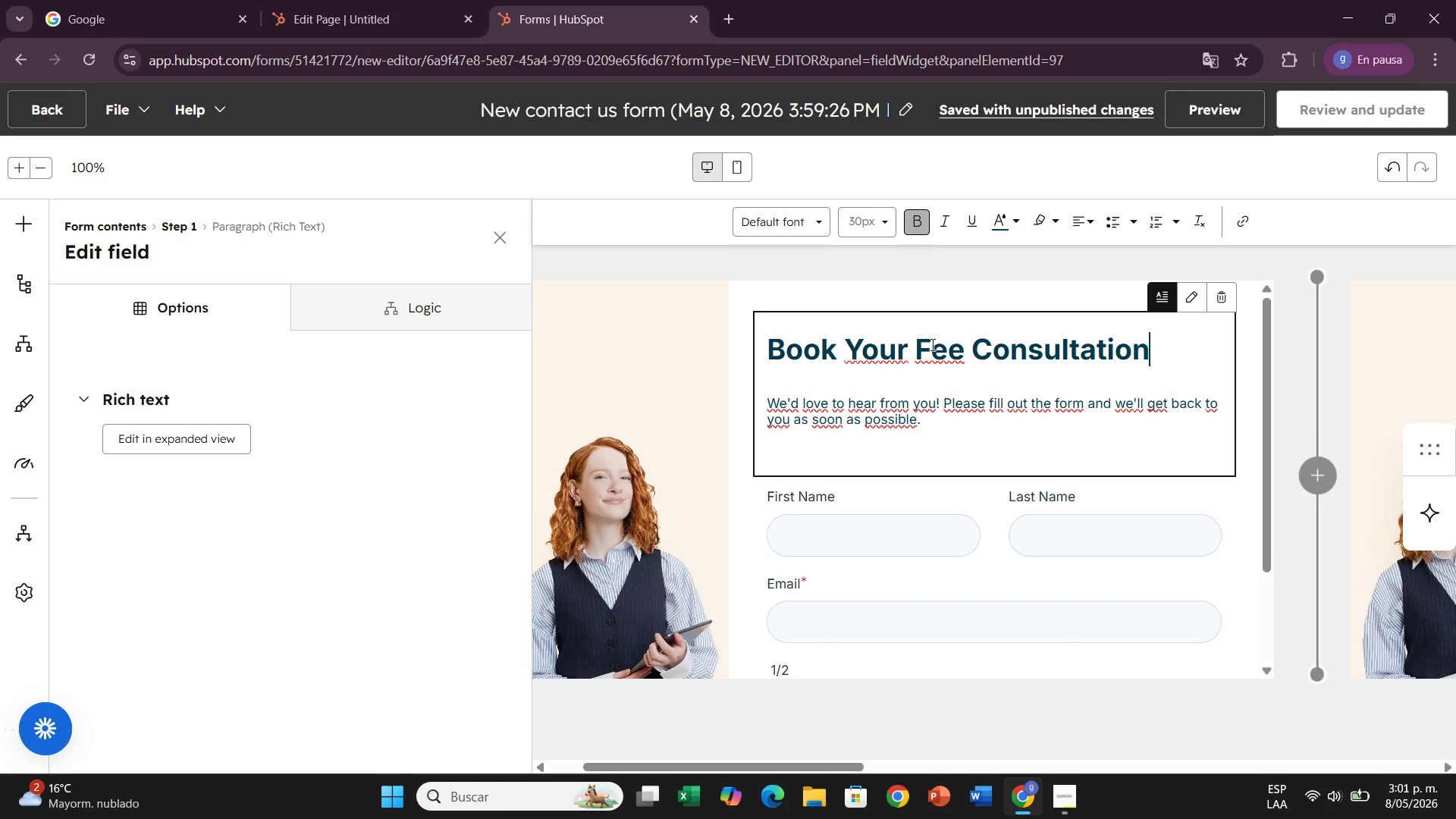 
left_click([931, 344])
 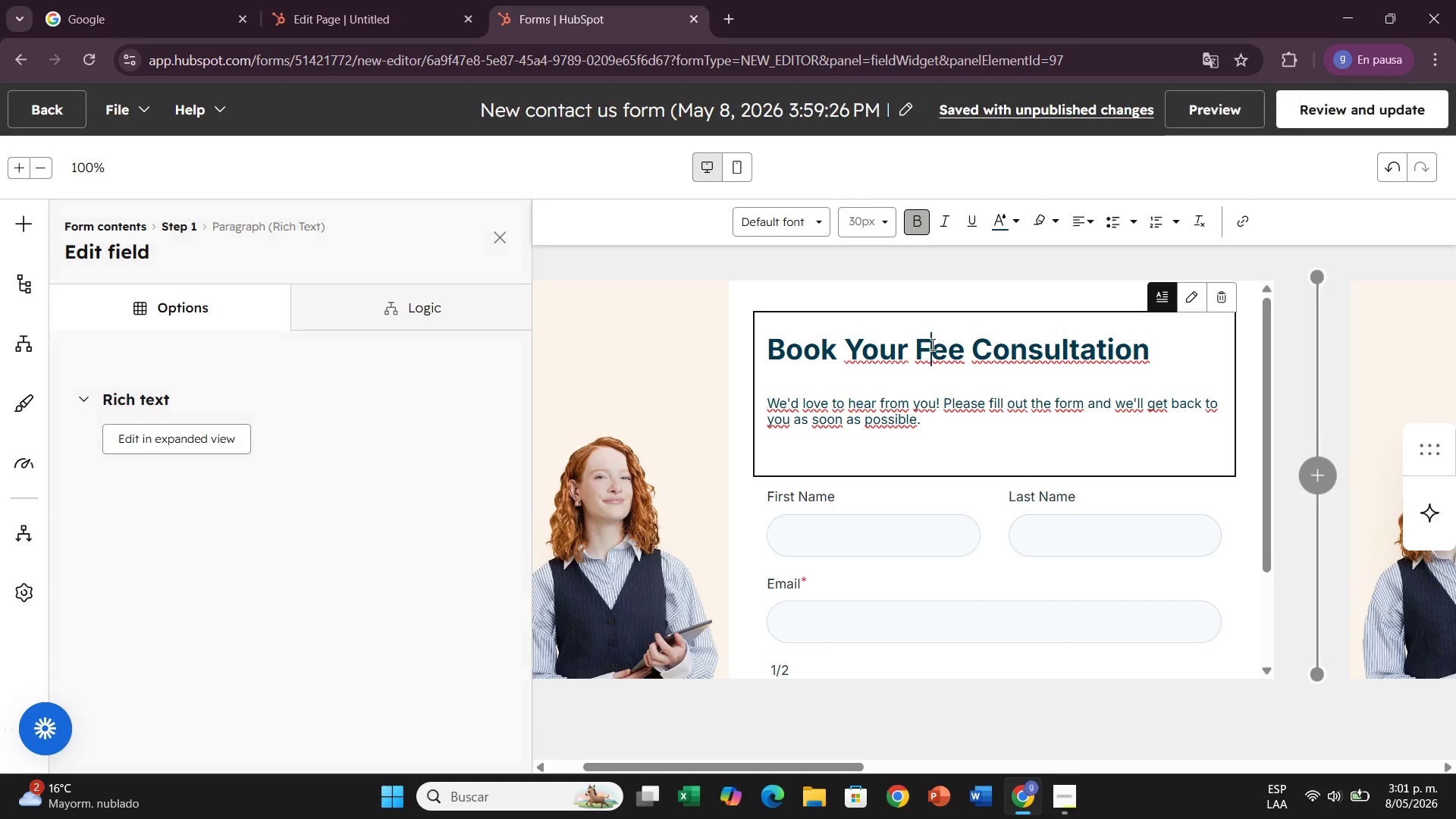 
key(R)
 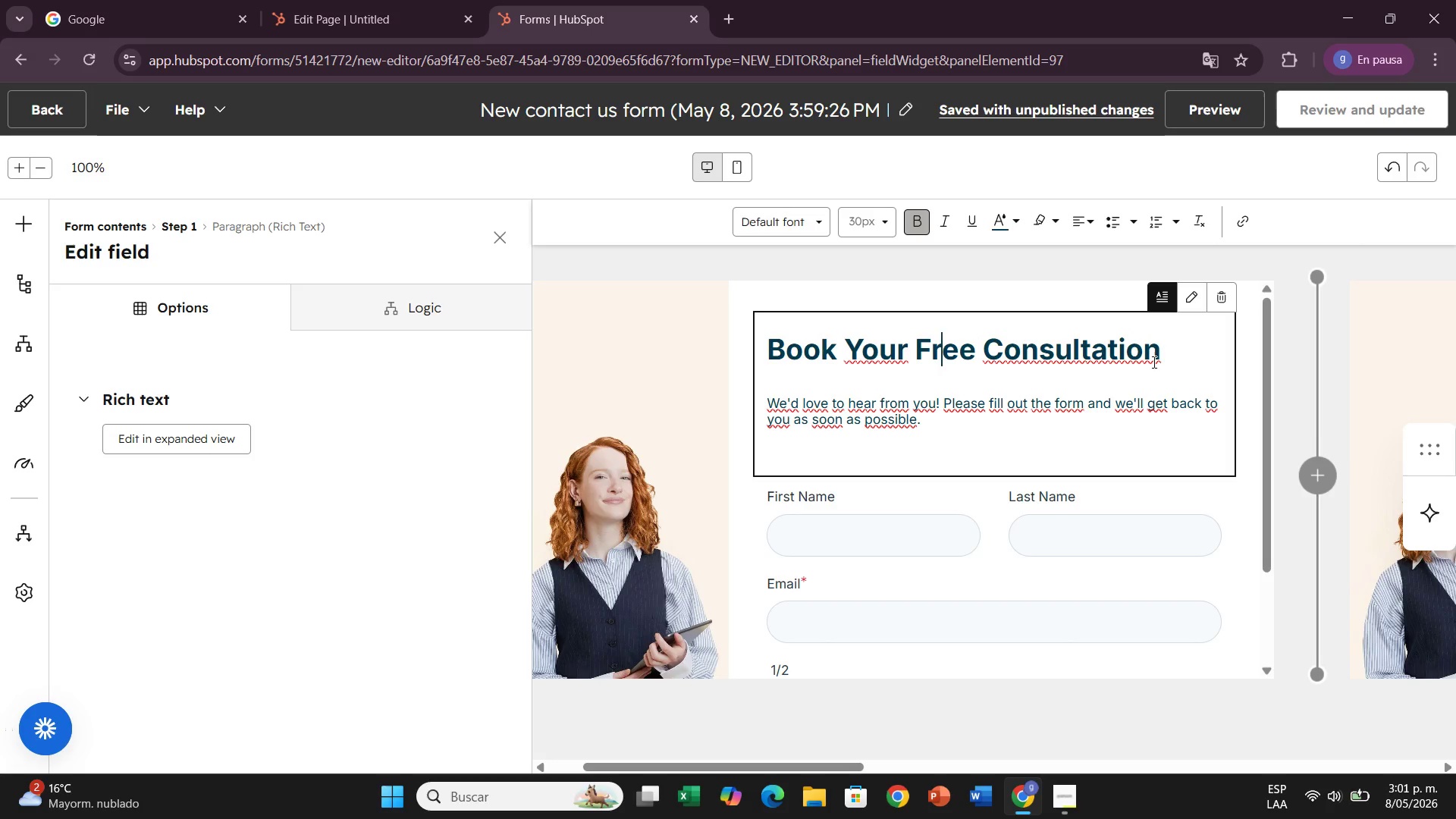 
left_click([1166, 363])
 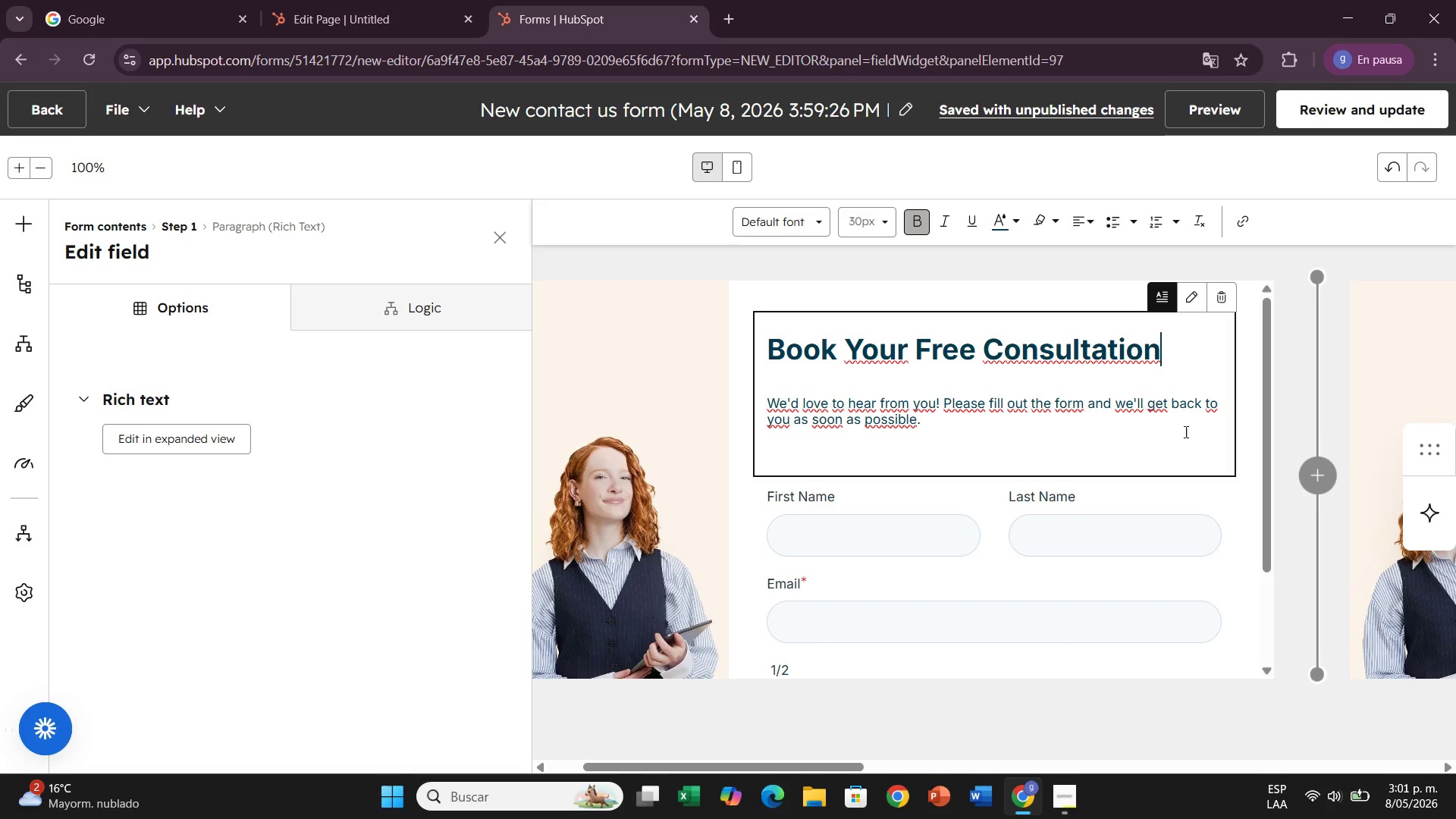 
left_click_drag(start_coordinate=[953, 432], to_coordinate=[745, 404])
 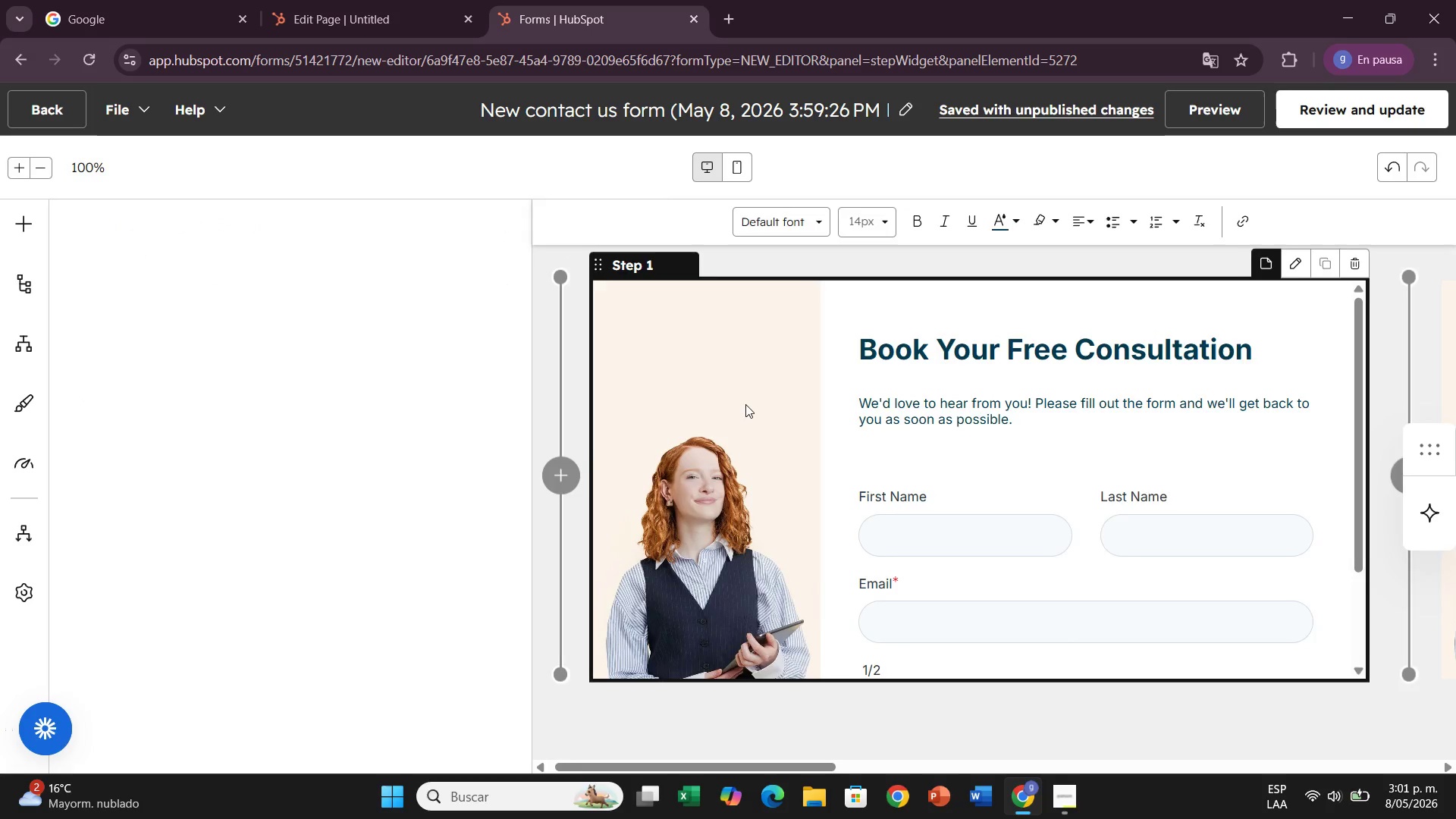 
key(Backspace)
type(FI)
 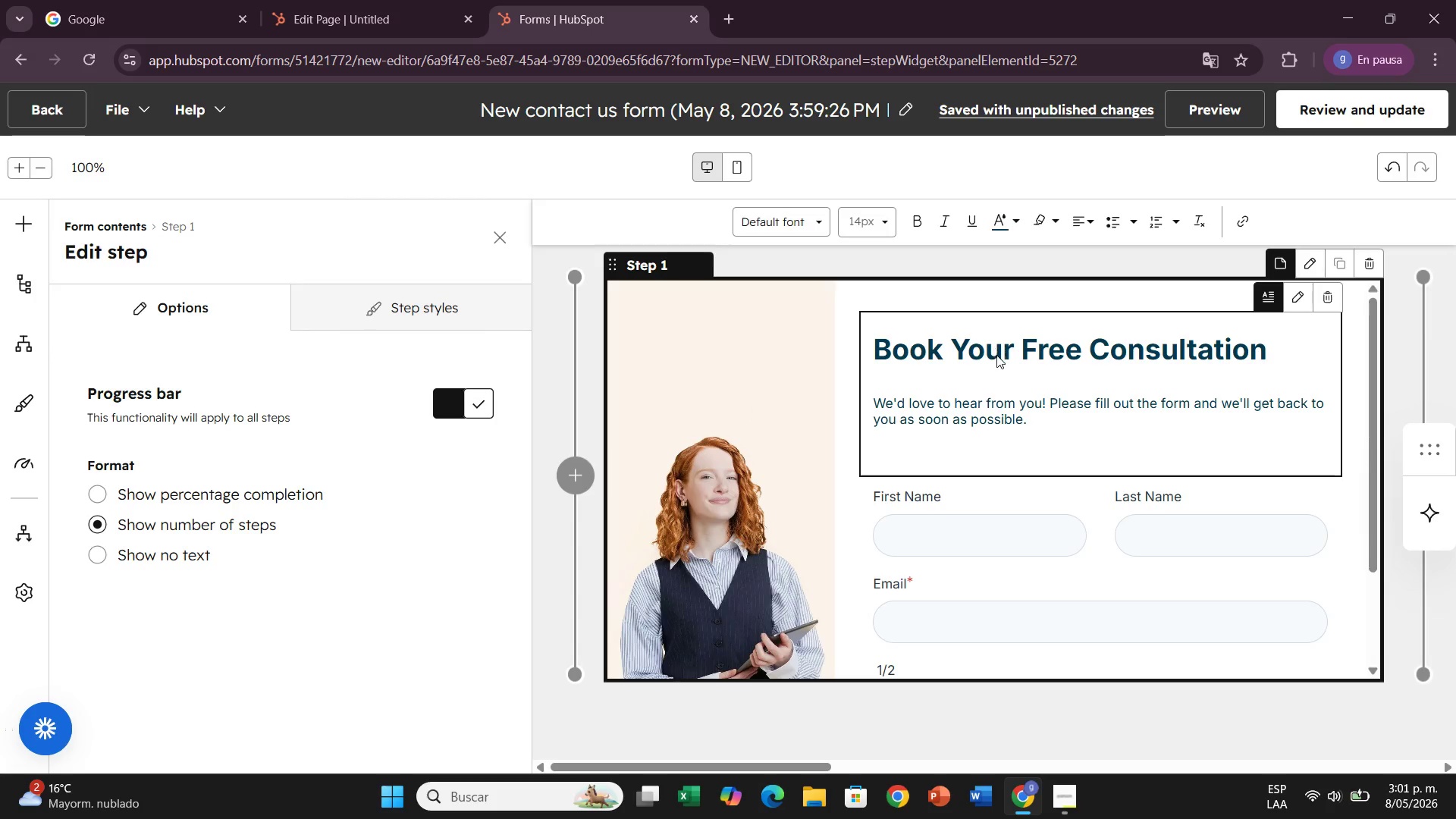 
double_click([990, 402])
 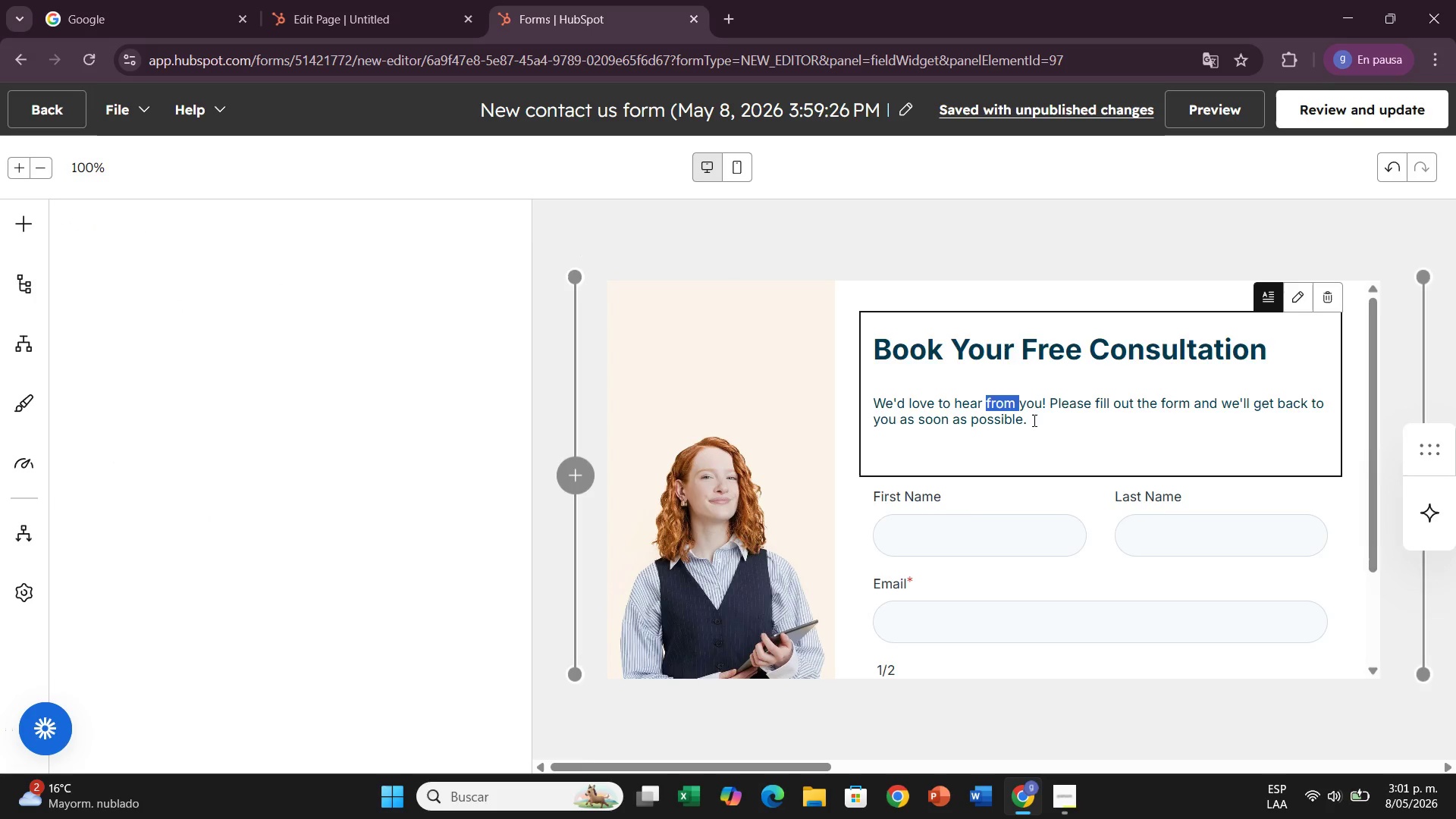 
left_click([1033, 420])
 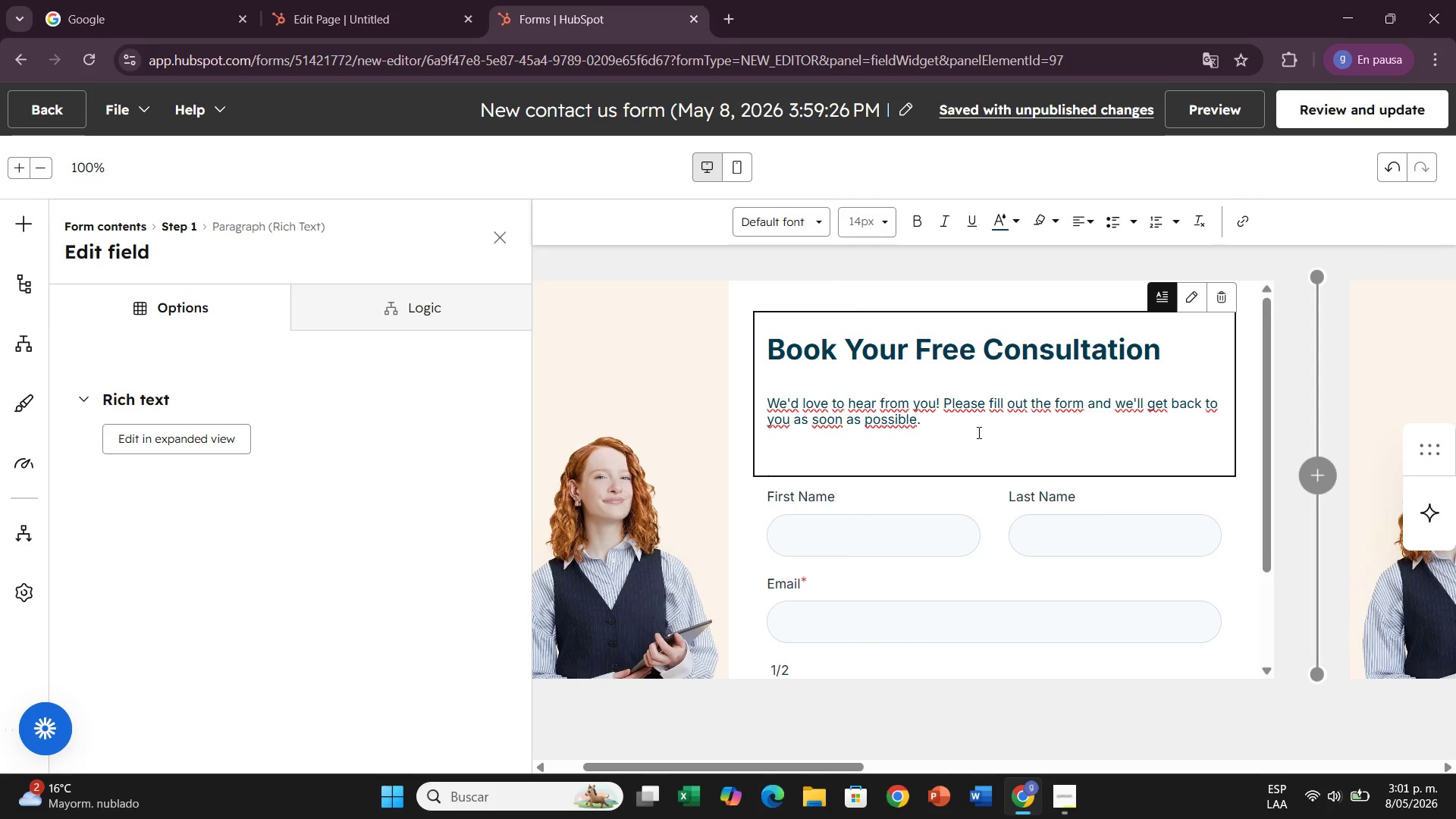 
hold_key(key=Backspace, duration=1.3)
 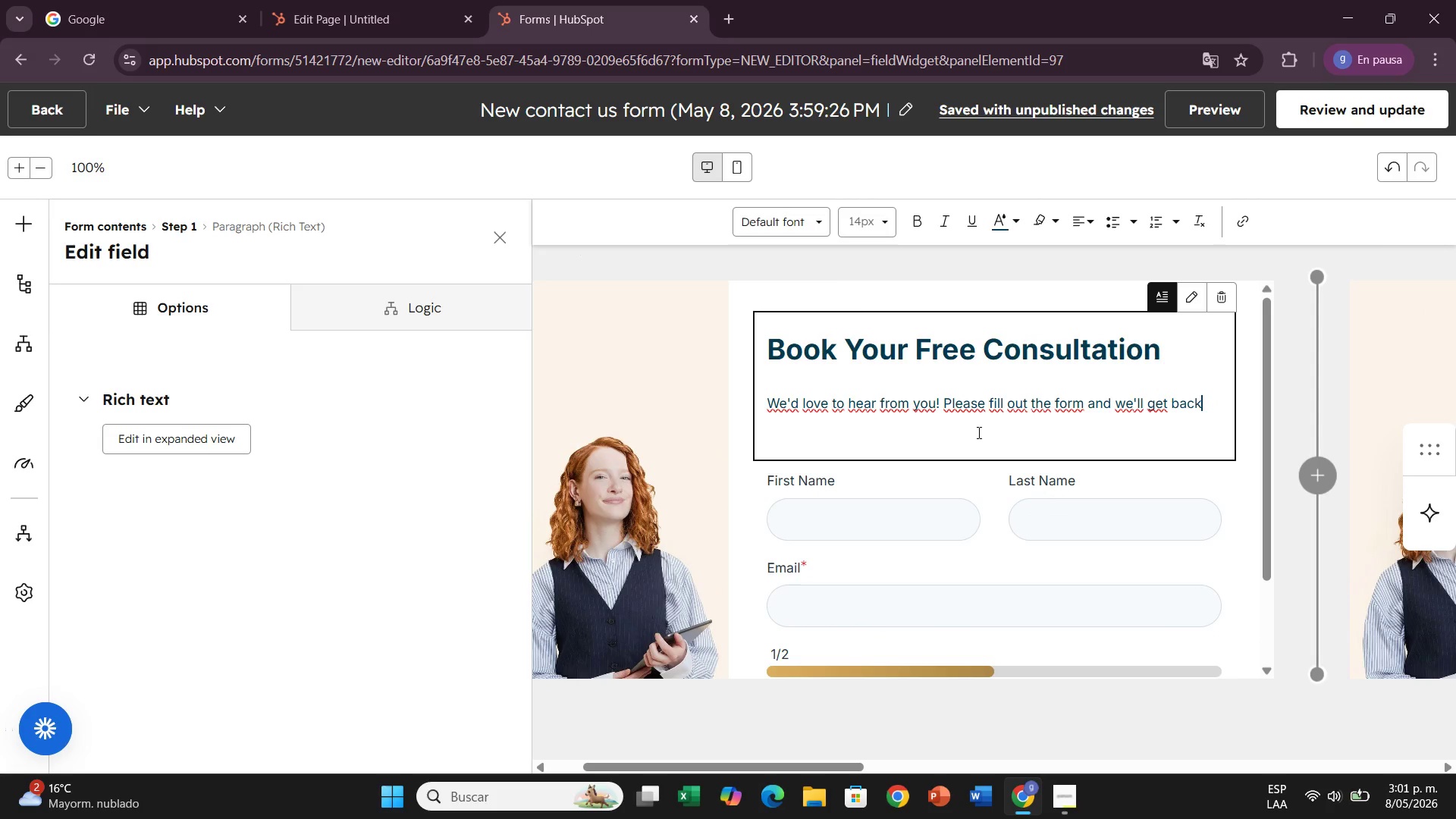 
hold_key(key=Backspace, duration=1.5)
 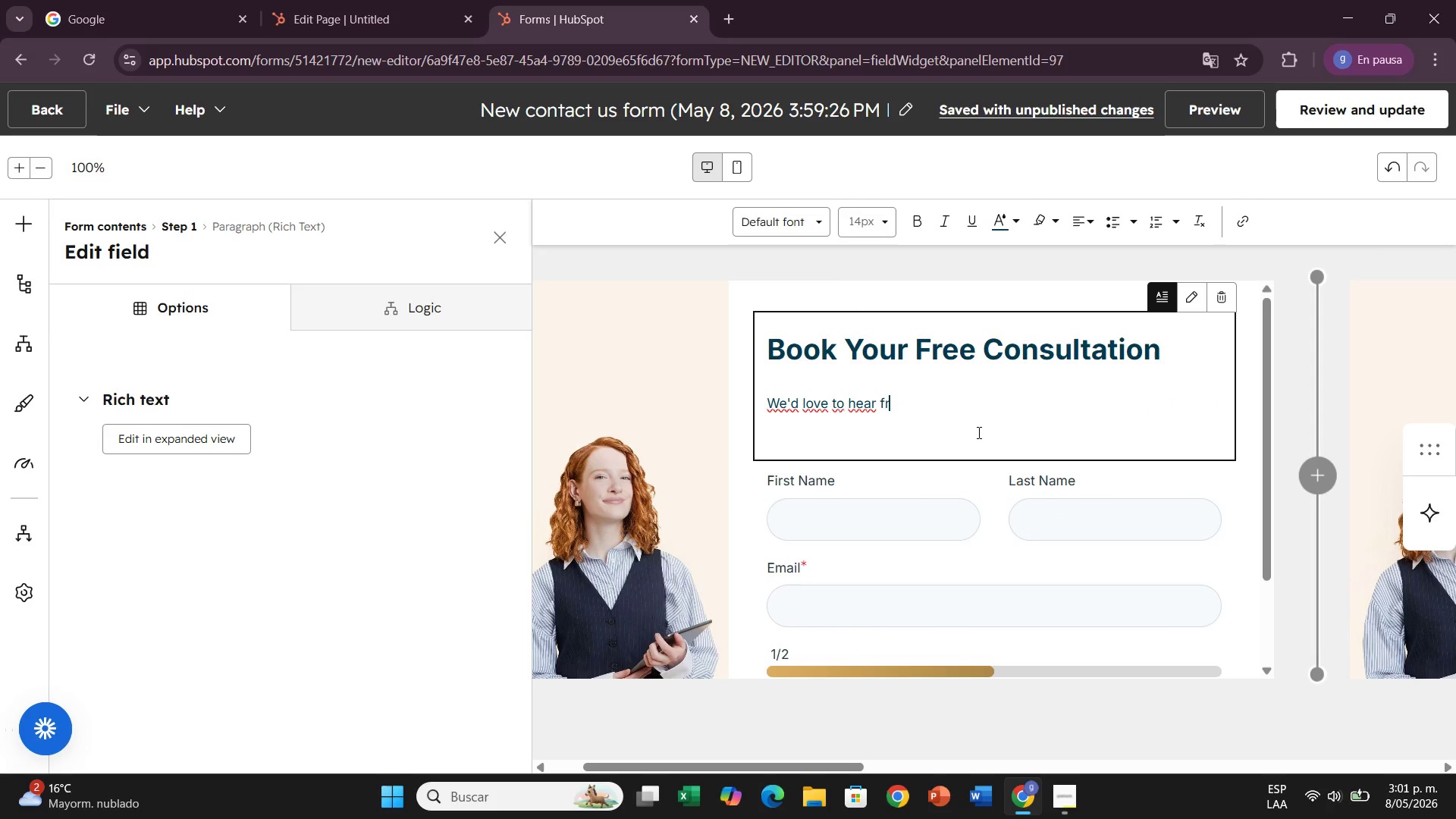 
hold_key(key=Backspace, duration=0.58)
 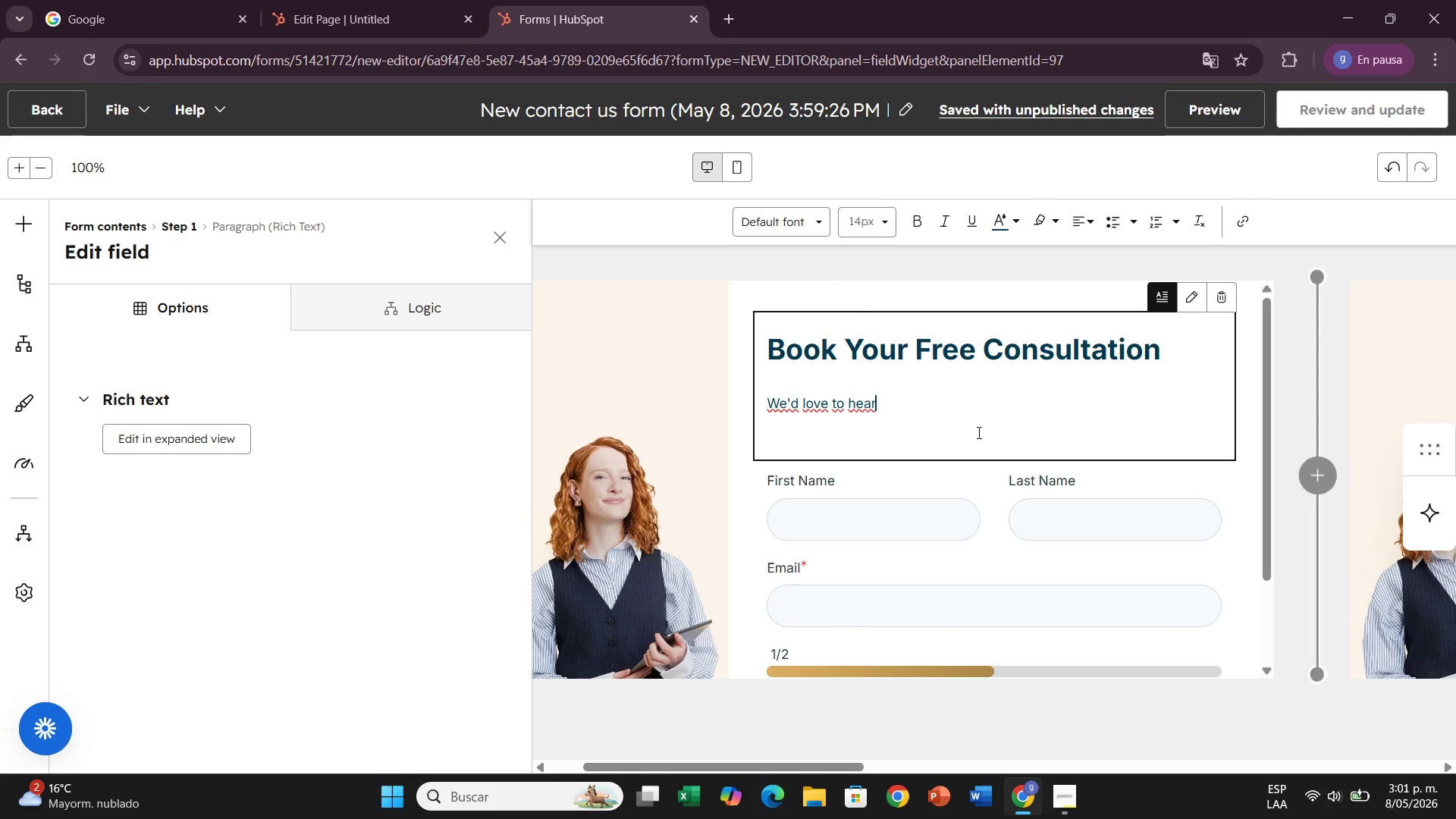 
hold_key(key=Backspace, duration=0.84)
 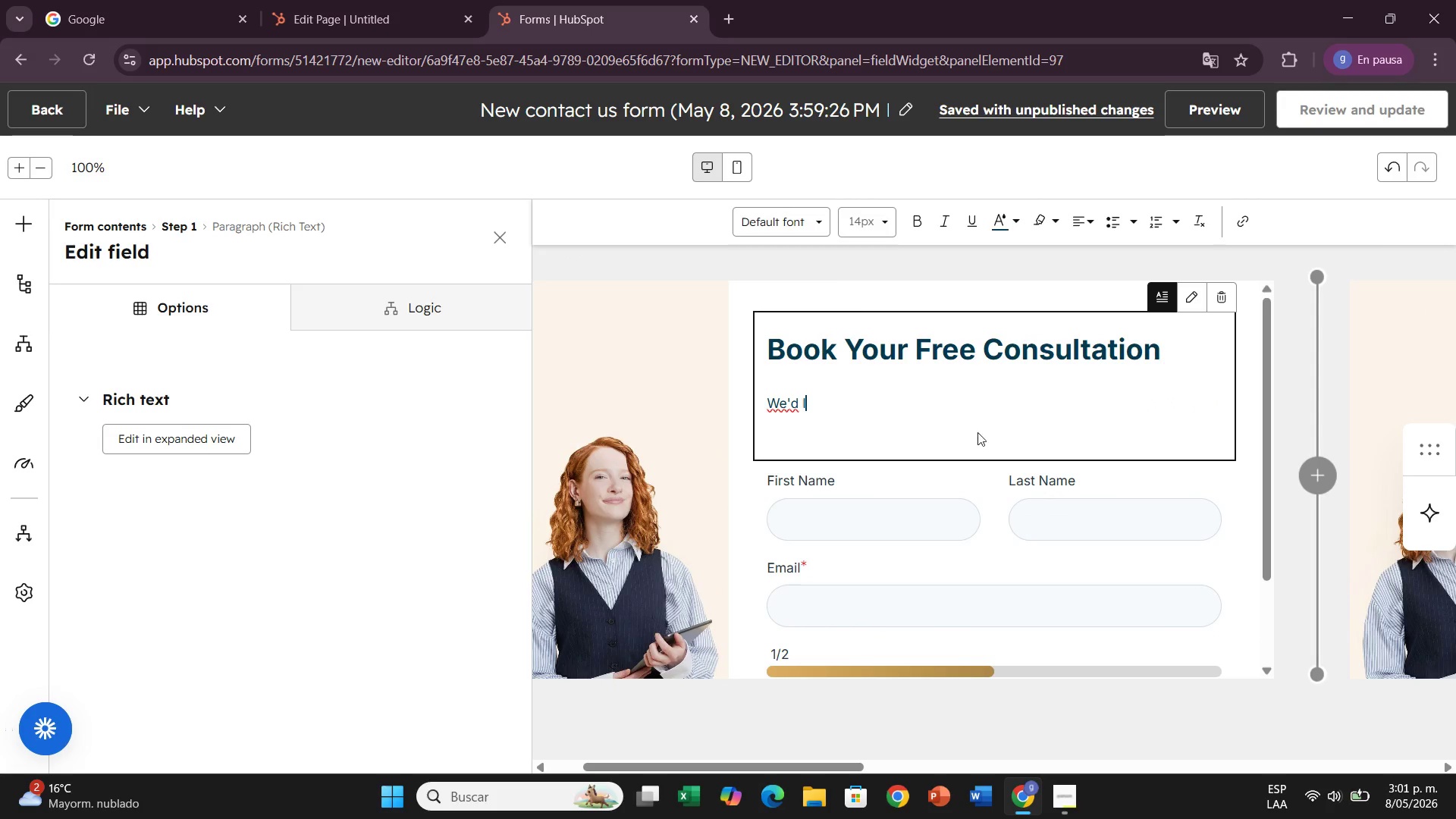 
key(Backspace)
key(Backspace)
key(Backspace)
key(Backspace)
key(Backspace)
key(Backspace)
type(Fill out theform below and a Lighthouse Family Law)
 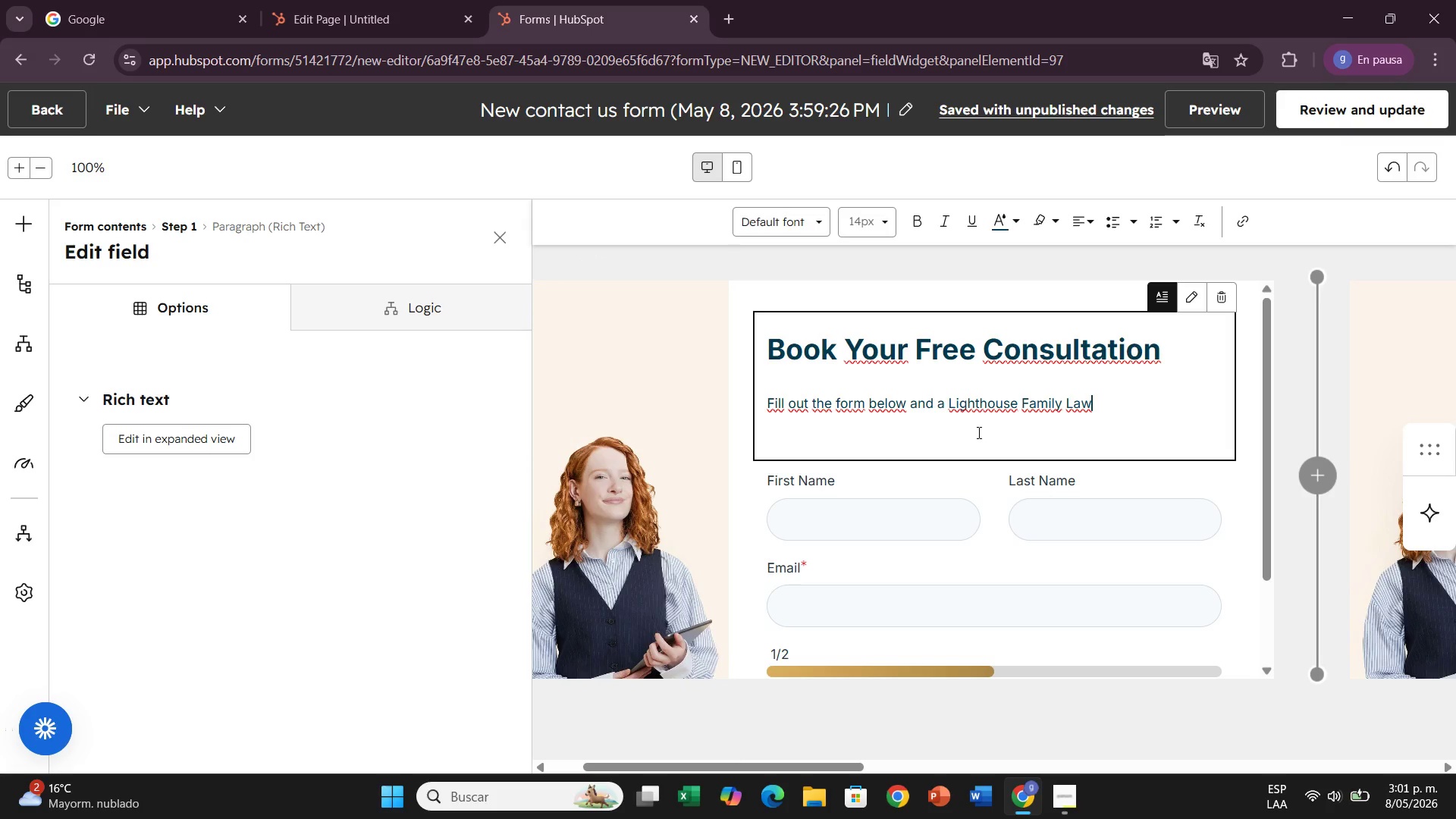 
type(attorney willl cotact you within )
 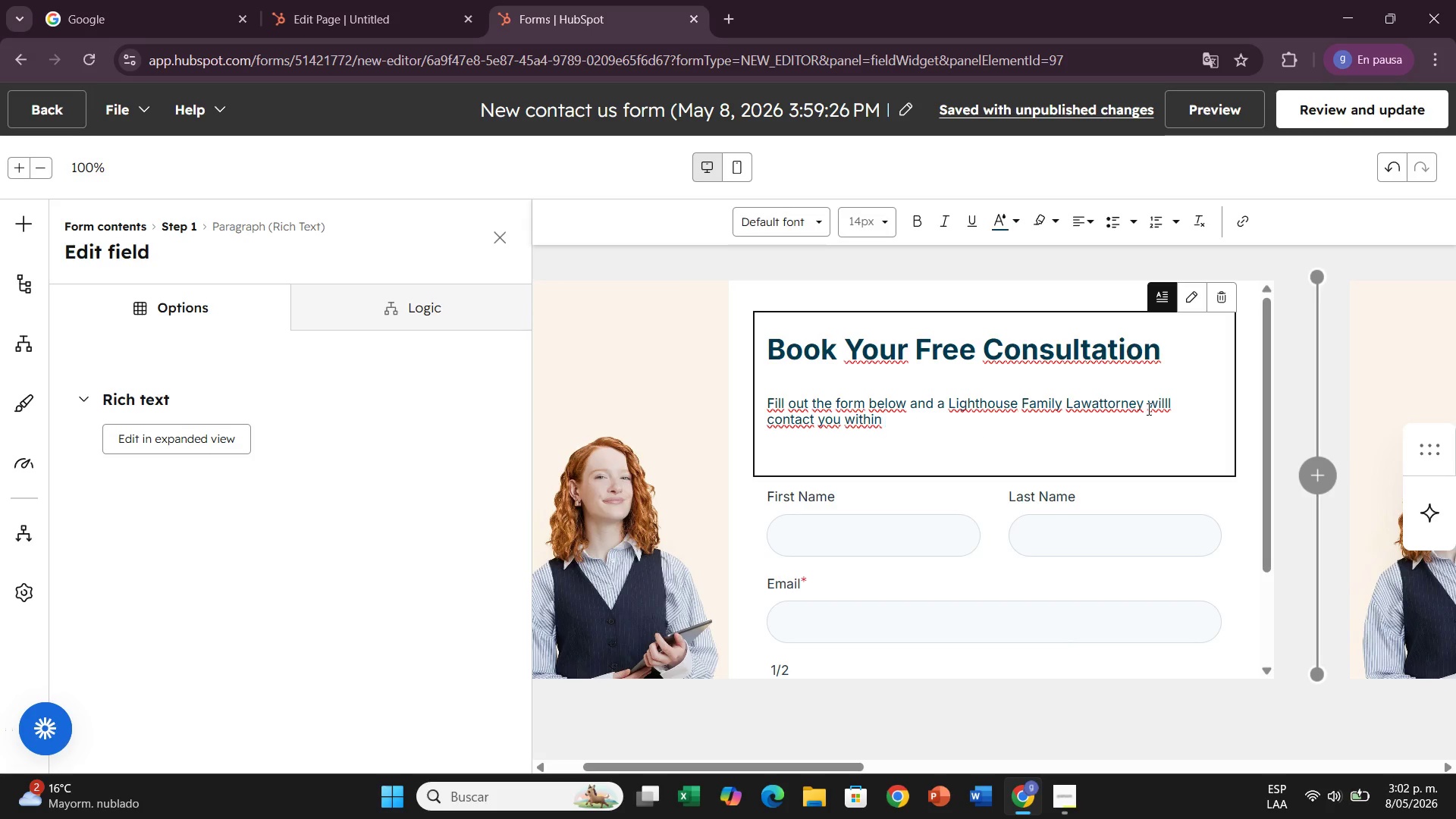 
left_click([1174, 403])
 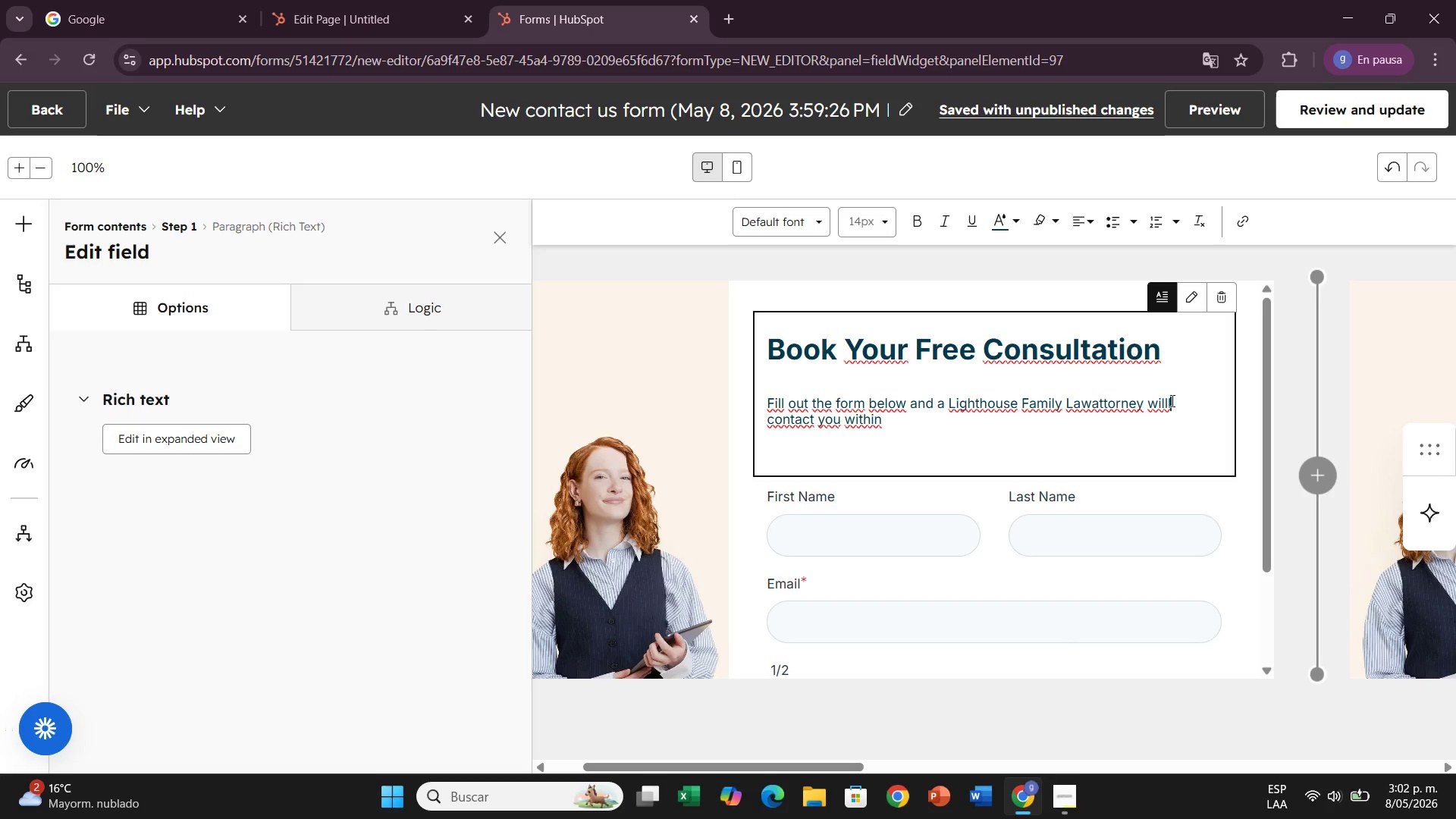 
key(Backspace)
 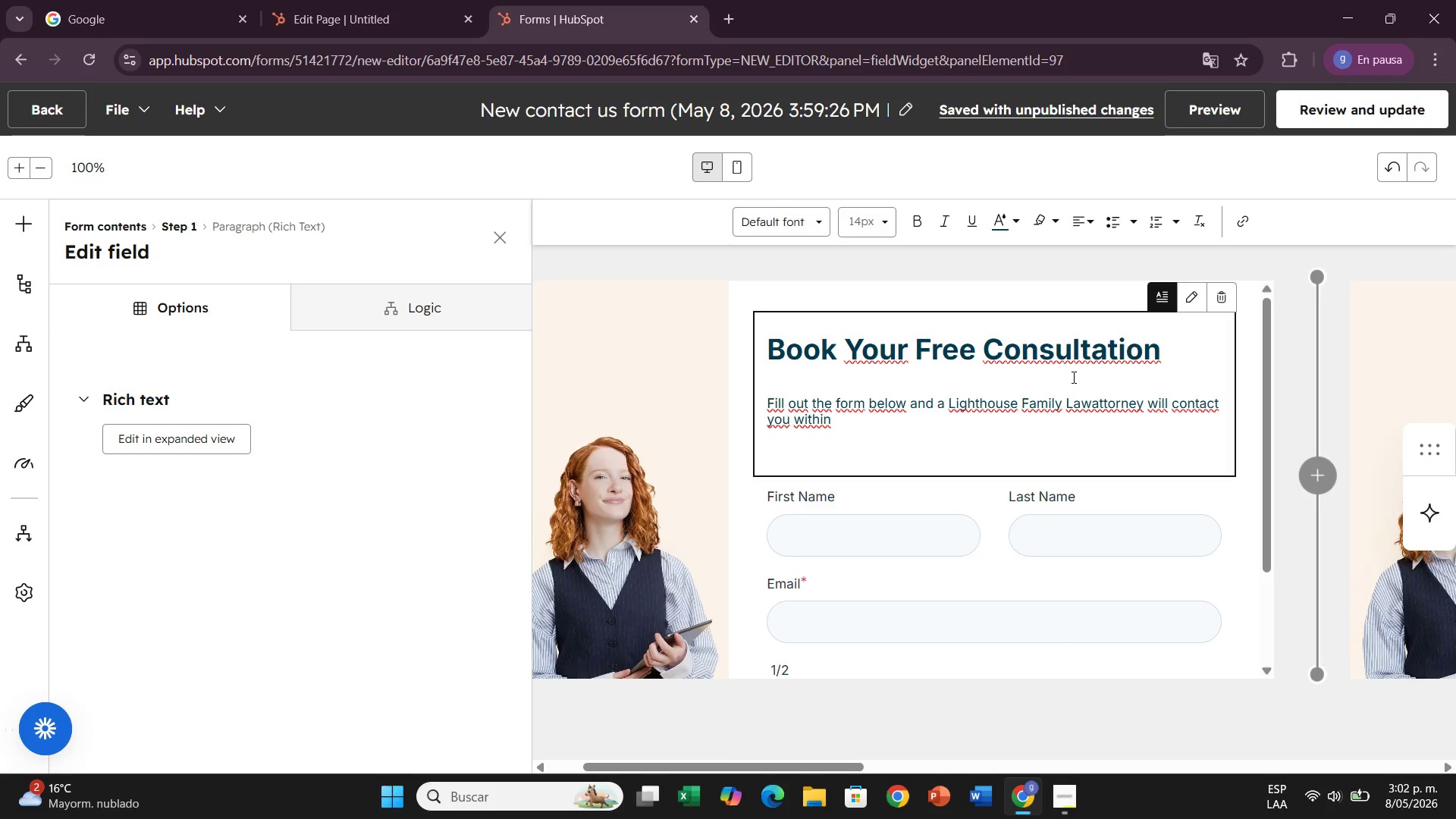 
wait(5.97)
 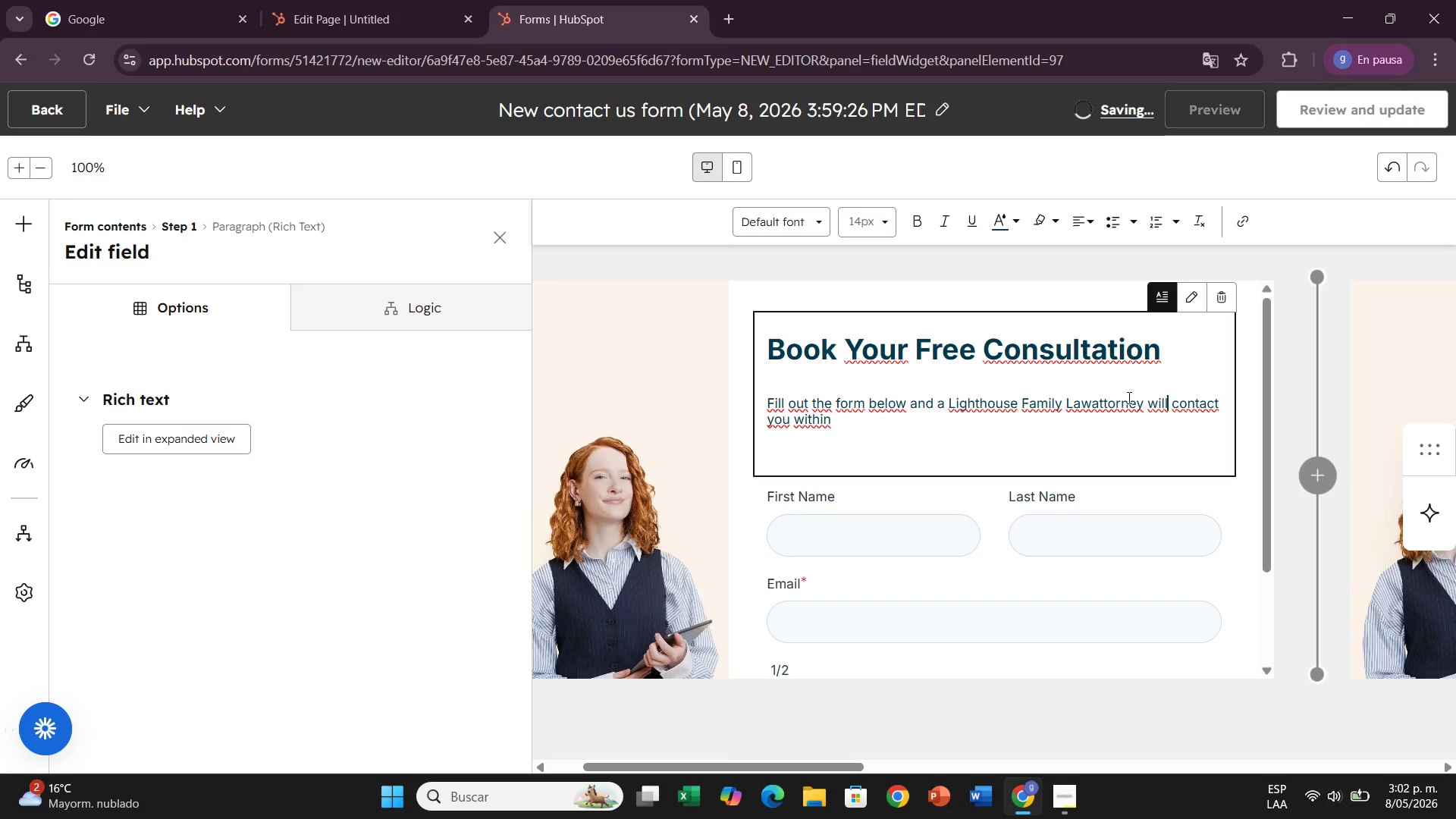 
left_click([1136, 413])
 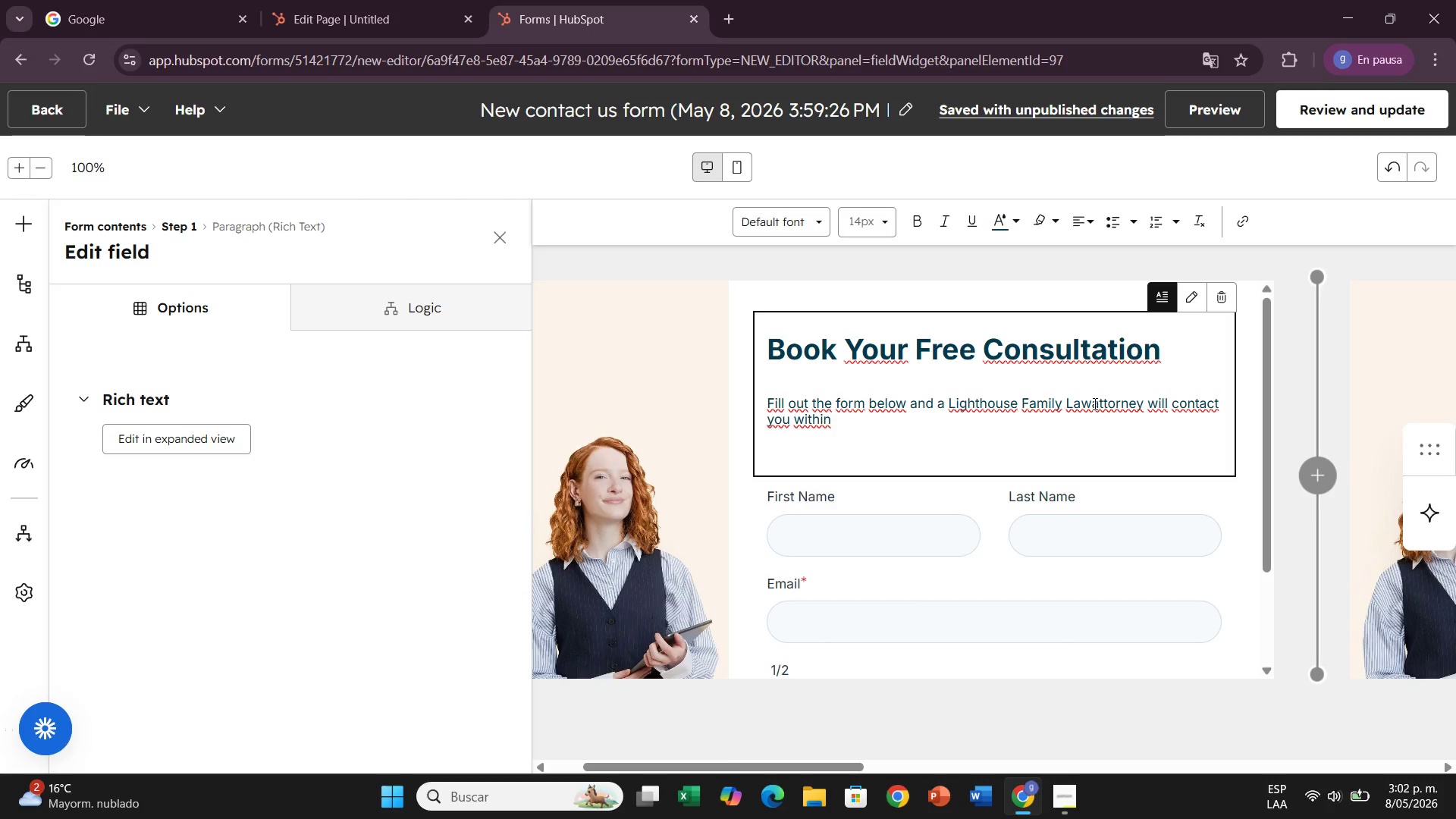 
left_click([1088, 403])
 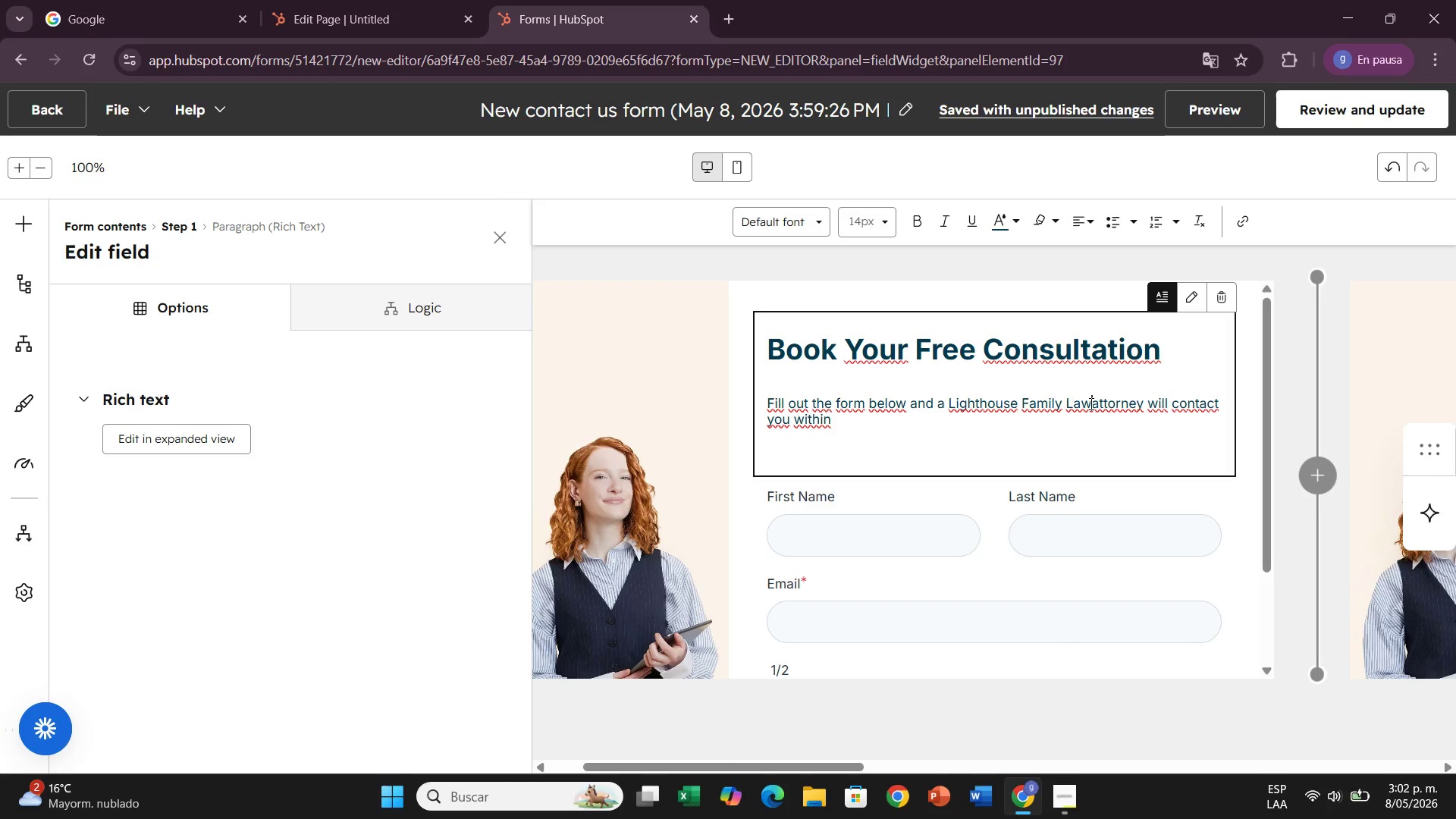 
key(Space)
 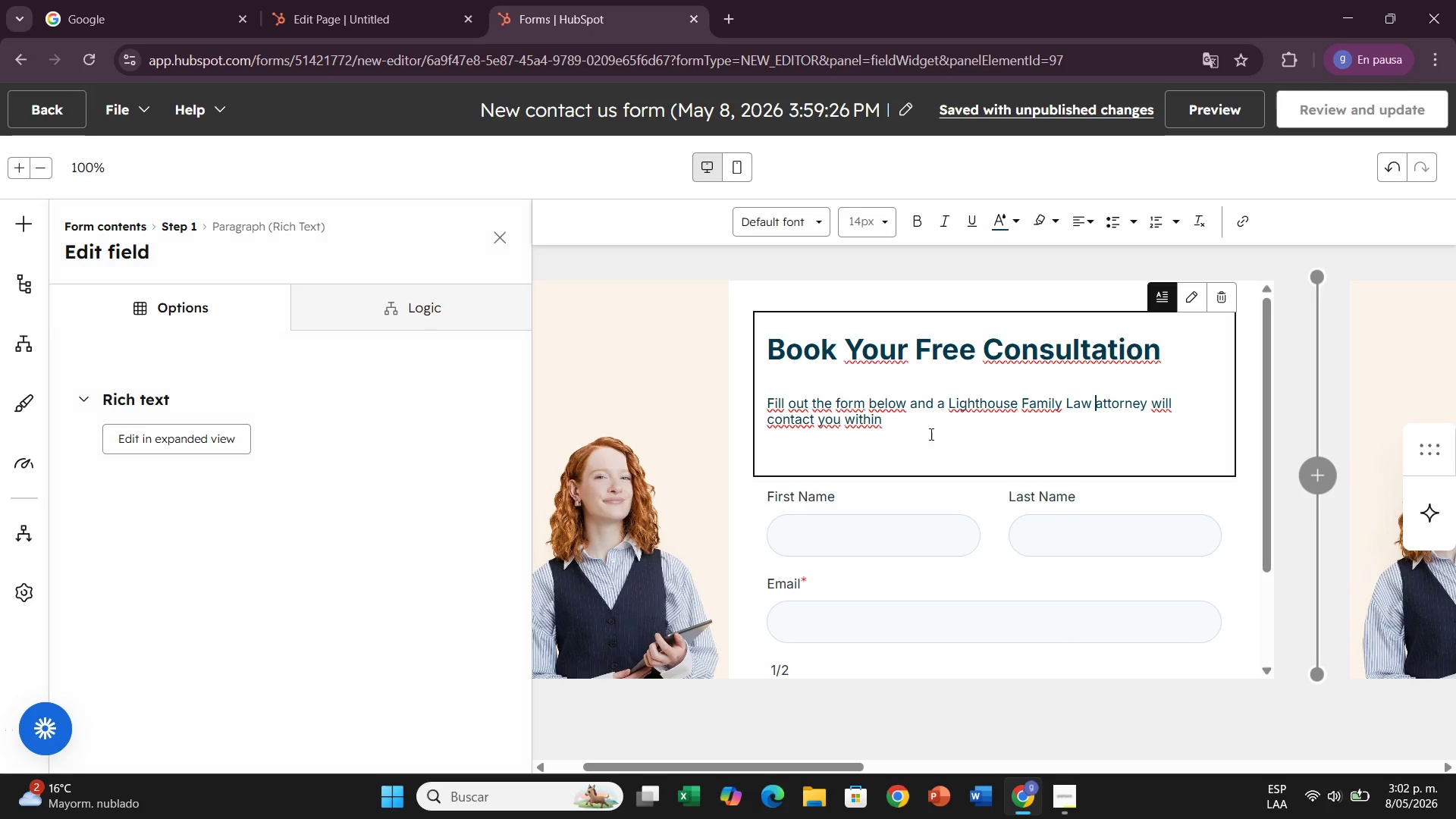 
left_click([930, 434])
 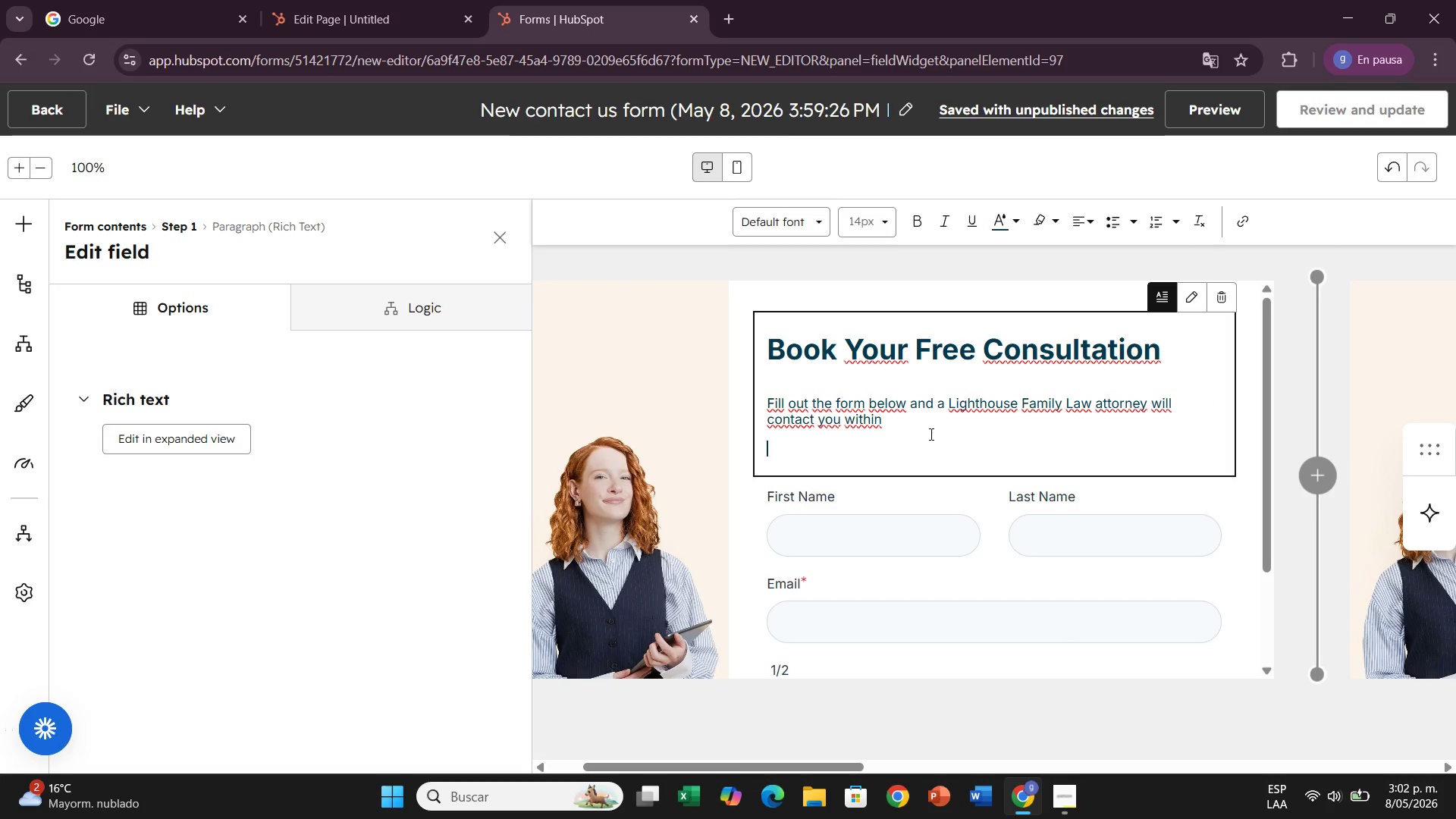 
left_click([928, 434])
 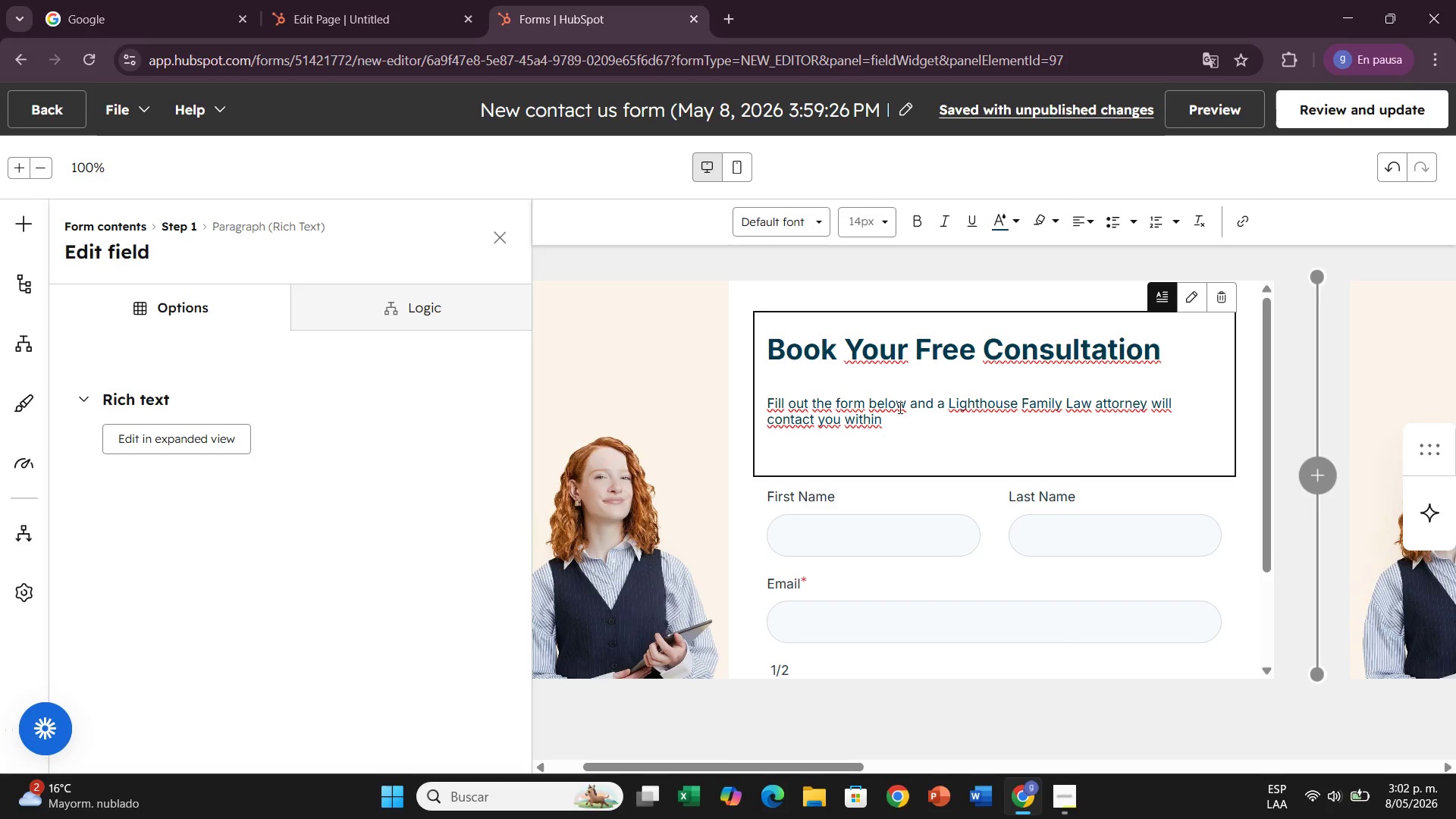 
left_click([893, 421])
 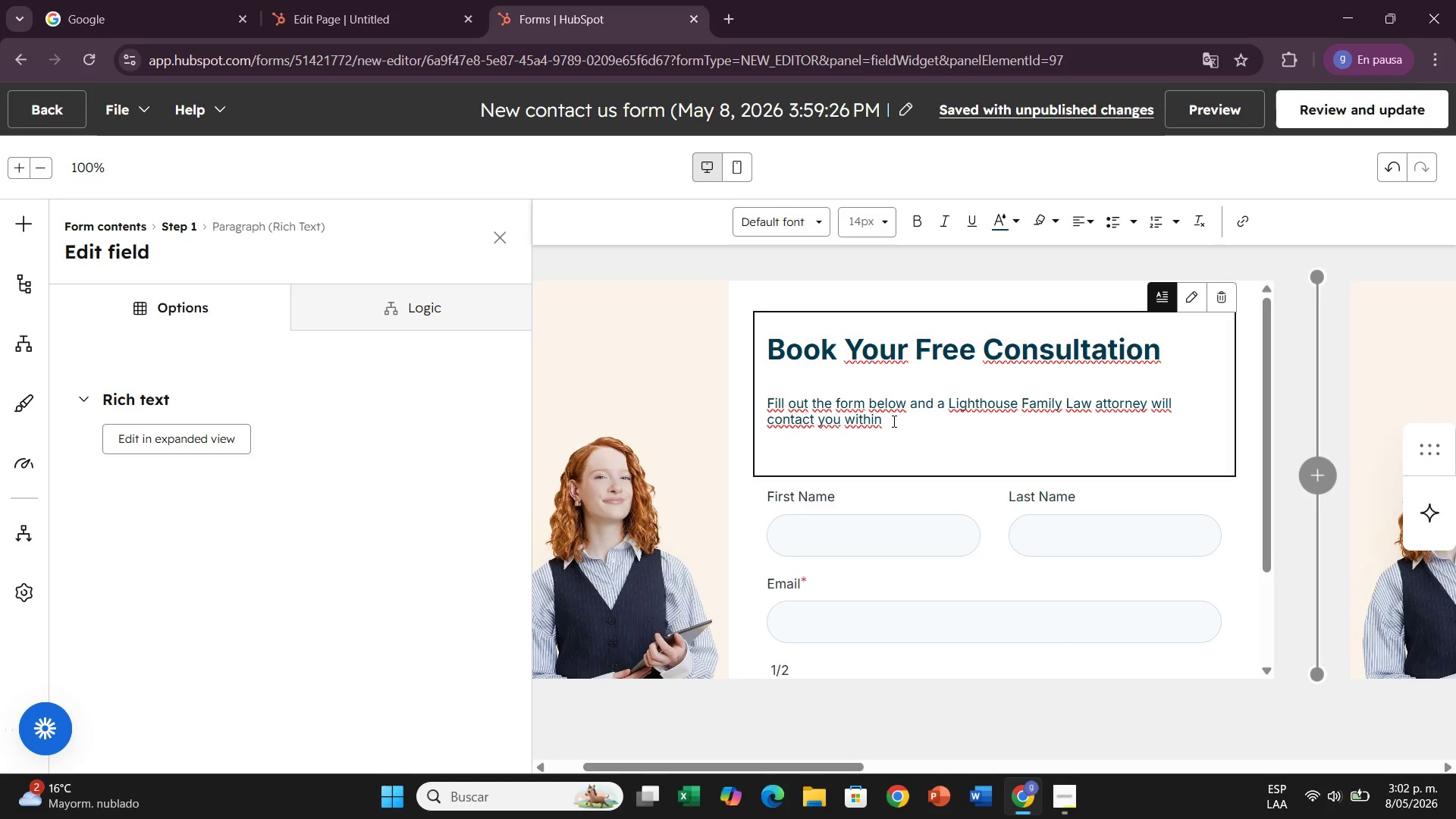 
type(24 hours to confirm your appoinment.)
 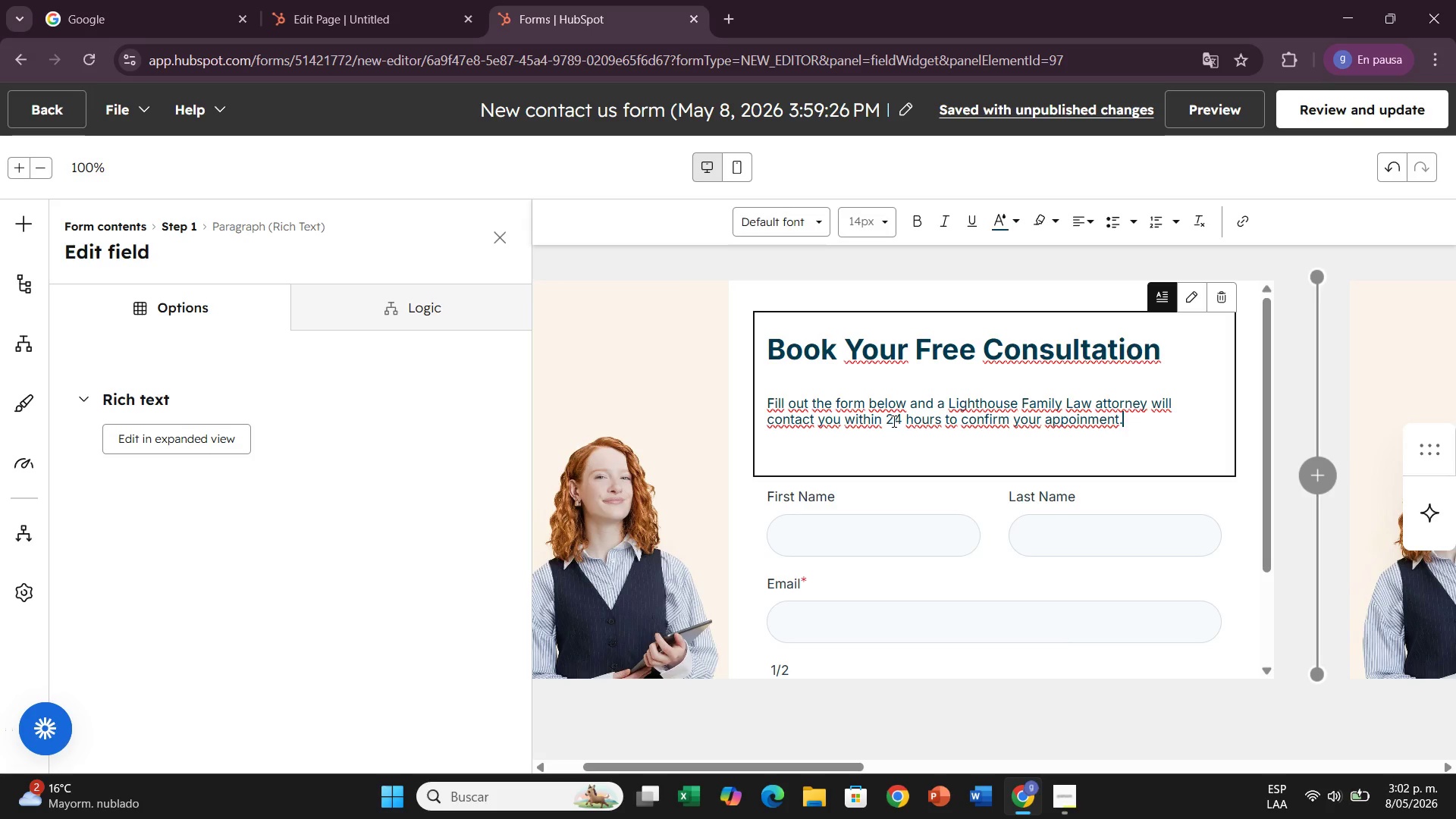 
wait(18.12)
 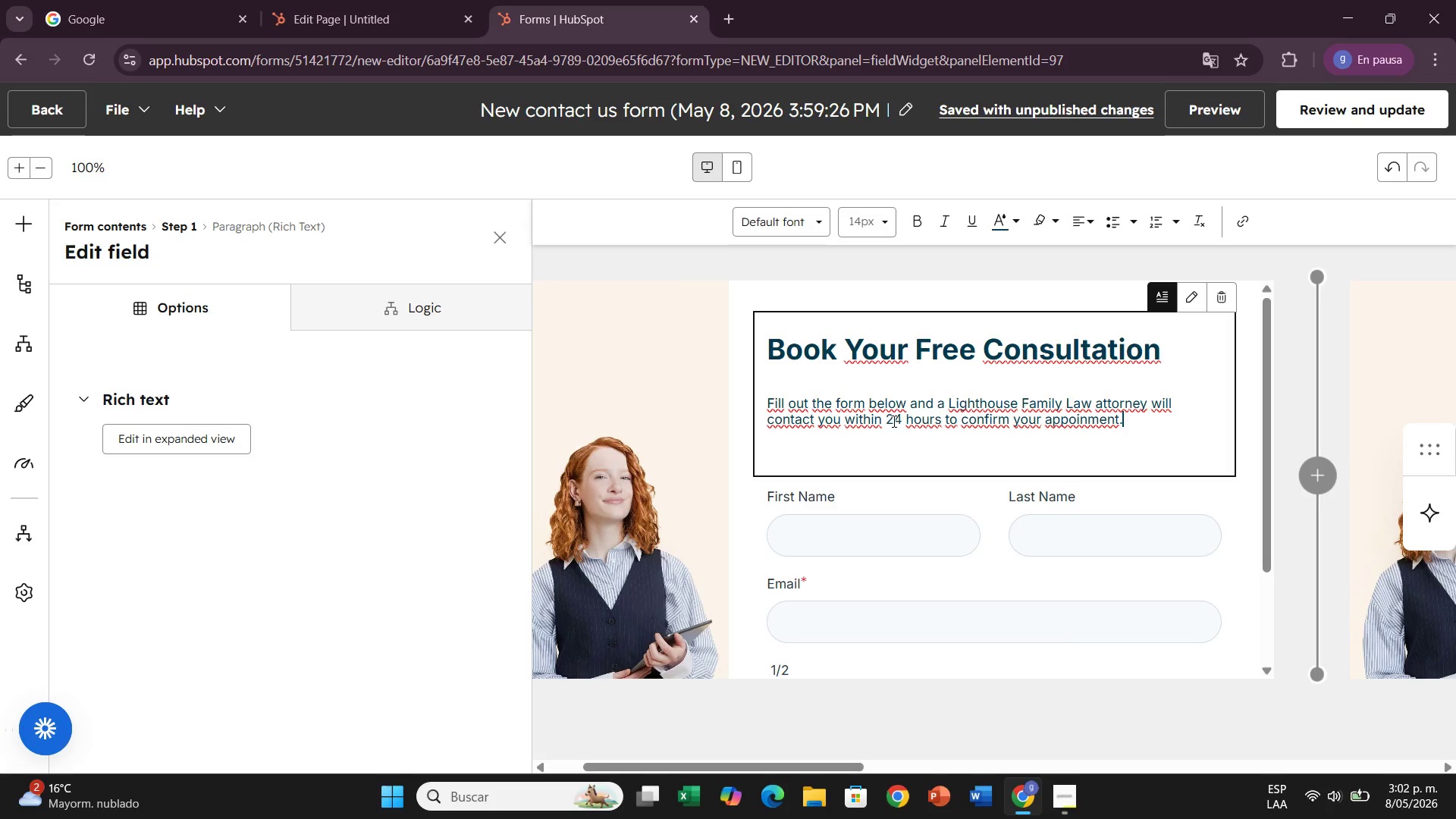 
left_click([455, 431])
 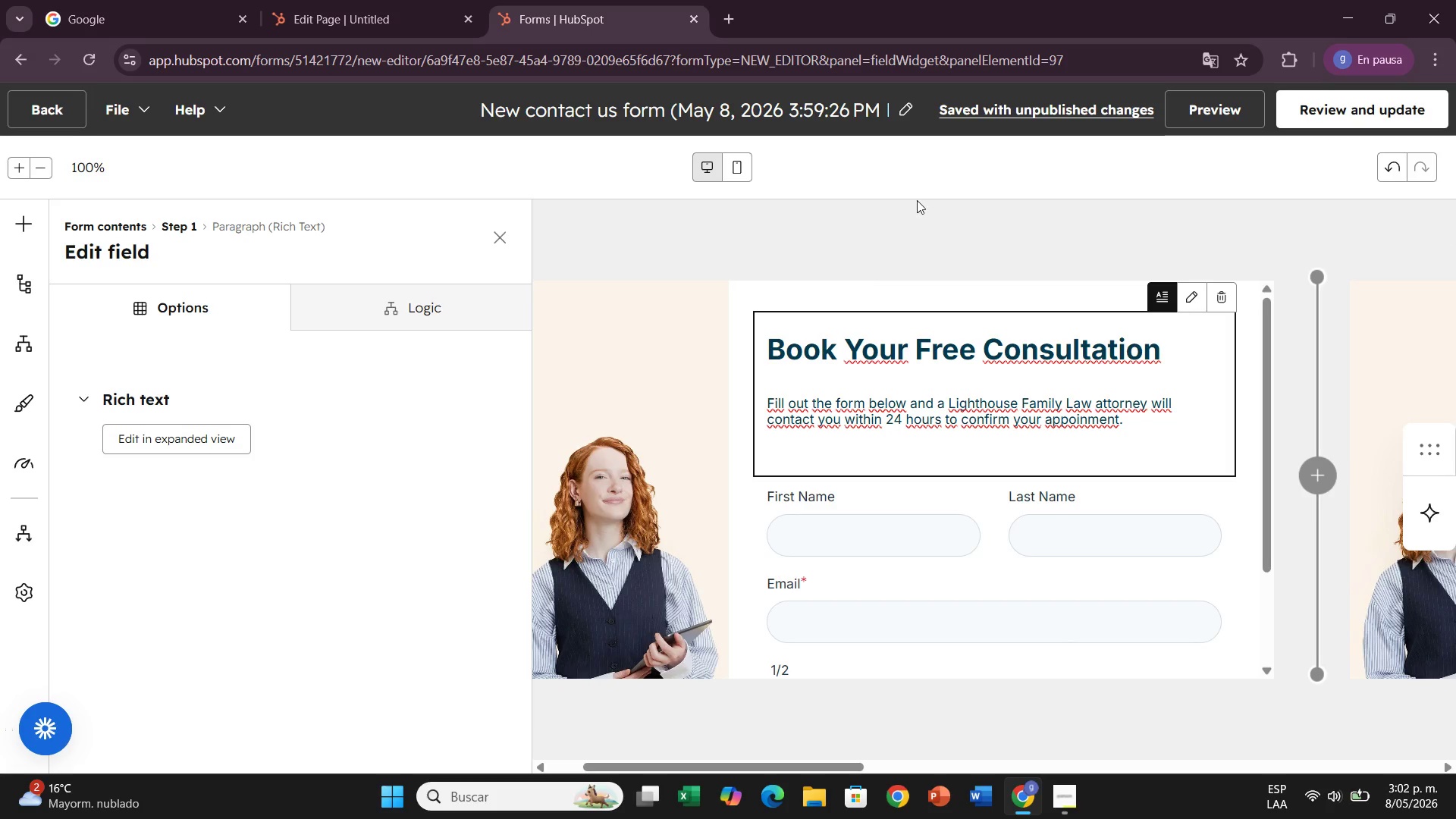 
left_click([930, 217])
 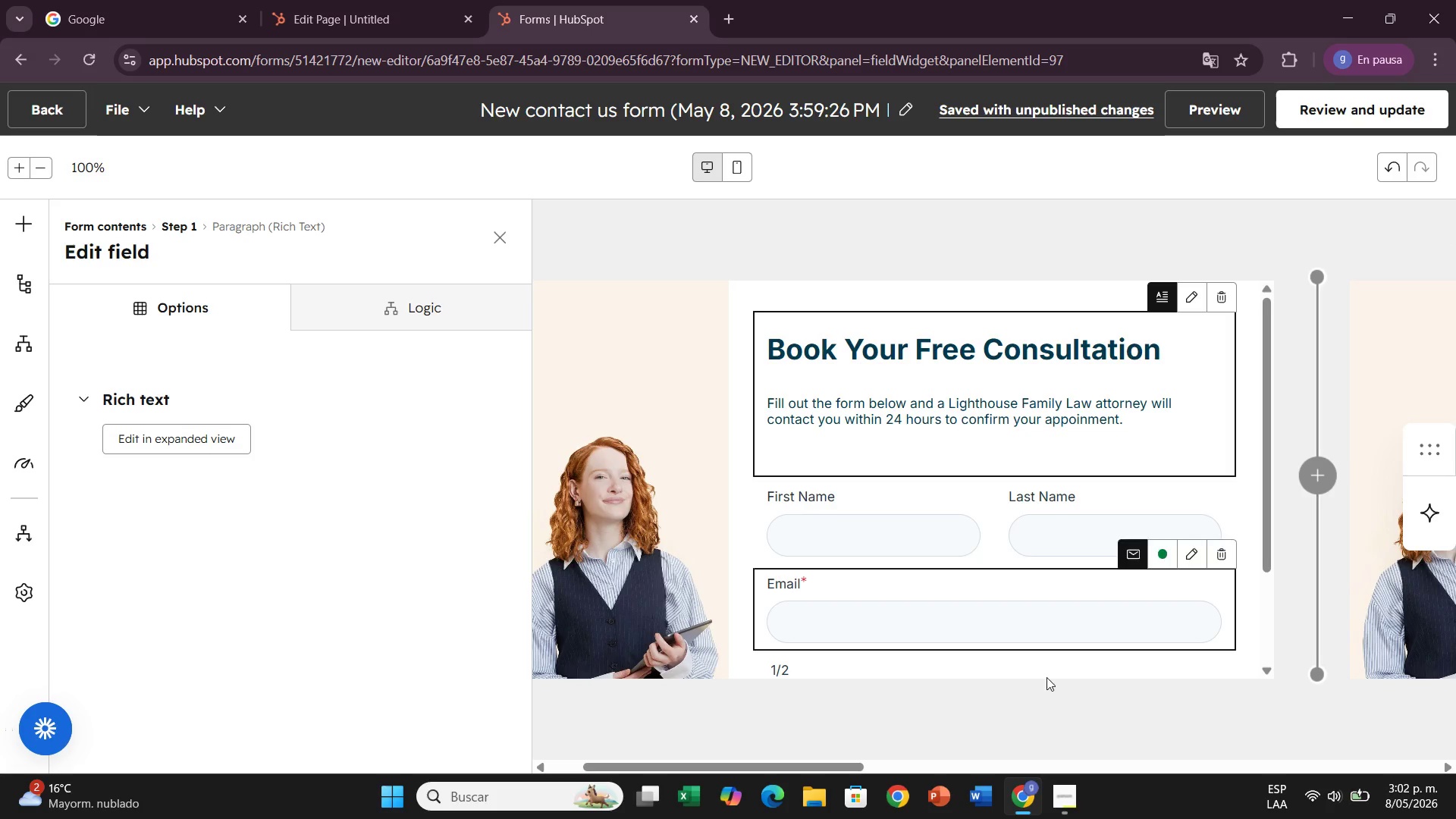 
scroll: coordinate [925, 597], scroll_direction: down, amount: 2.0
 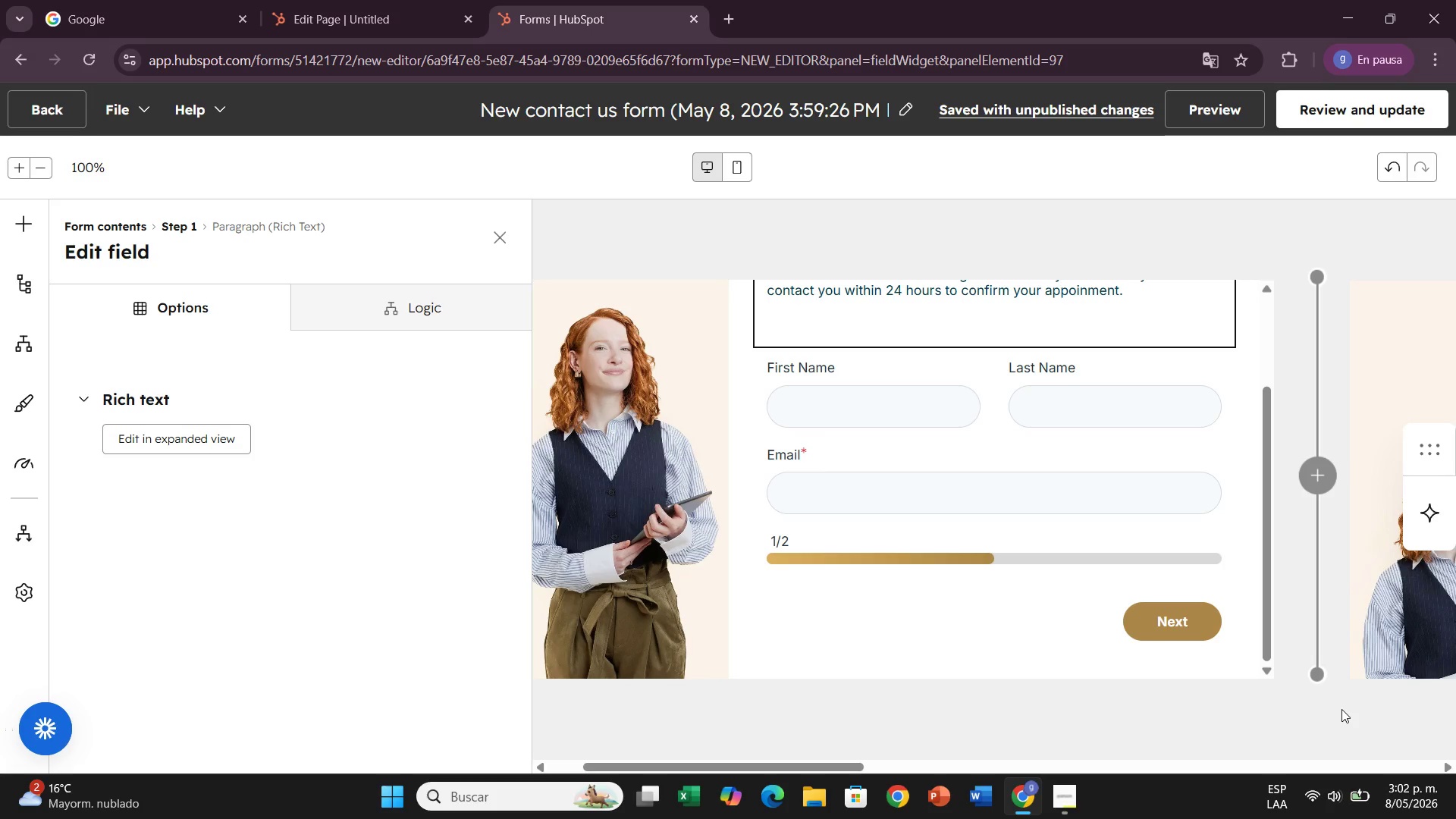 
wait(10.04)
 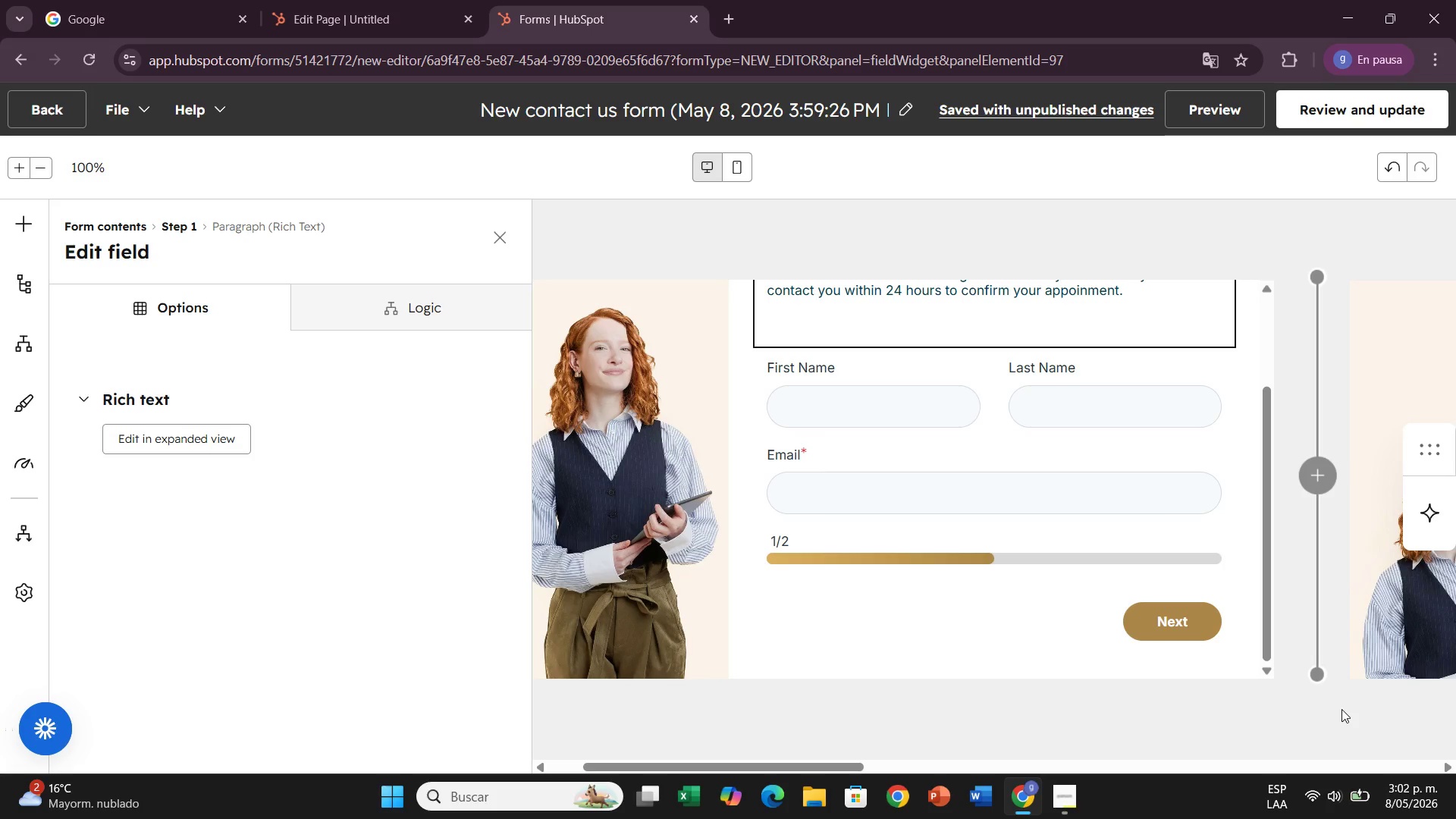 
left_click_drag(start_coordinate=[821, 765], to_coordinate=[1092, 685])
 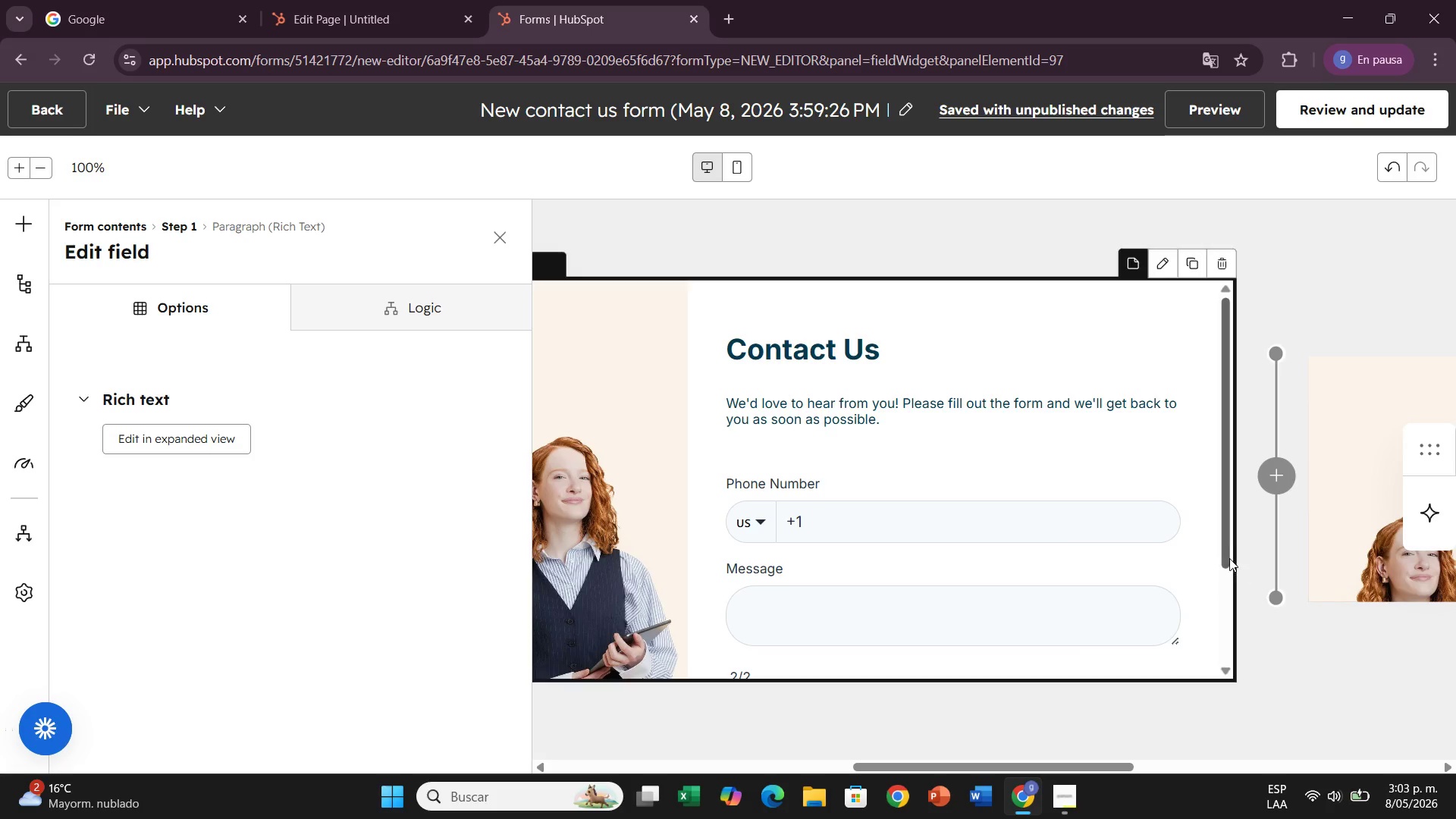 
left_click_drag(start_coordinate=[1229, 557], to_coordinate=[1229, 583])
 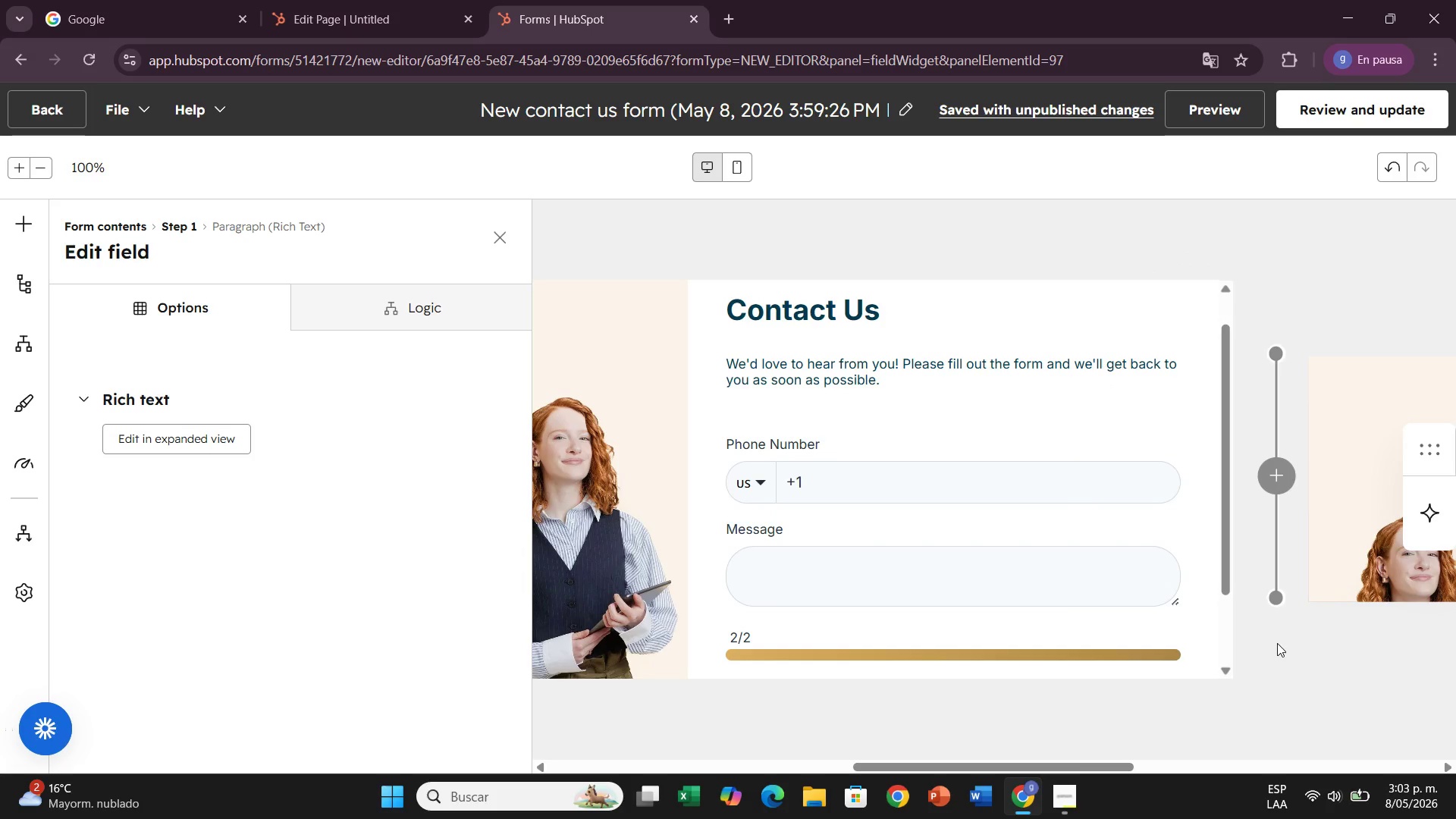 
wait(10.83)
 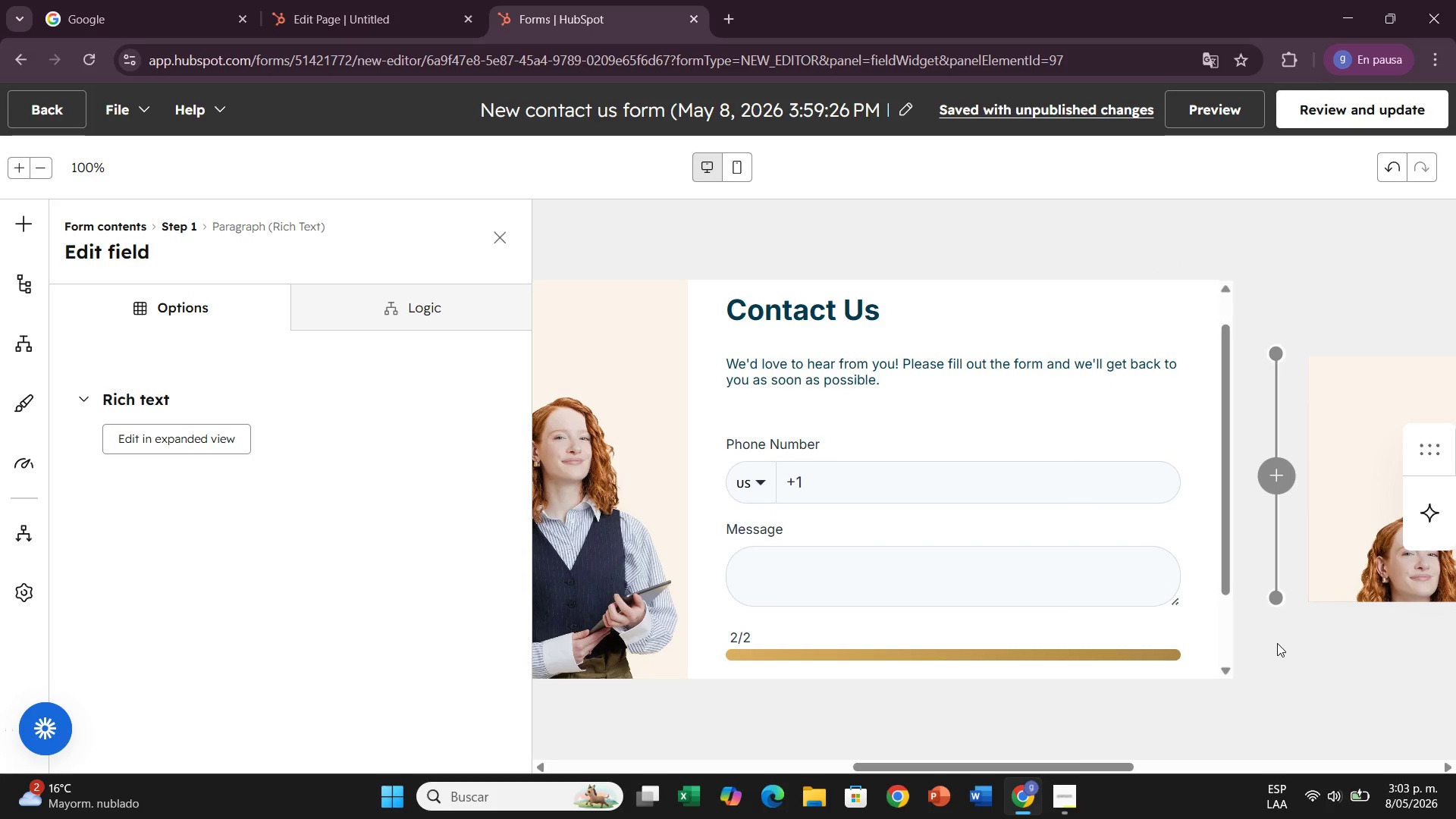 
left_click_drag(start_coordinate=[1096, 760], to_coordinate=[694, 818])
 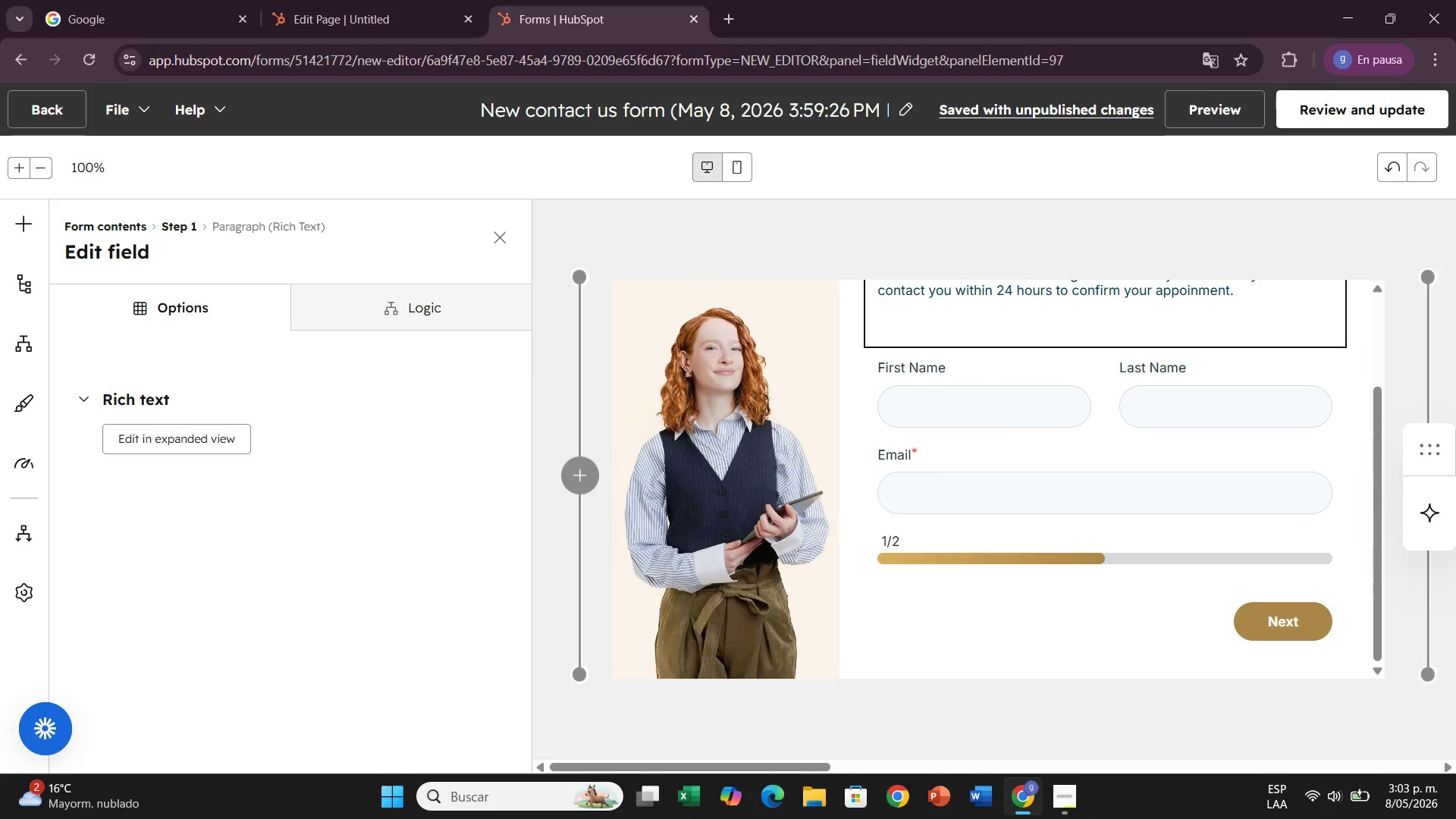 
wait(38.41)
 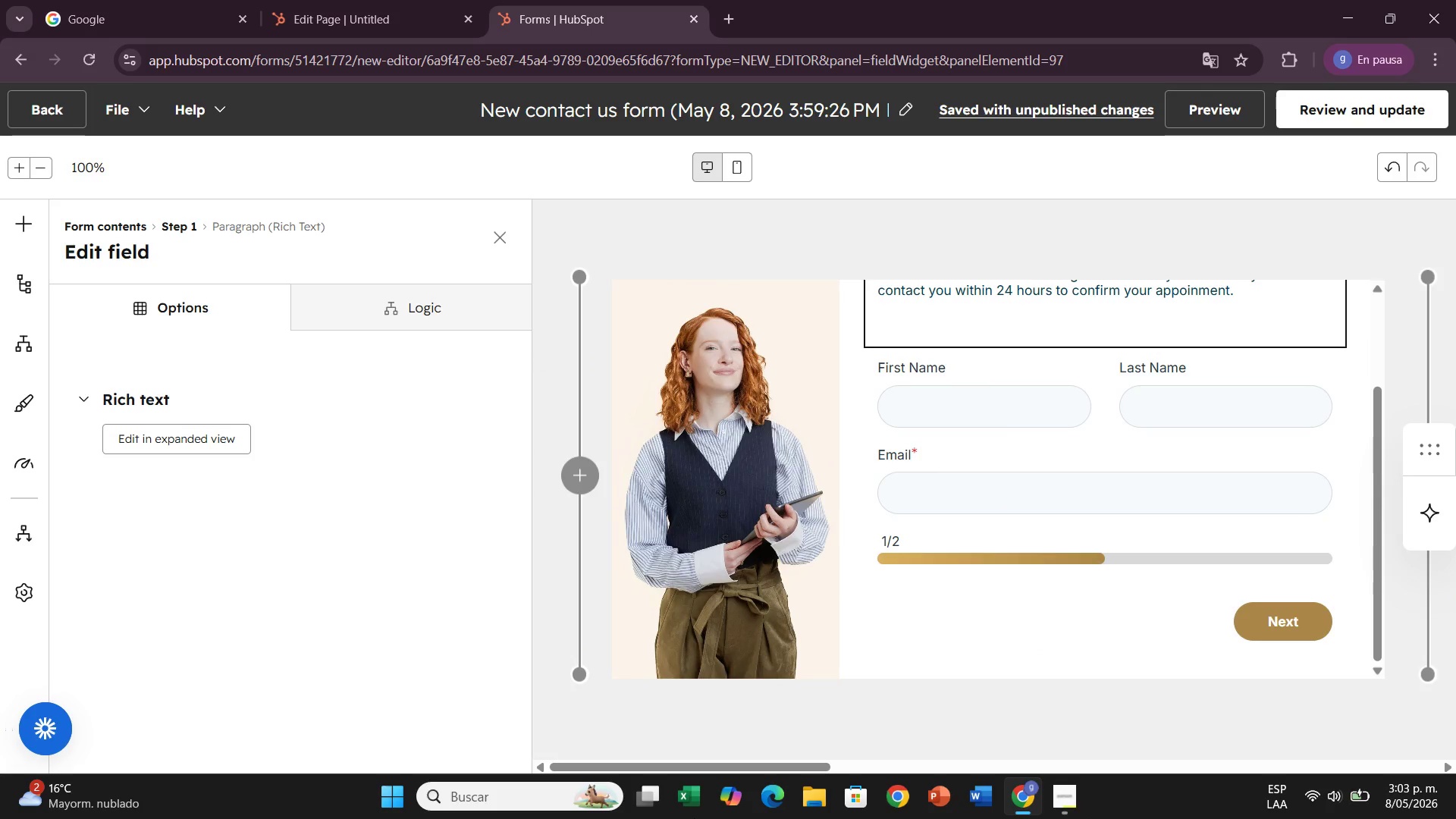 
scroll: coordinate [625, 503], scroll_direction: up, amount: 4.0
 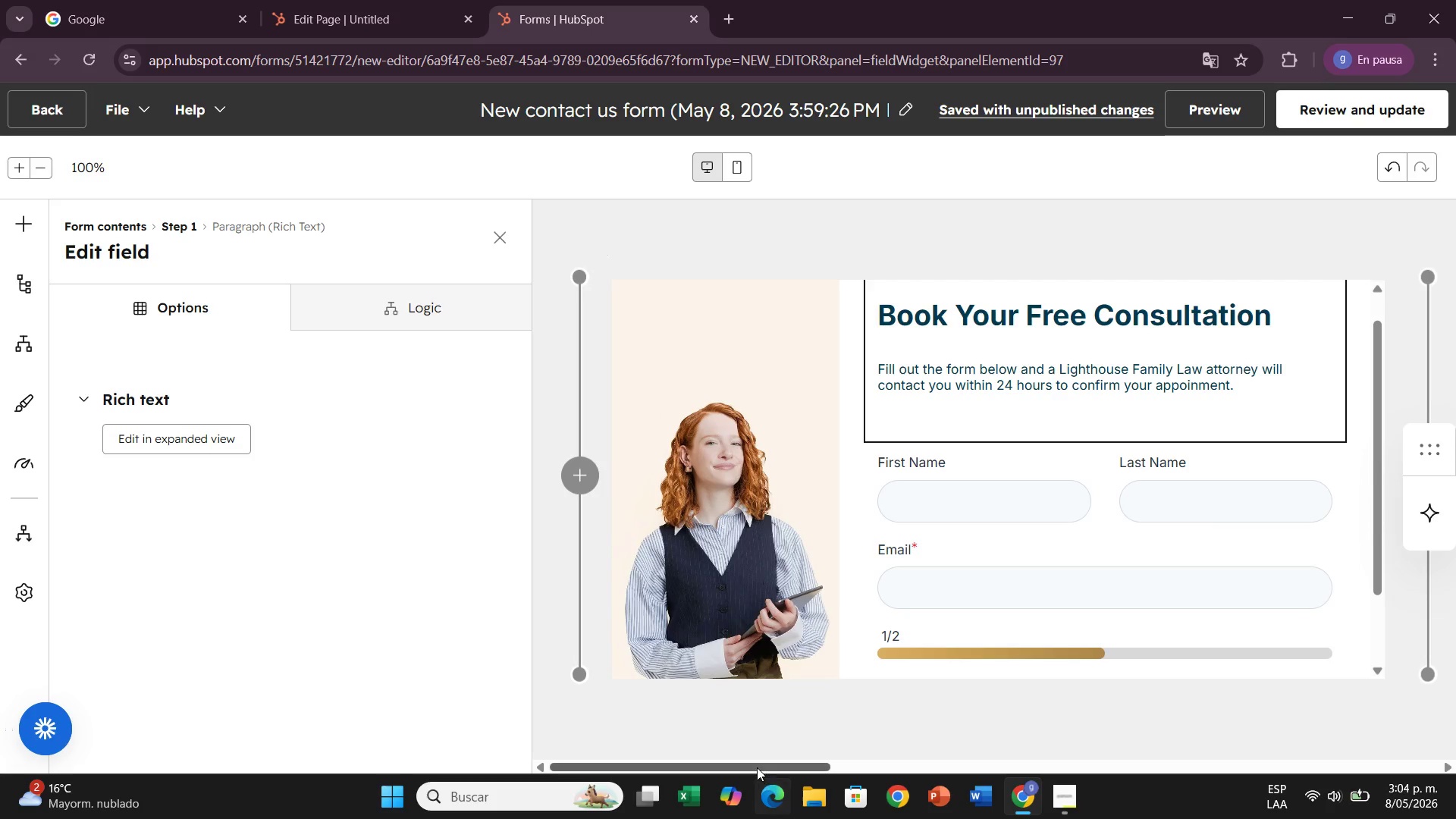 
left_click_drag(start_coordinate=[757, 767], to_coordinate=[1081, 698])
 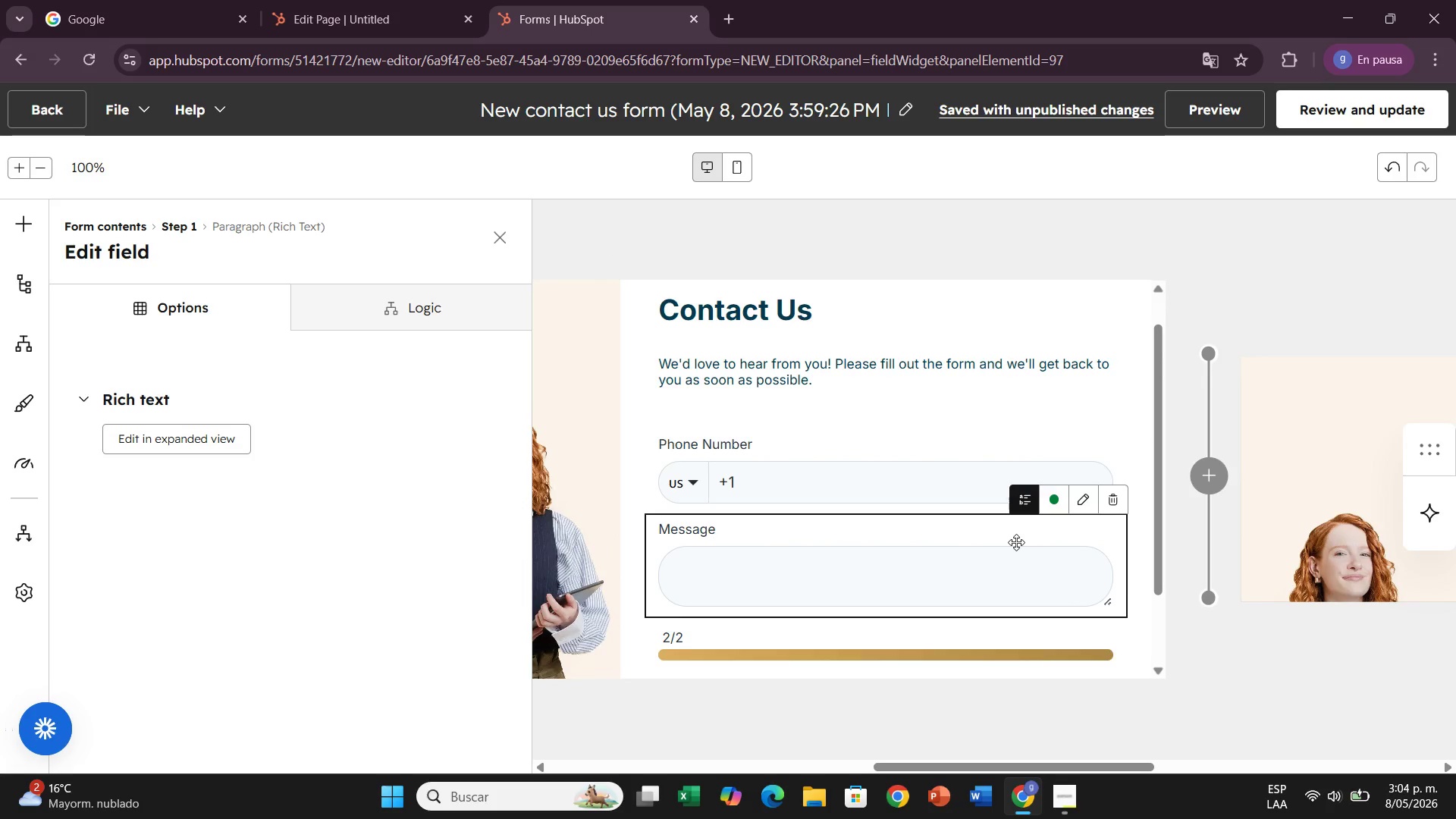 
scroll: coordinate [1016, 542], scroll_direction: up, amount: 1.0
 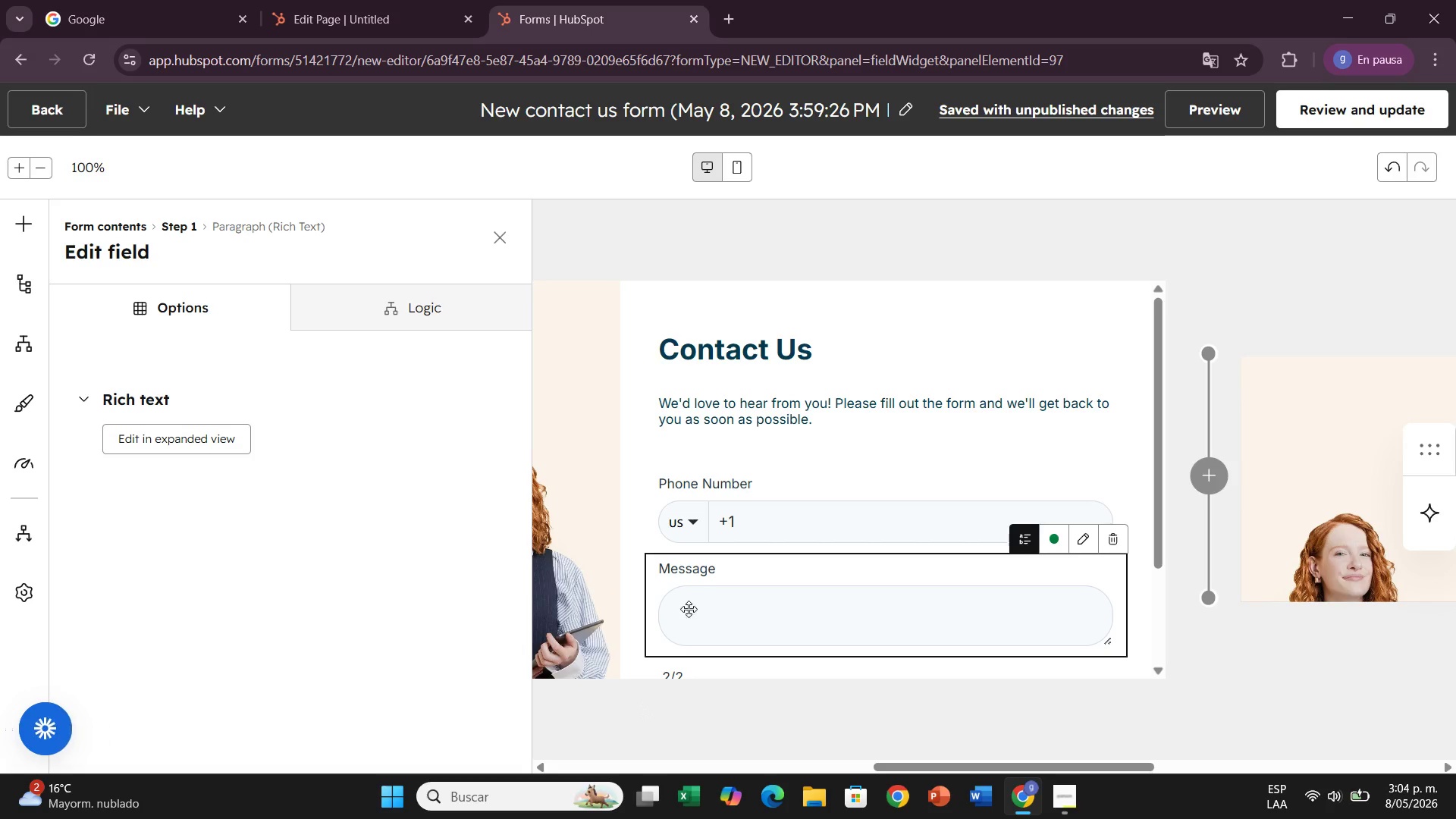 
wait(6.7)
 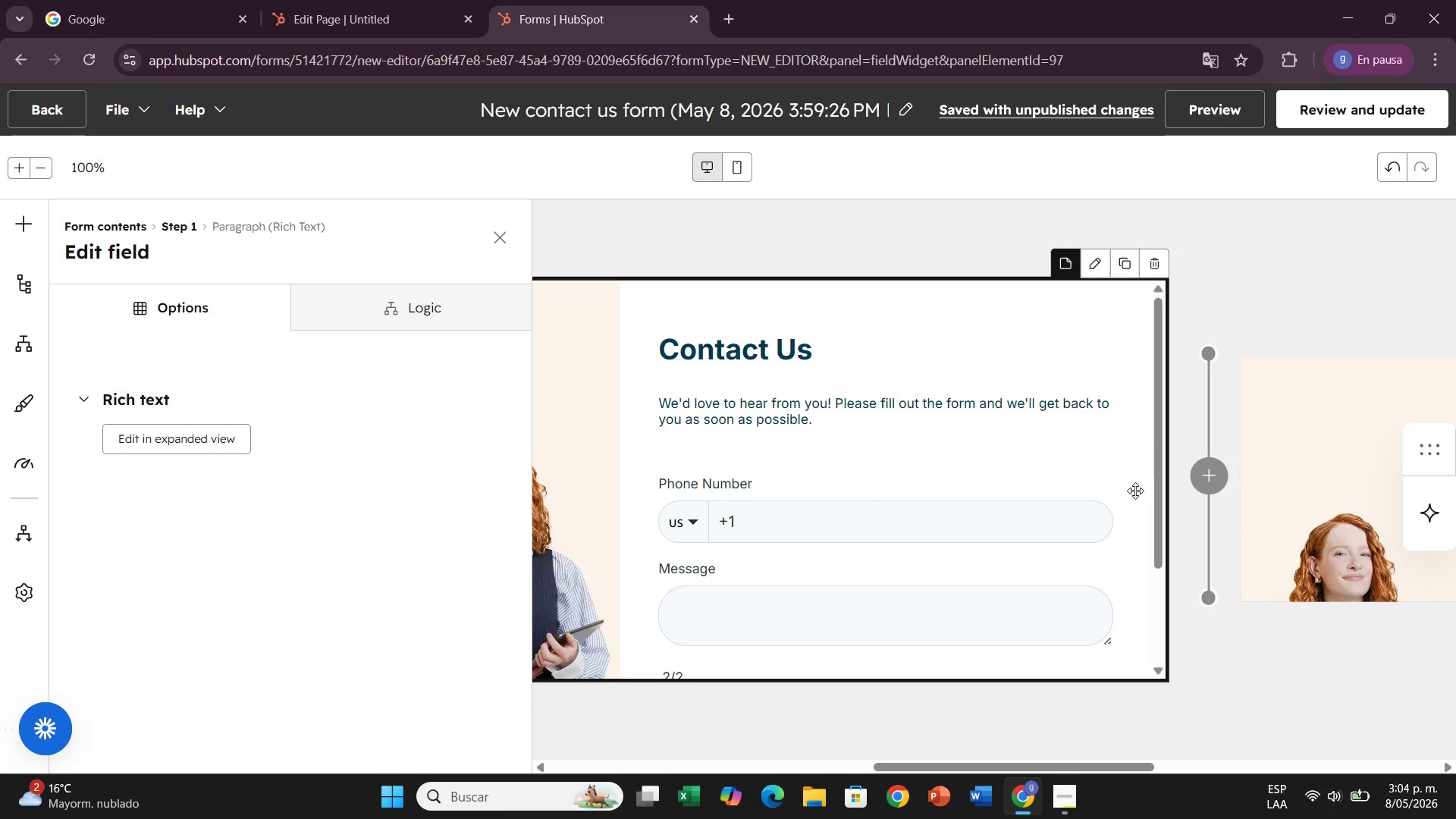 
left_click([1084, 545])
 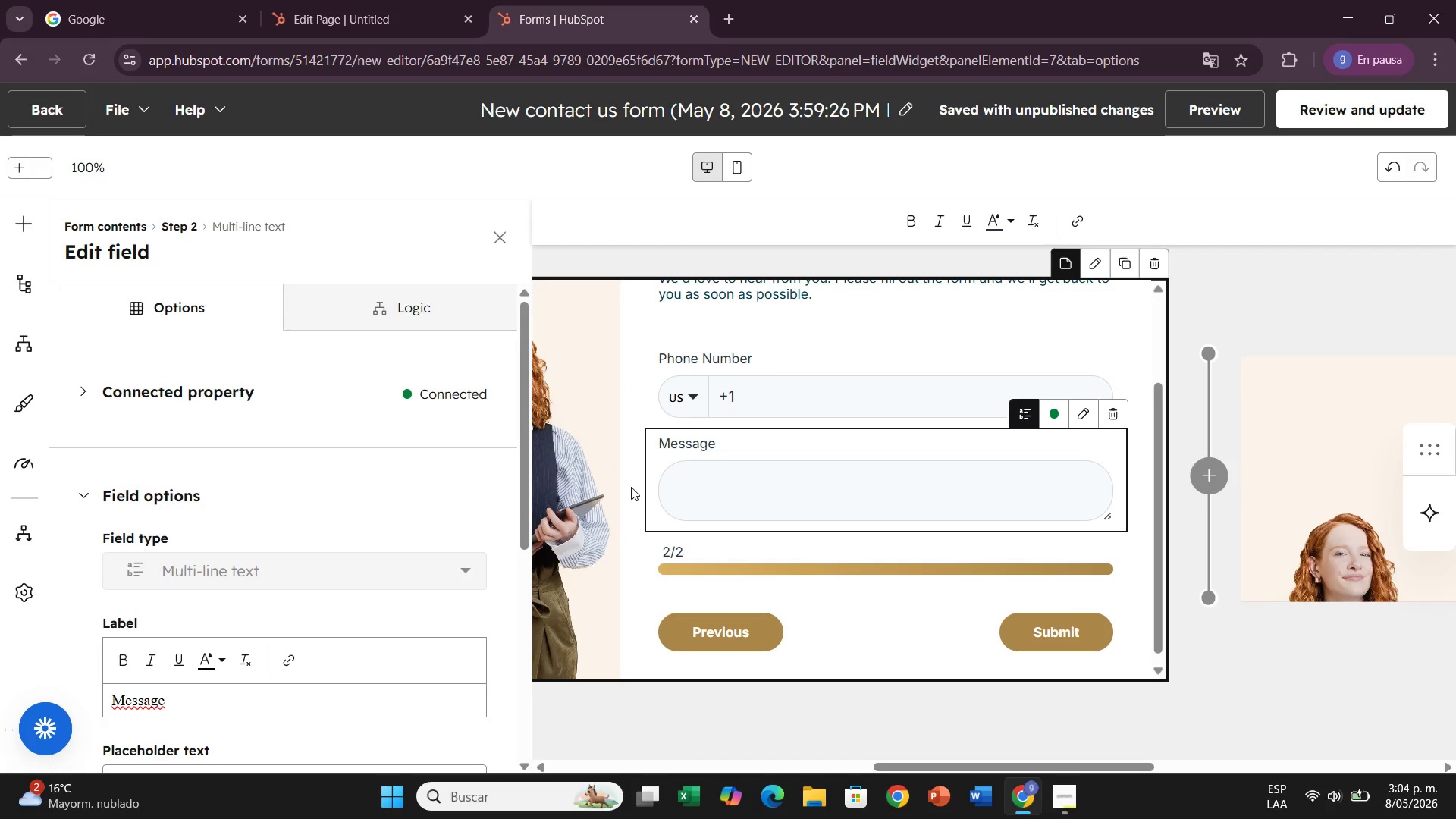 
key(Backspace)
key(Backspace)
key(Backspace)
key(Backspace)
key(Backspace)
key(Backspace)
key(Backspace)
type(E)
key(Backspace)
type(What best describes)
 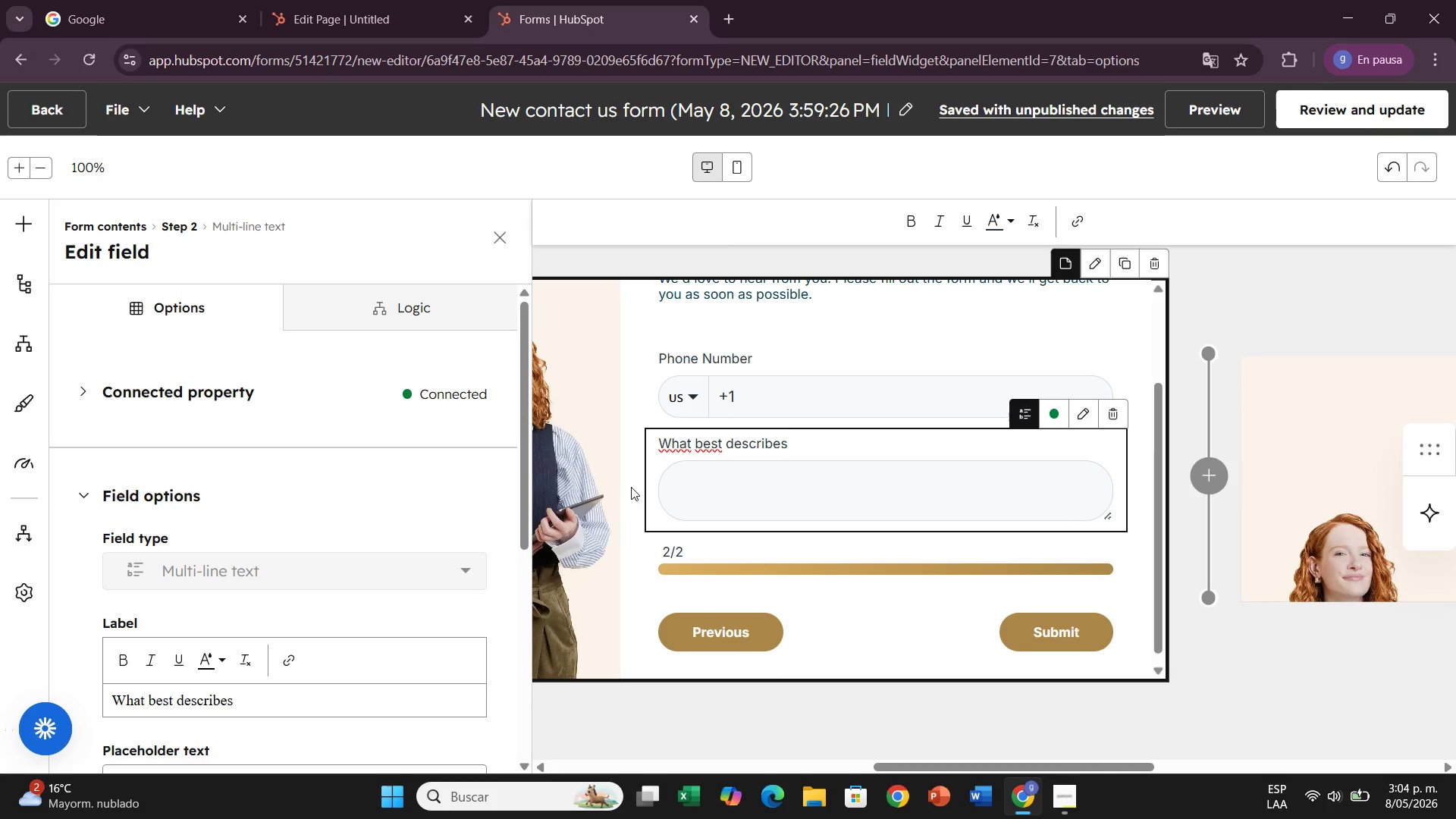 
type( your situation{)
 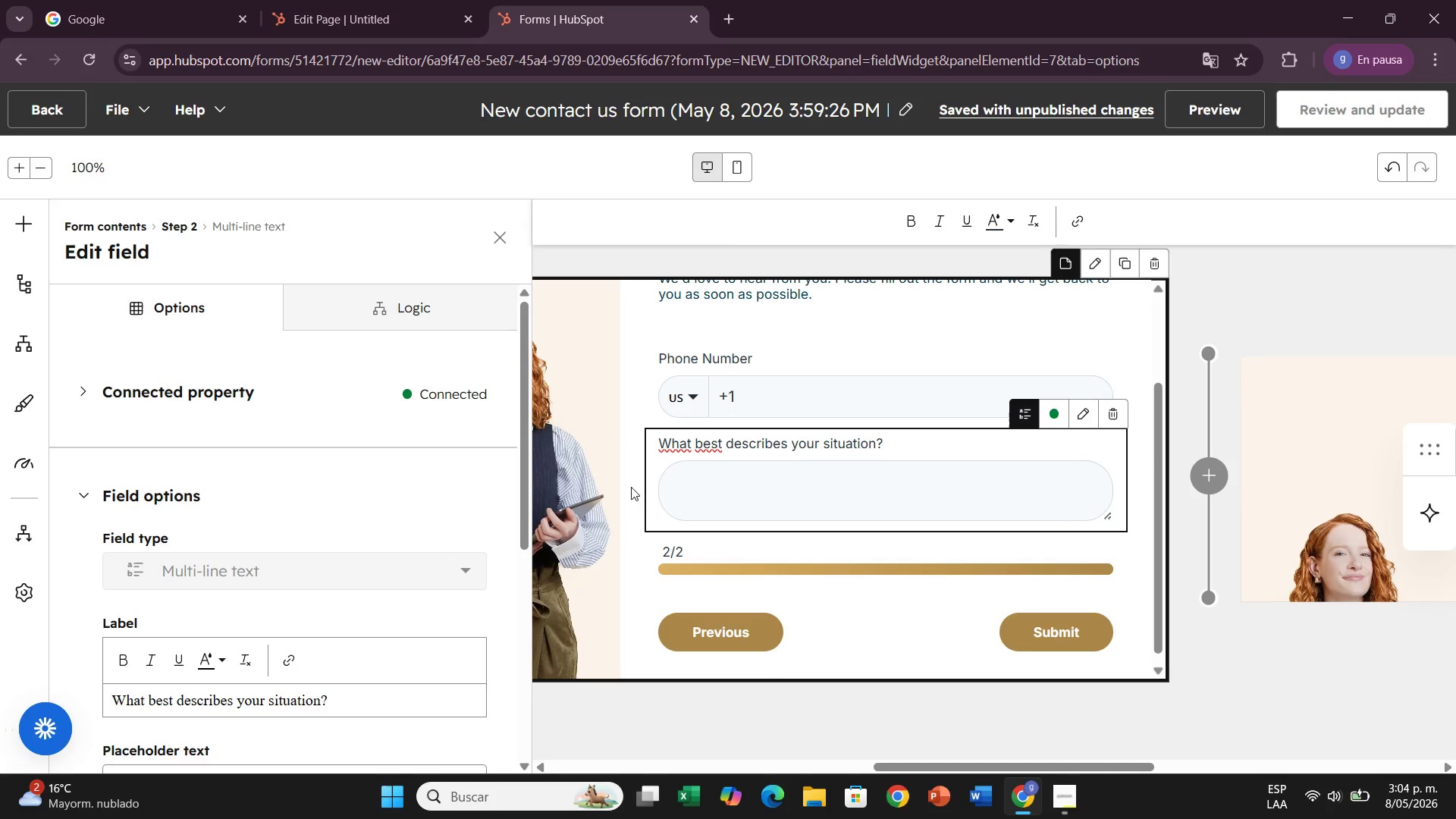 
scroll: coordinate [311, 528], scroll_direction: down, amount: 3.0
 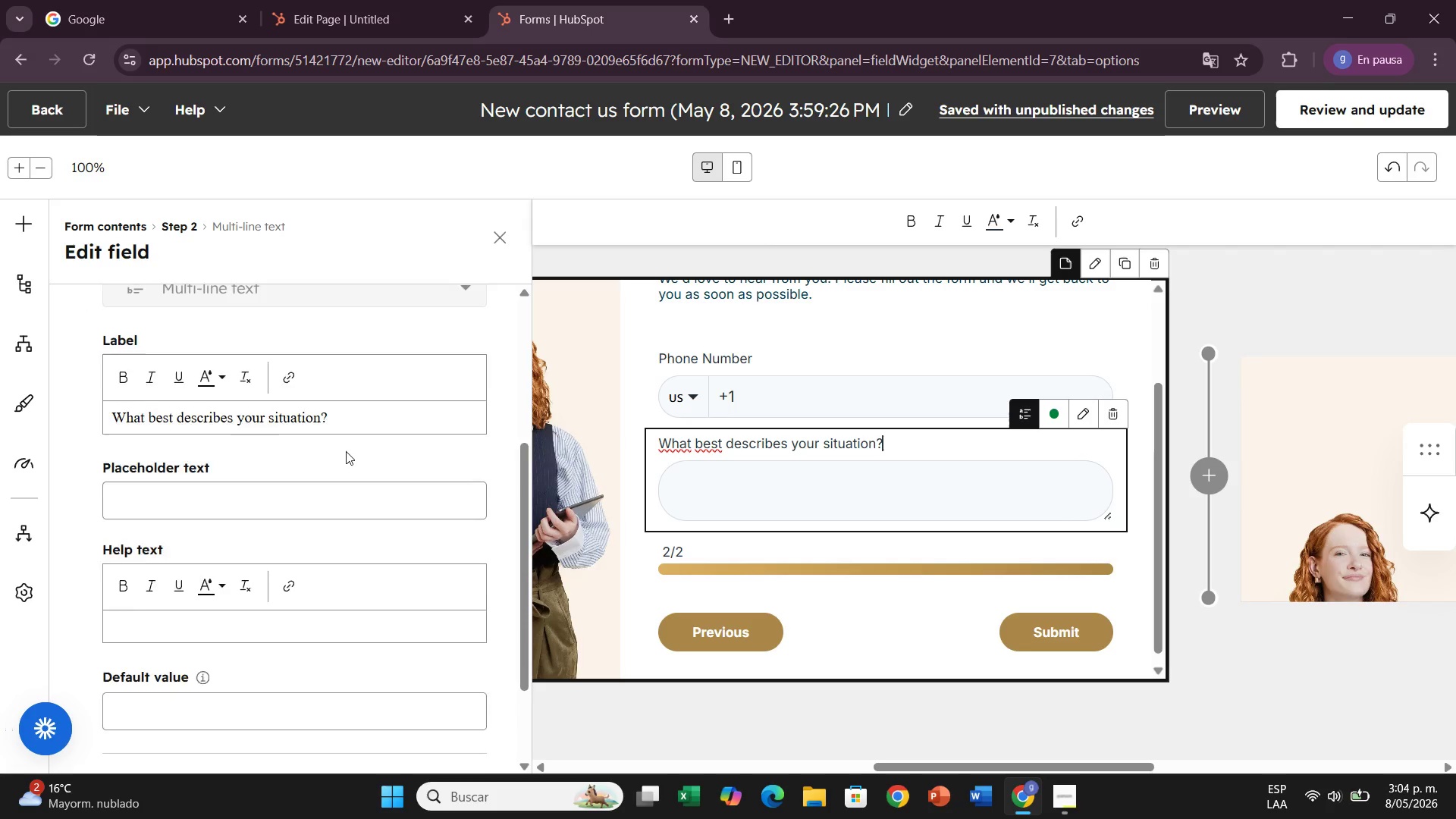 
scroll: coordinate [346, 451], scroll_direction: up, amount: 1.0
 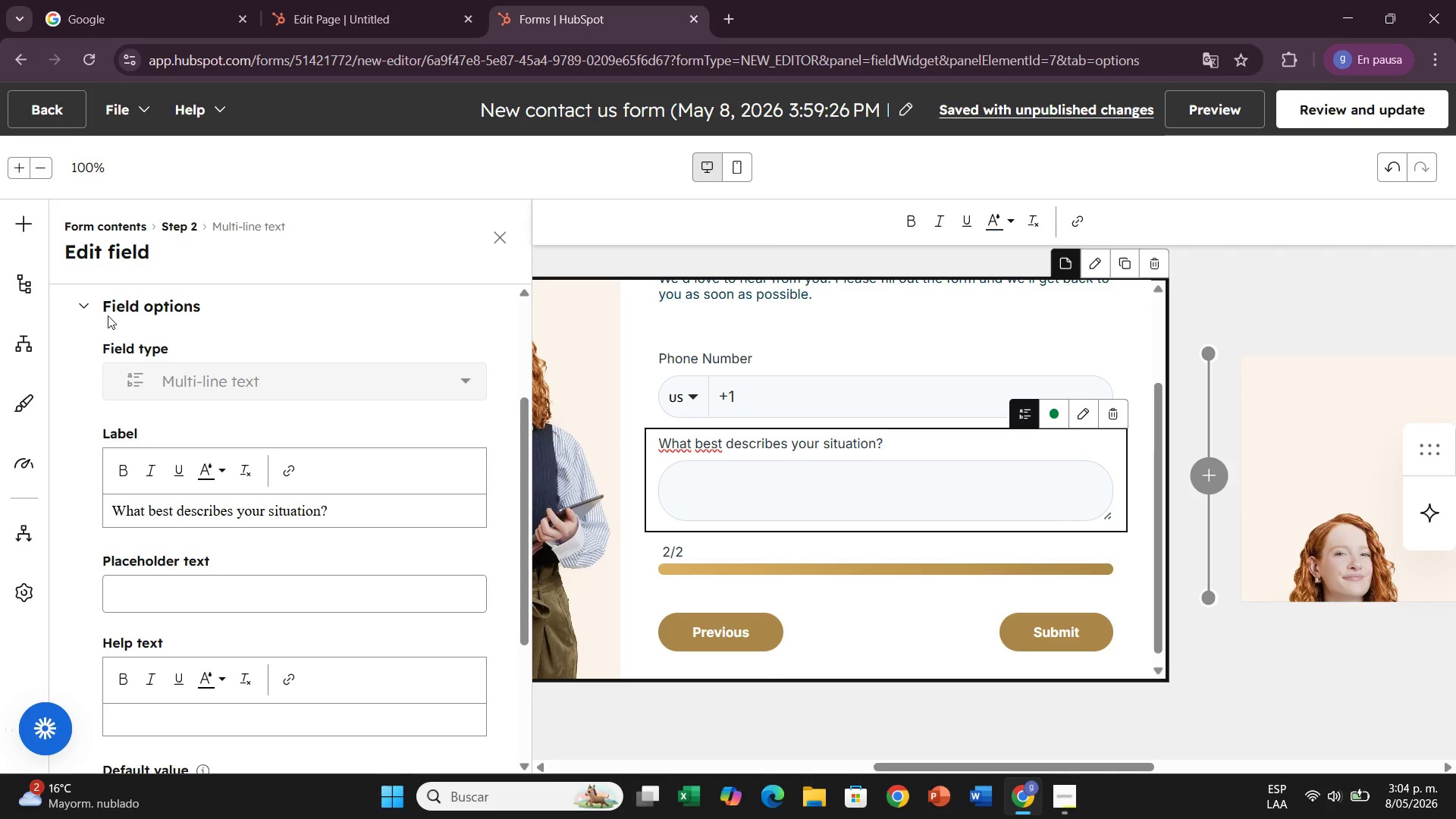 
left_click([111, 303])
 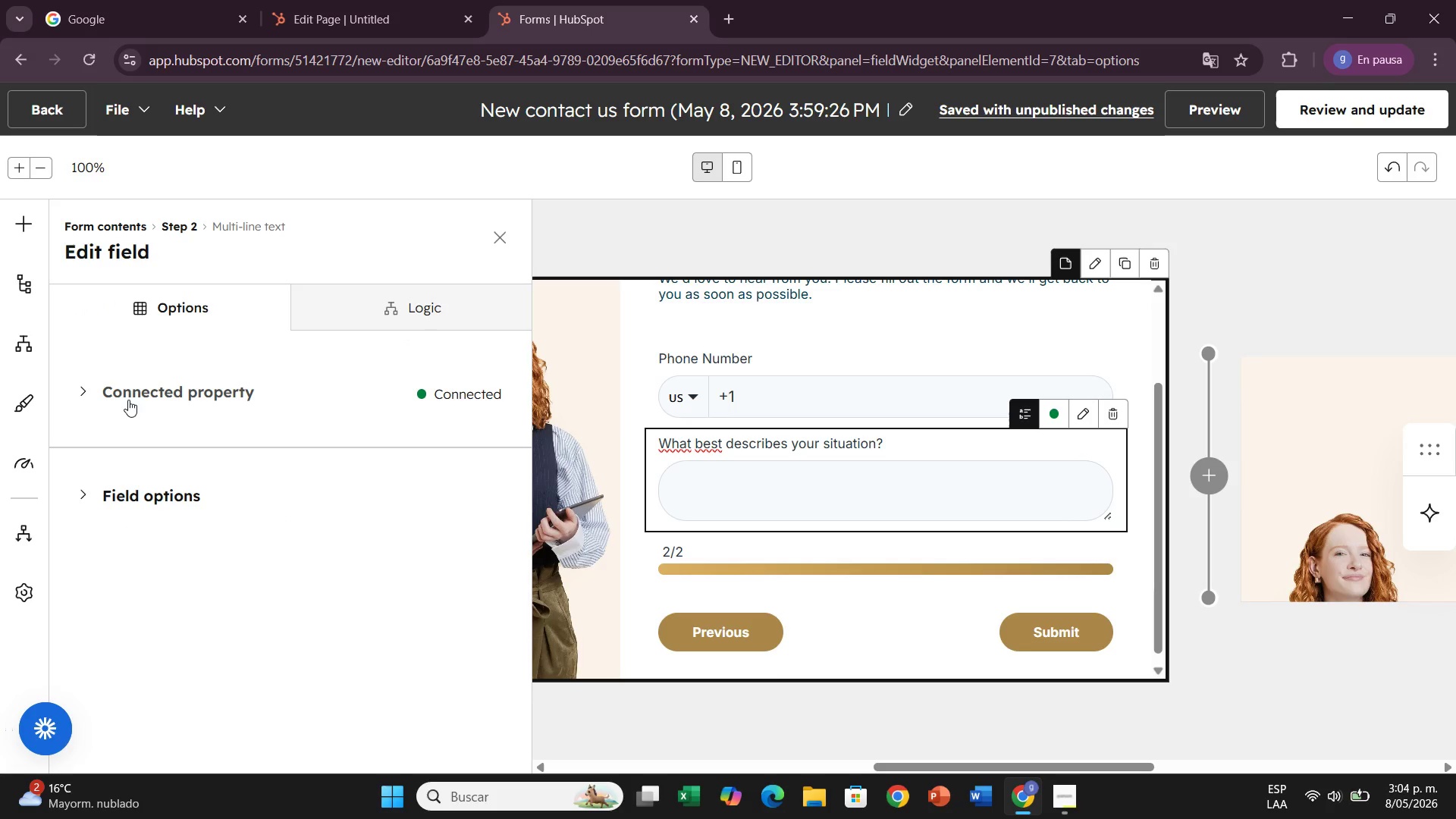 
left_click([128, 400])
 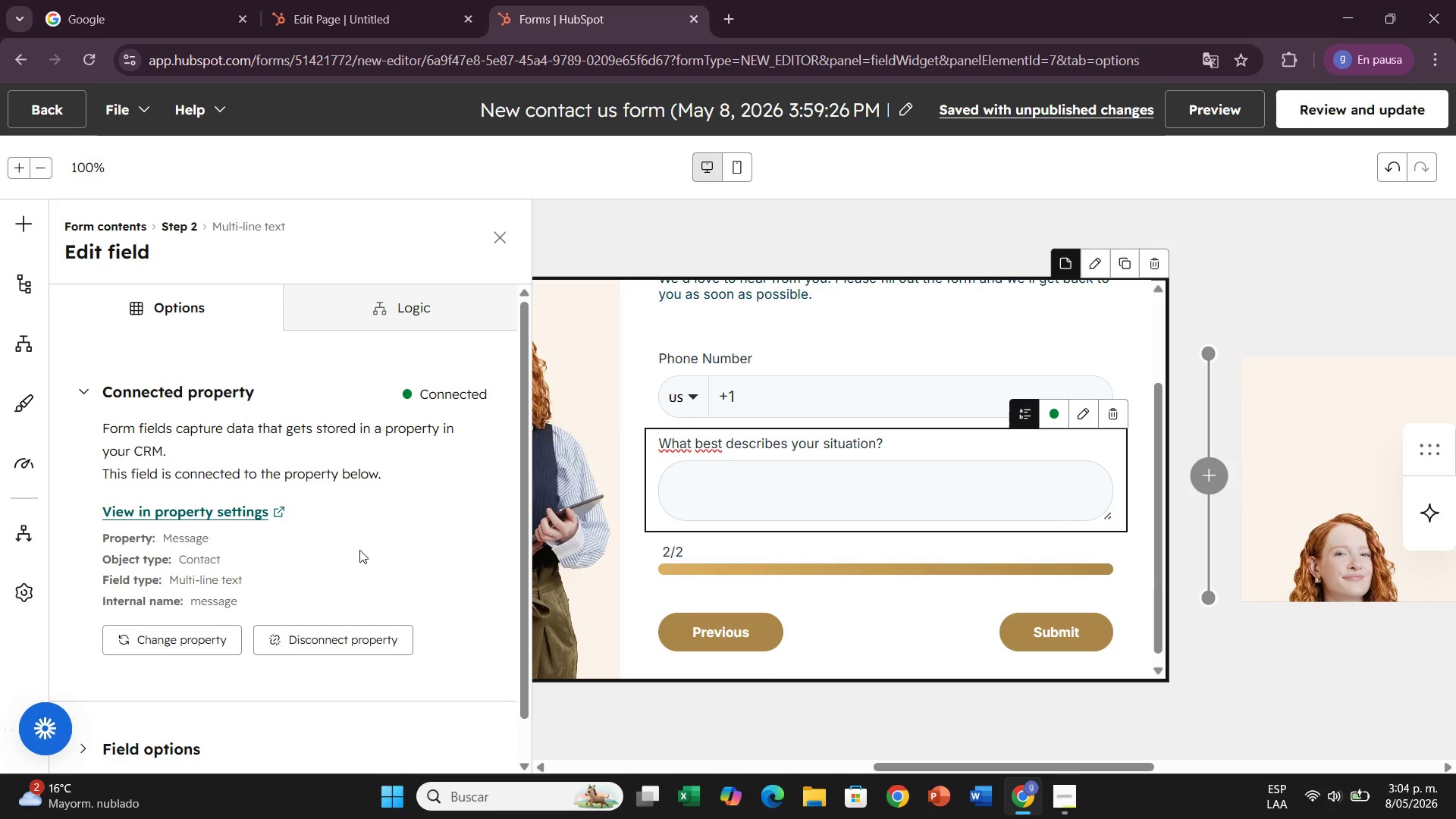 
scroll: coordinate [362, 548], scroll_direction: down, amount: 1.0
 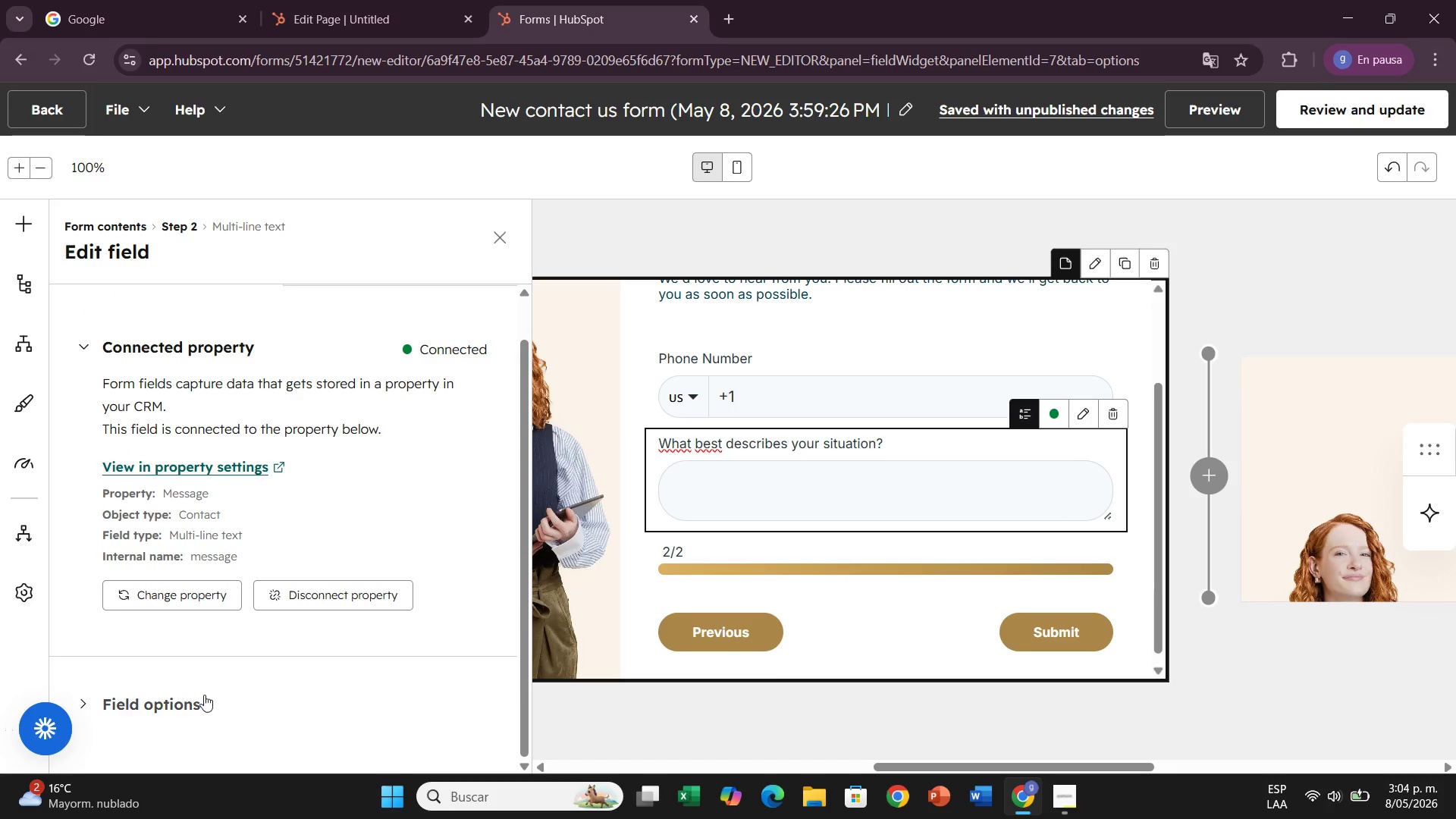 
left_click([204, 695])
 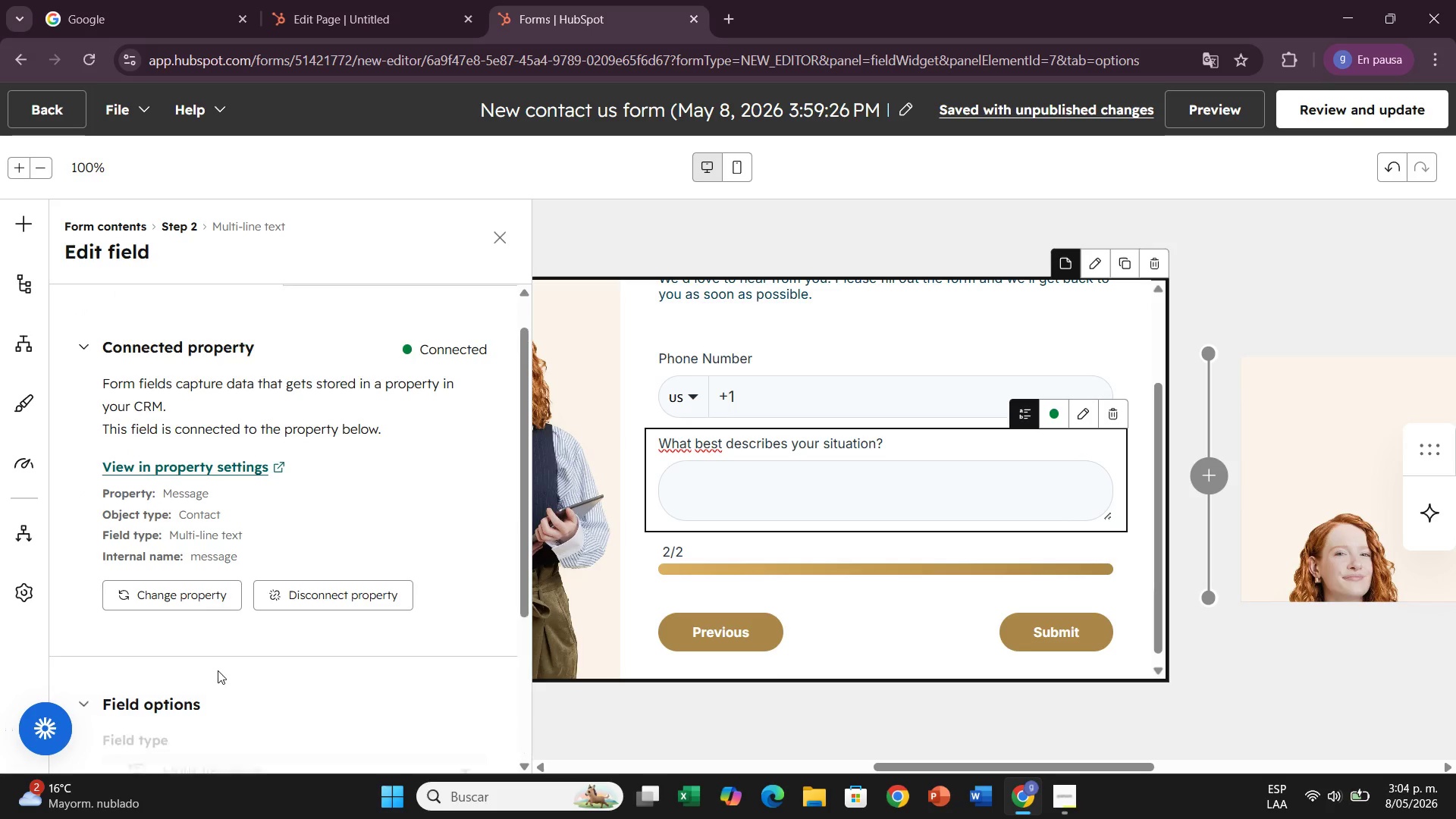 
scroll: coordinate [315, 628], scroll_direction: down, amount: 8.0
 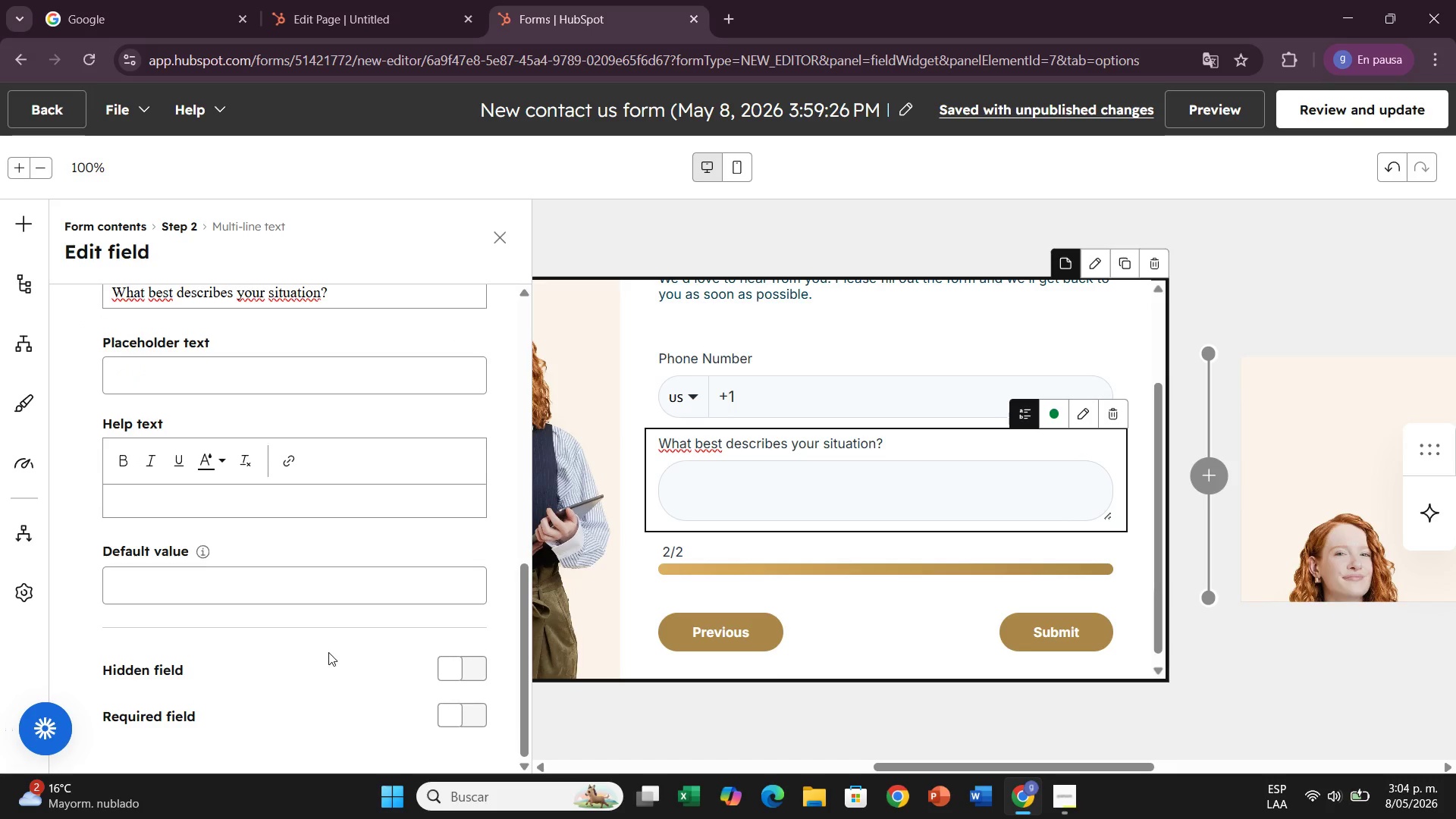 
scroll: coordinate [329, 551], scroll_direction: up, amount: 6.0
 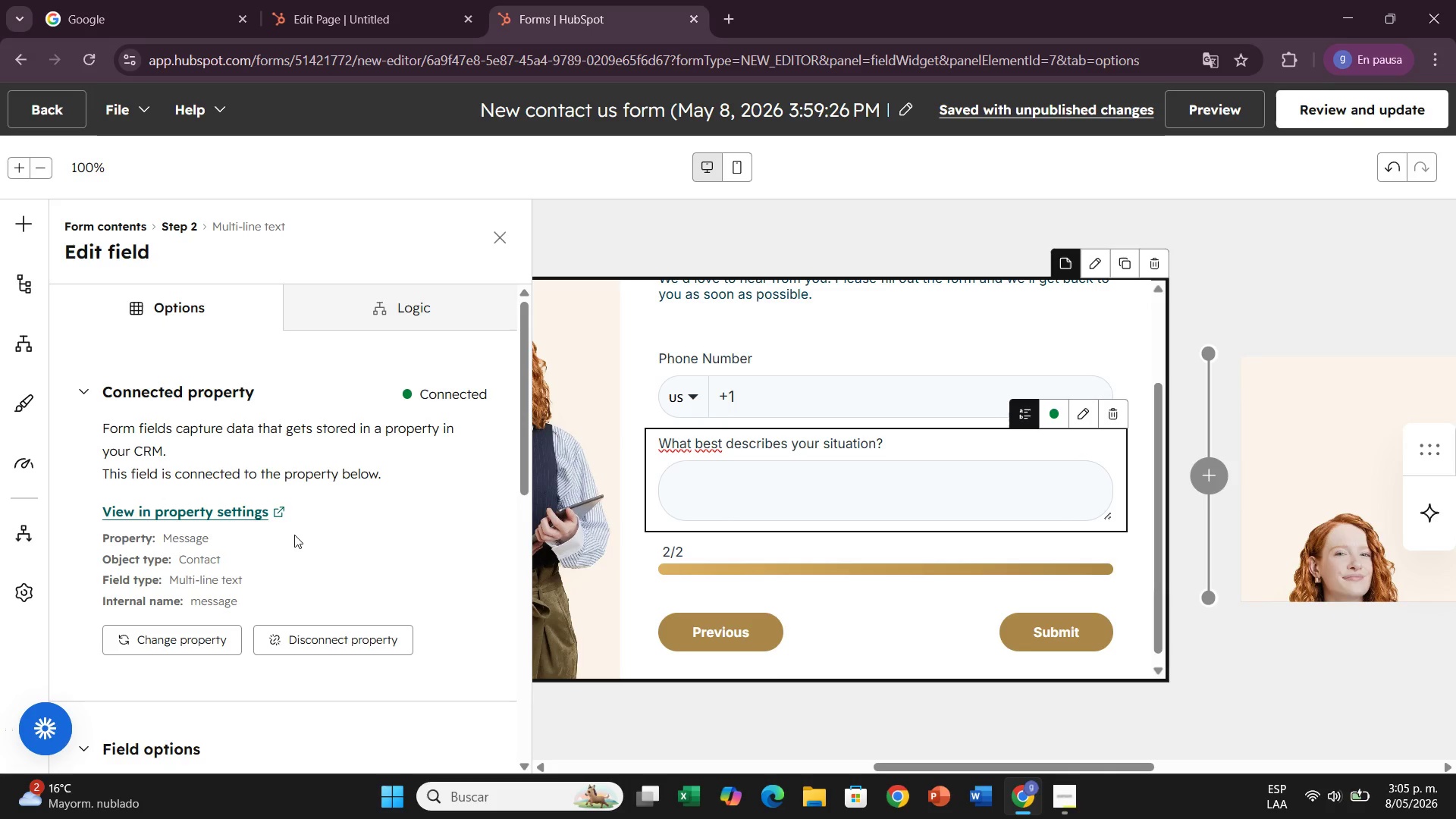 
wait(14.08)
 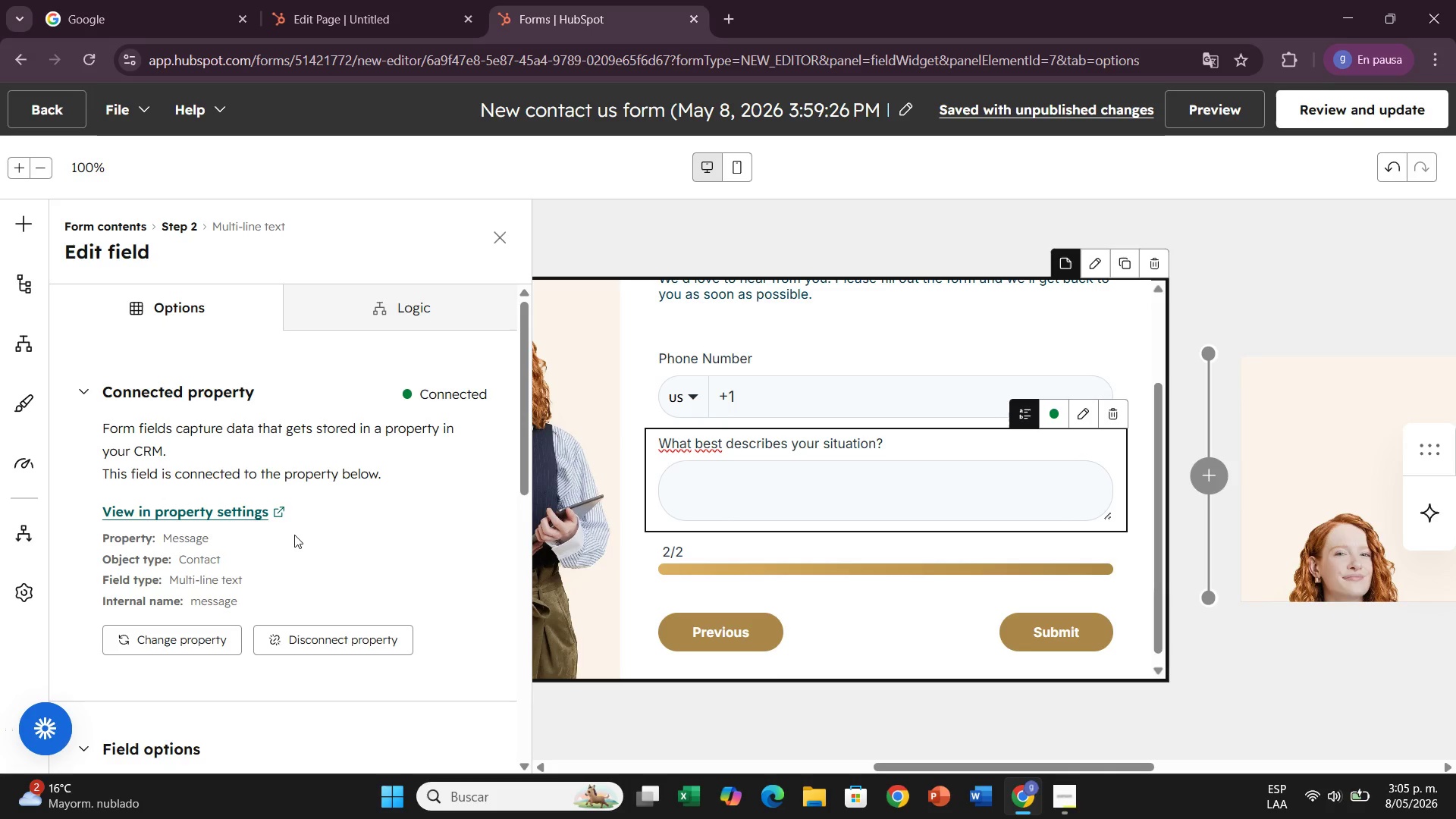 
left_click([184, 628])
 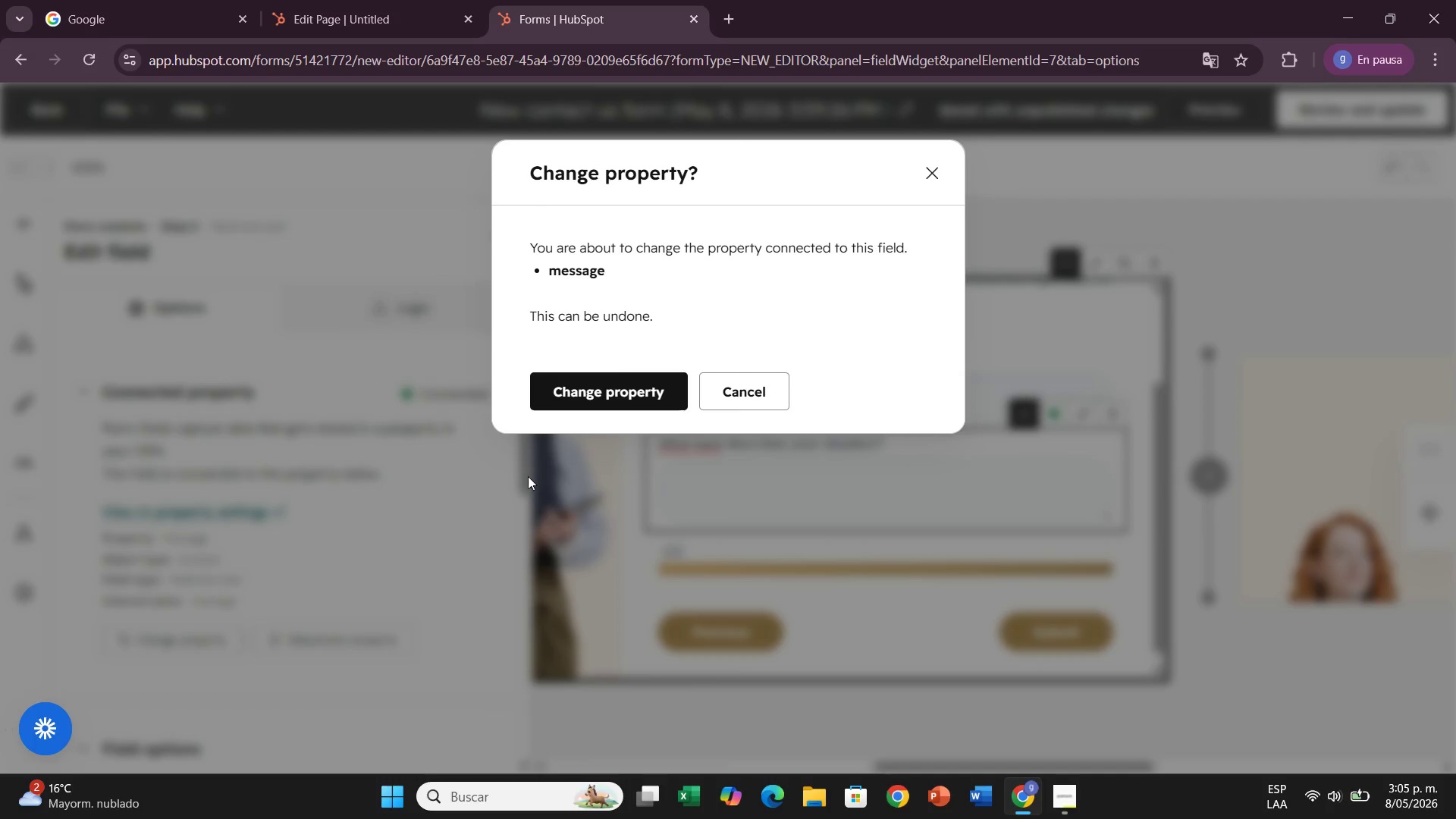 
left_click([603, 395])
 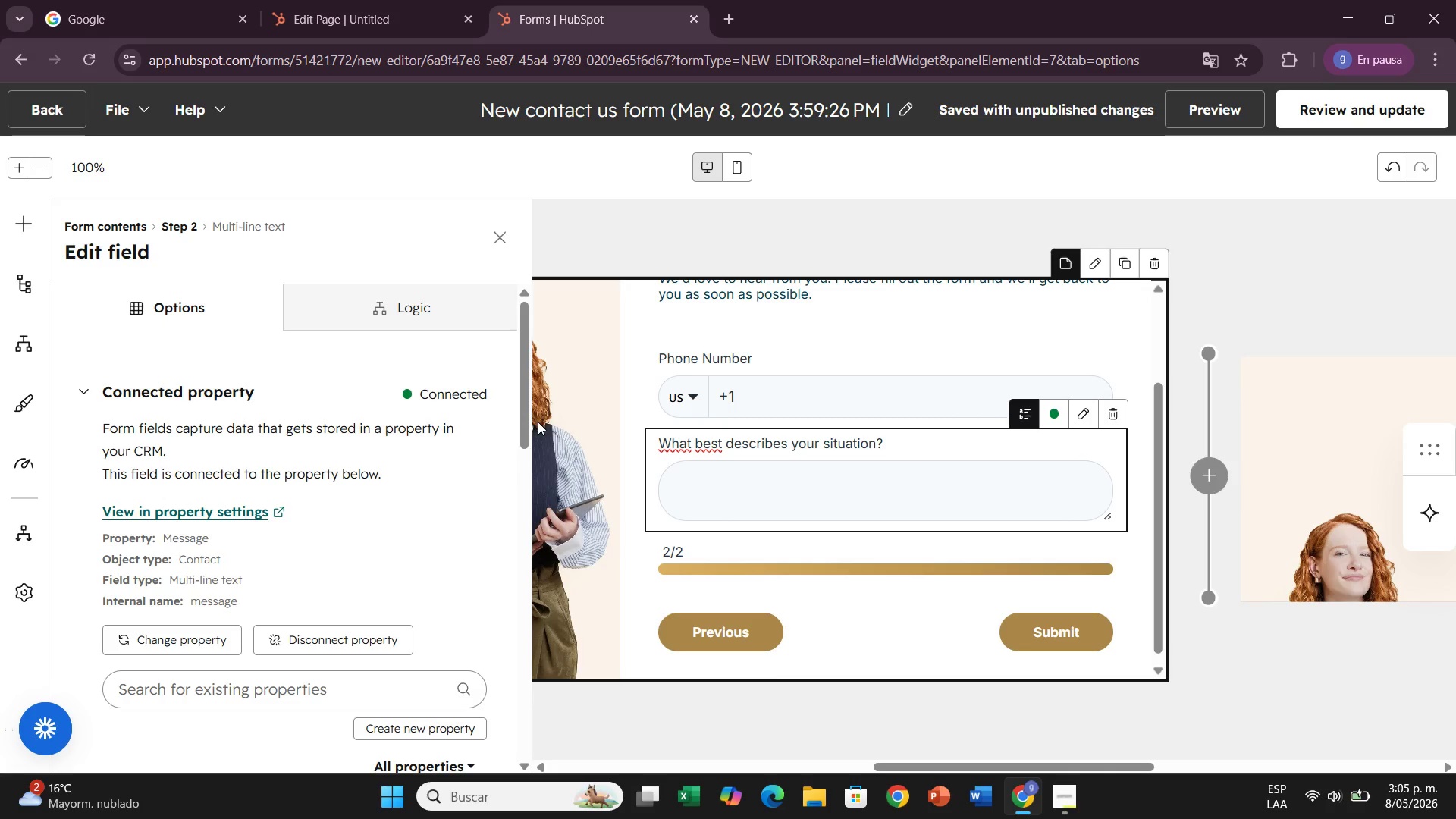 
scroll: coordinate [374, 559], scroll_direction: down, amount: 2.0
 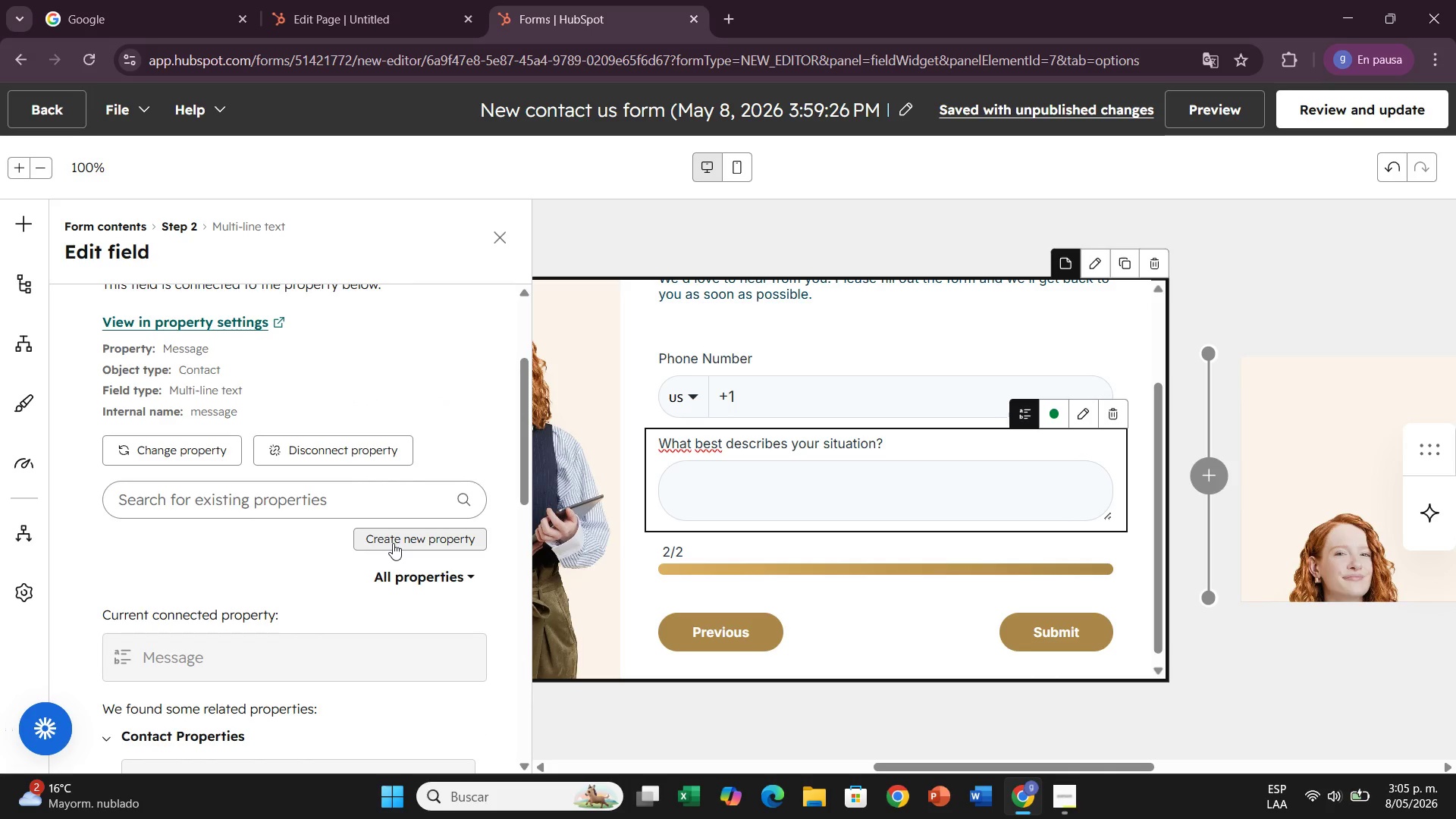 
left_click([393, 543])
 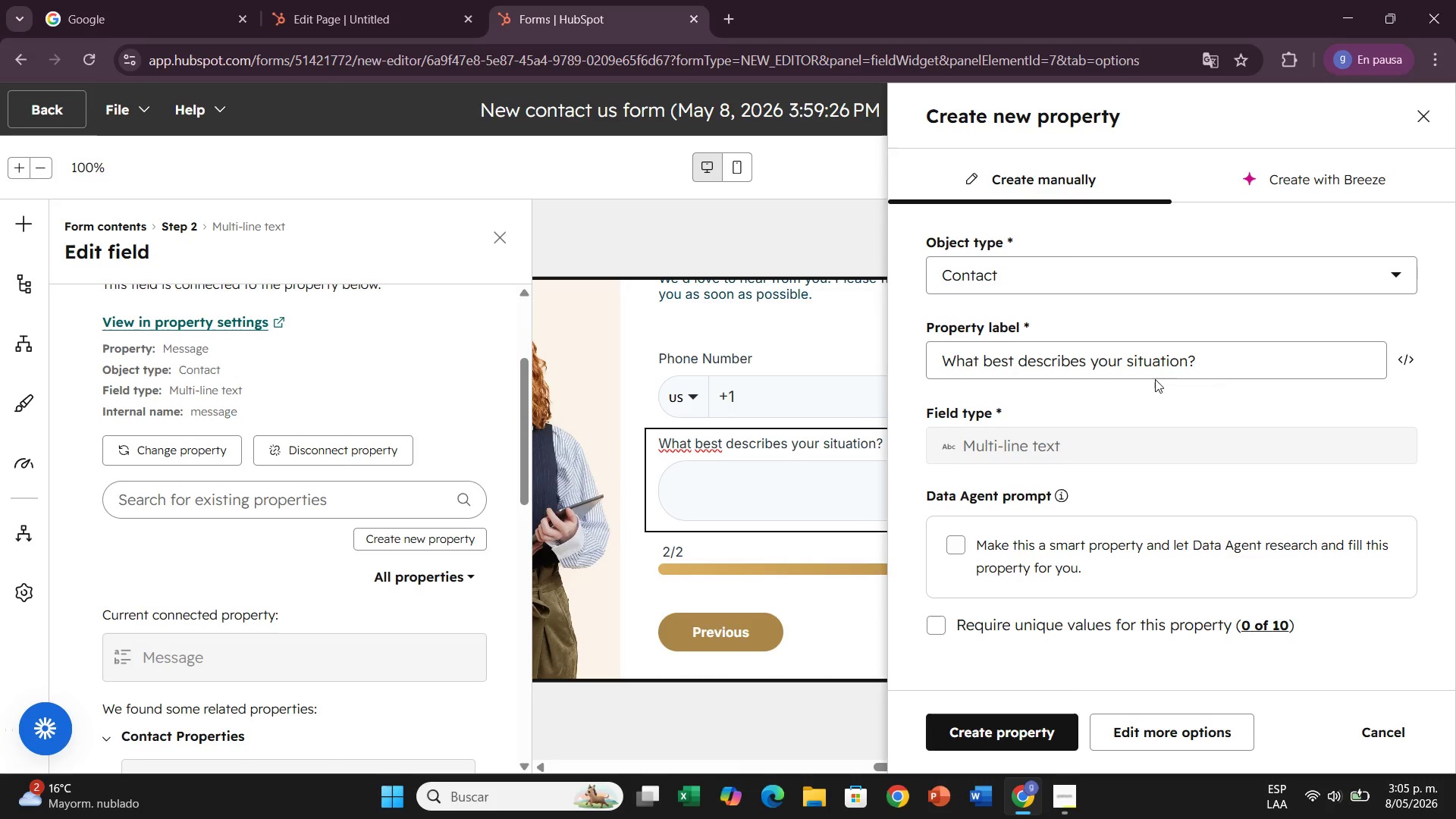 
wait(5.84)
 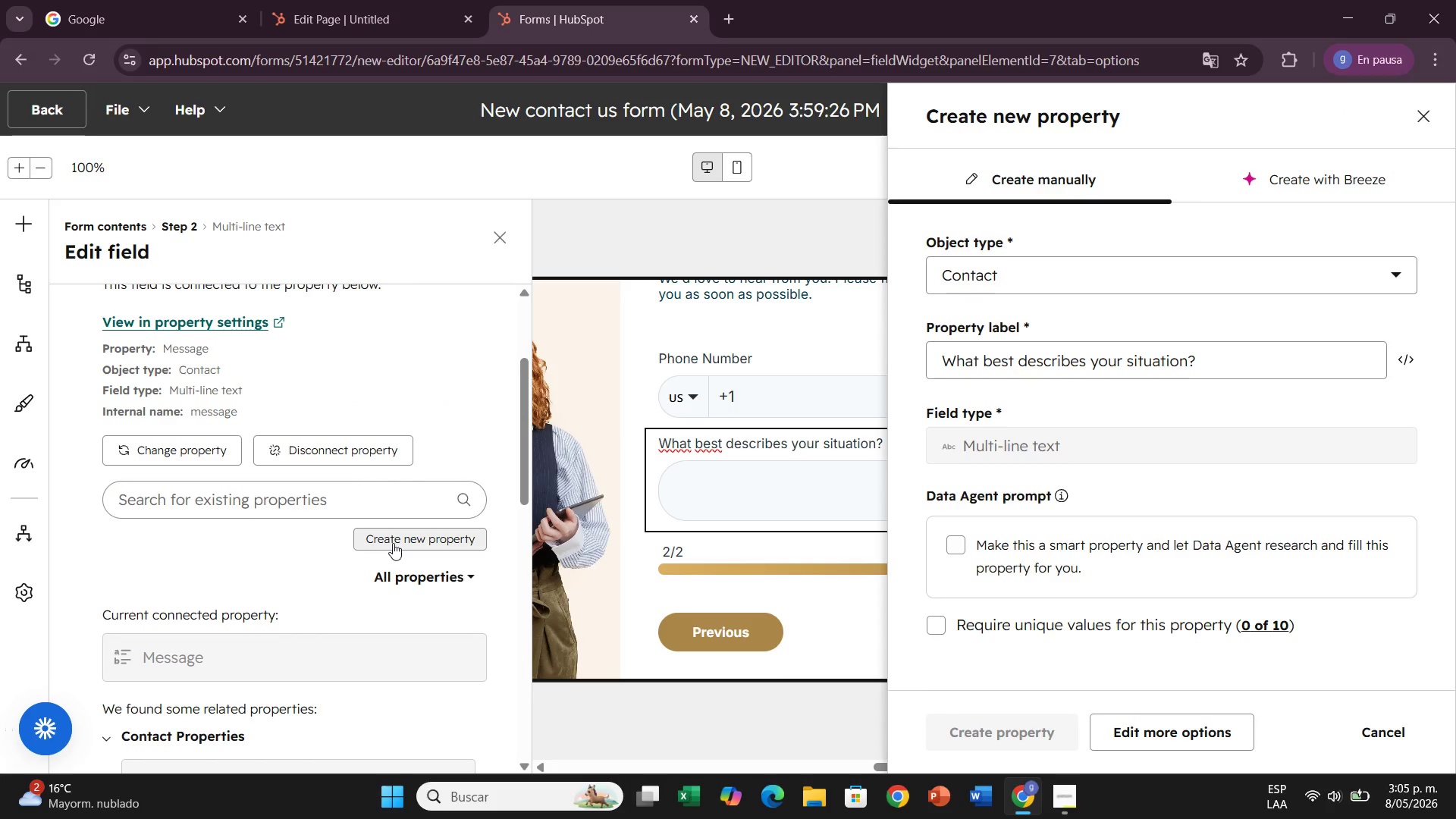 
left_click([987, 447])
 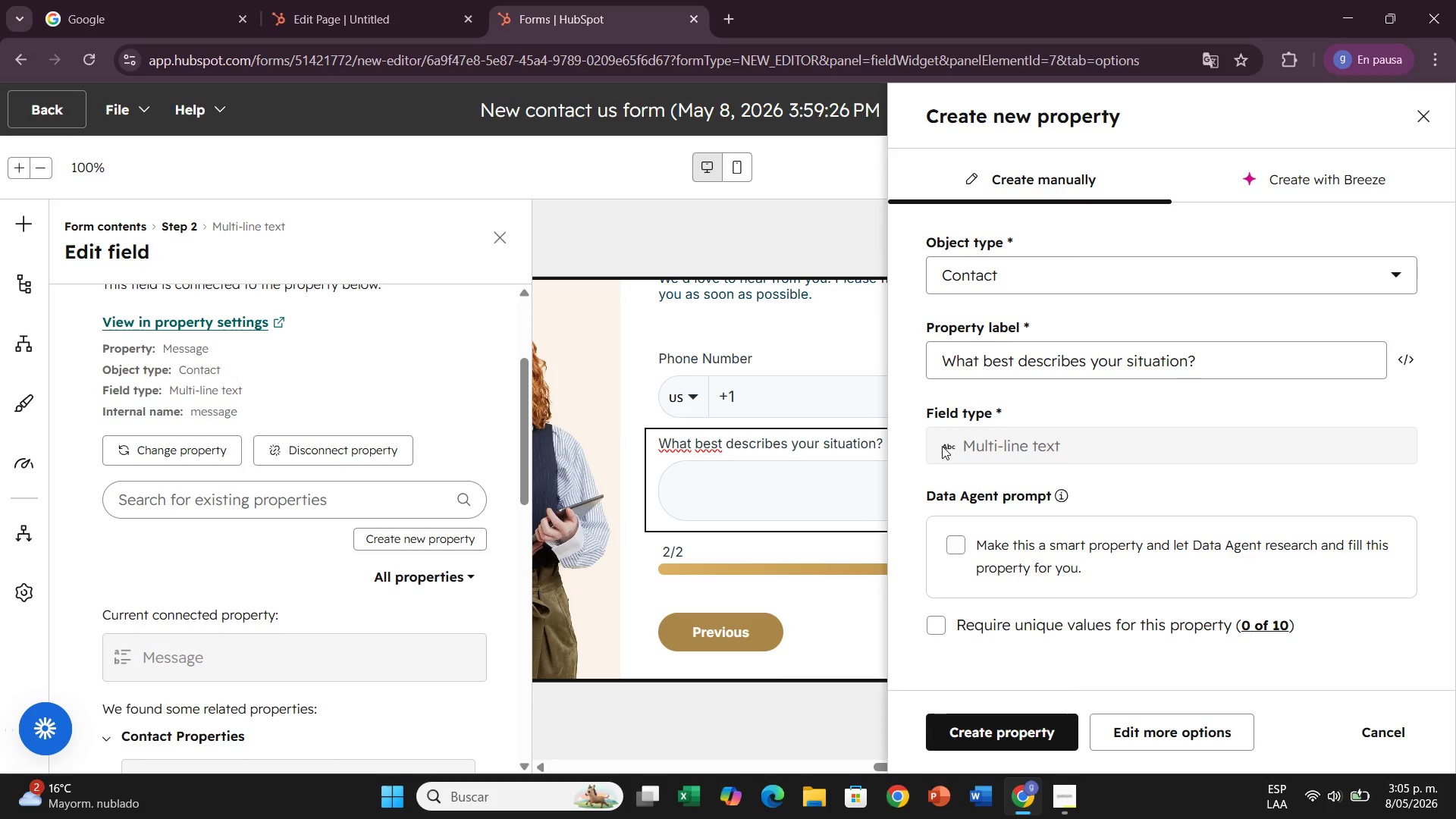 
left_click([942, 446])
 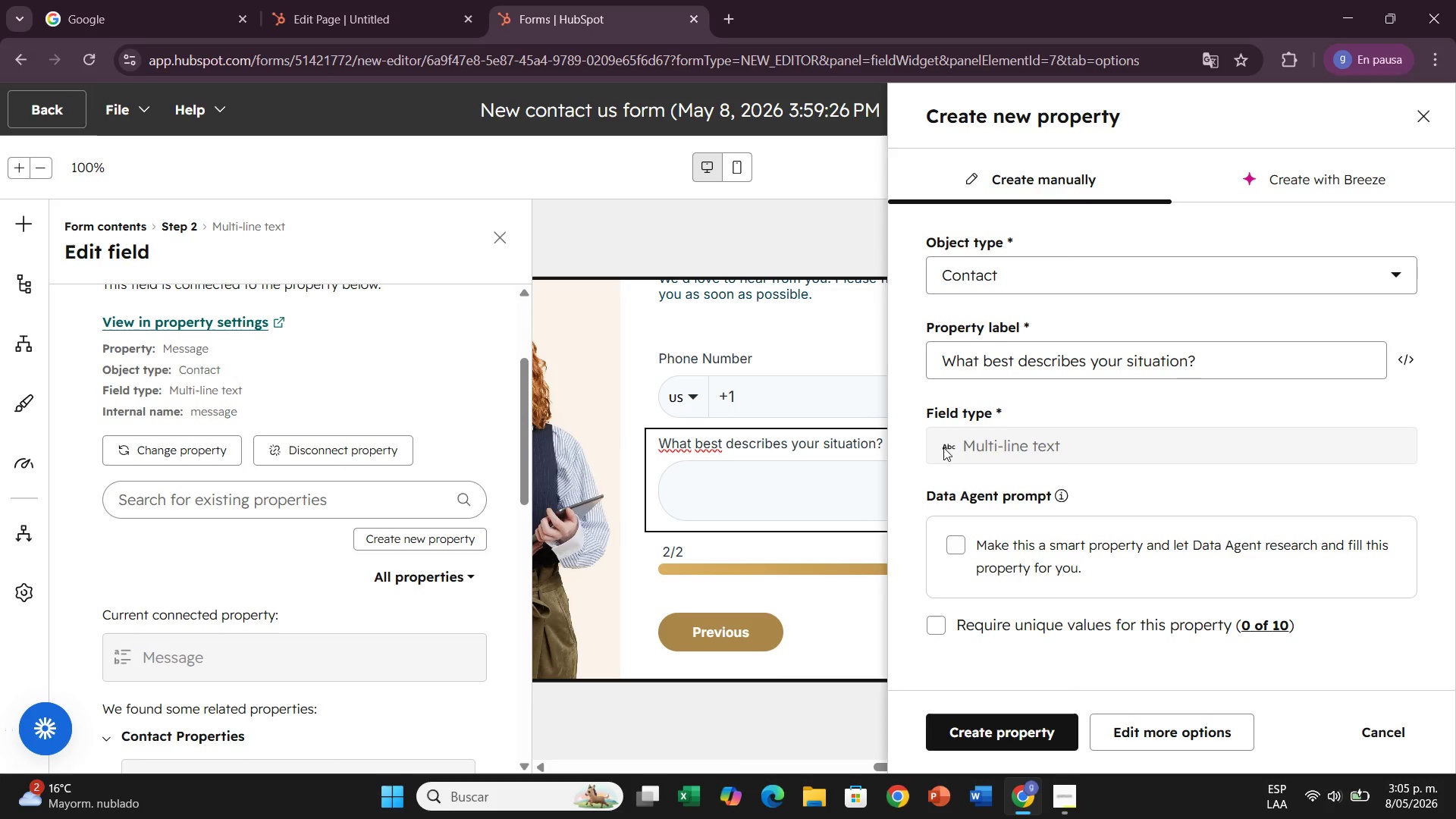 
left_click([943, 447])
 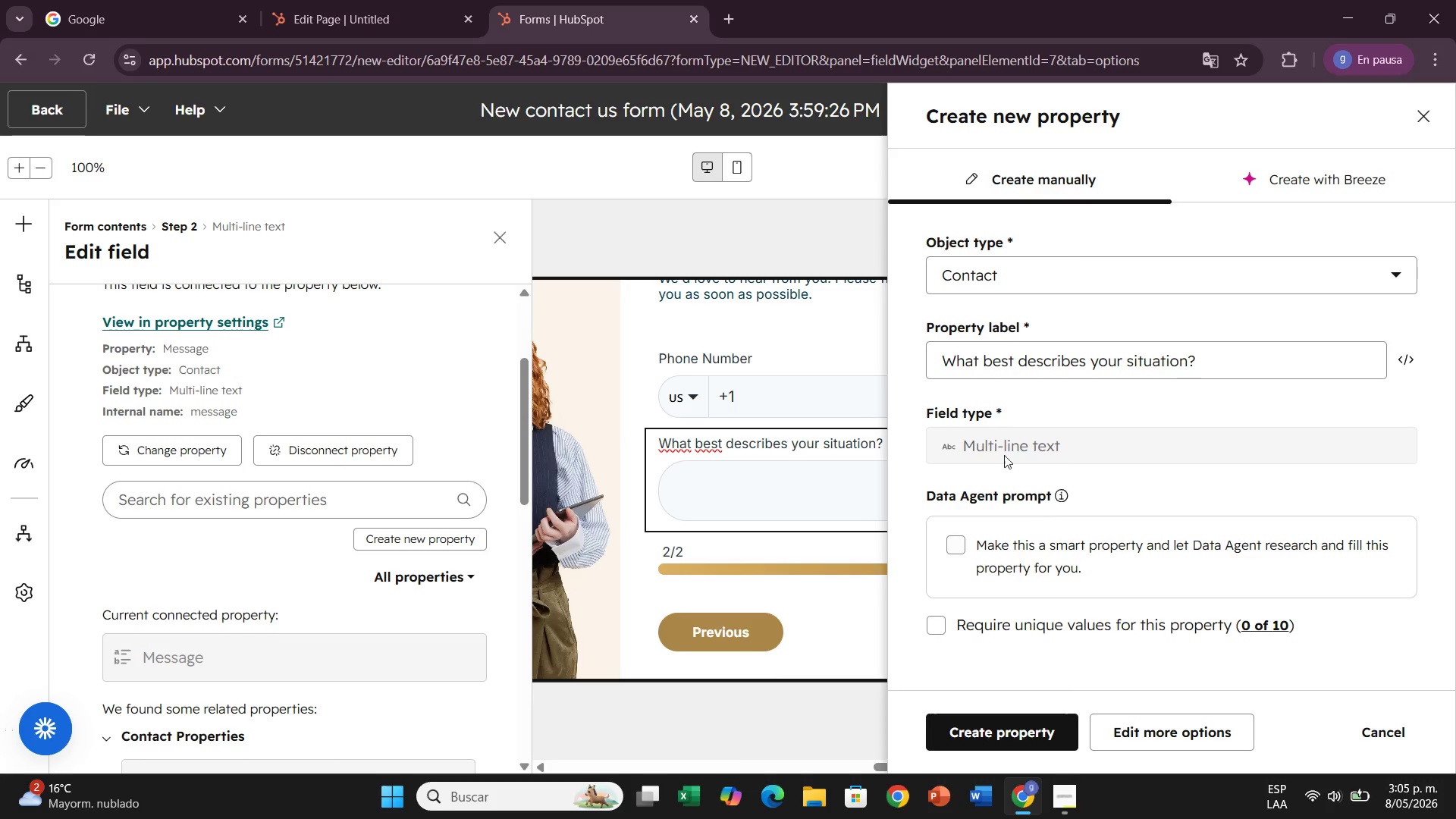 
left_click([962, 441])
 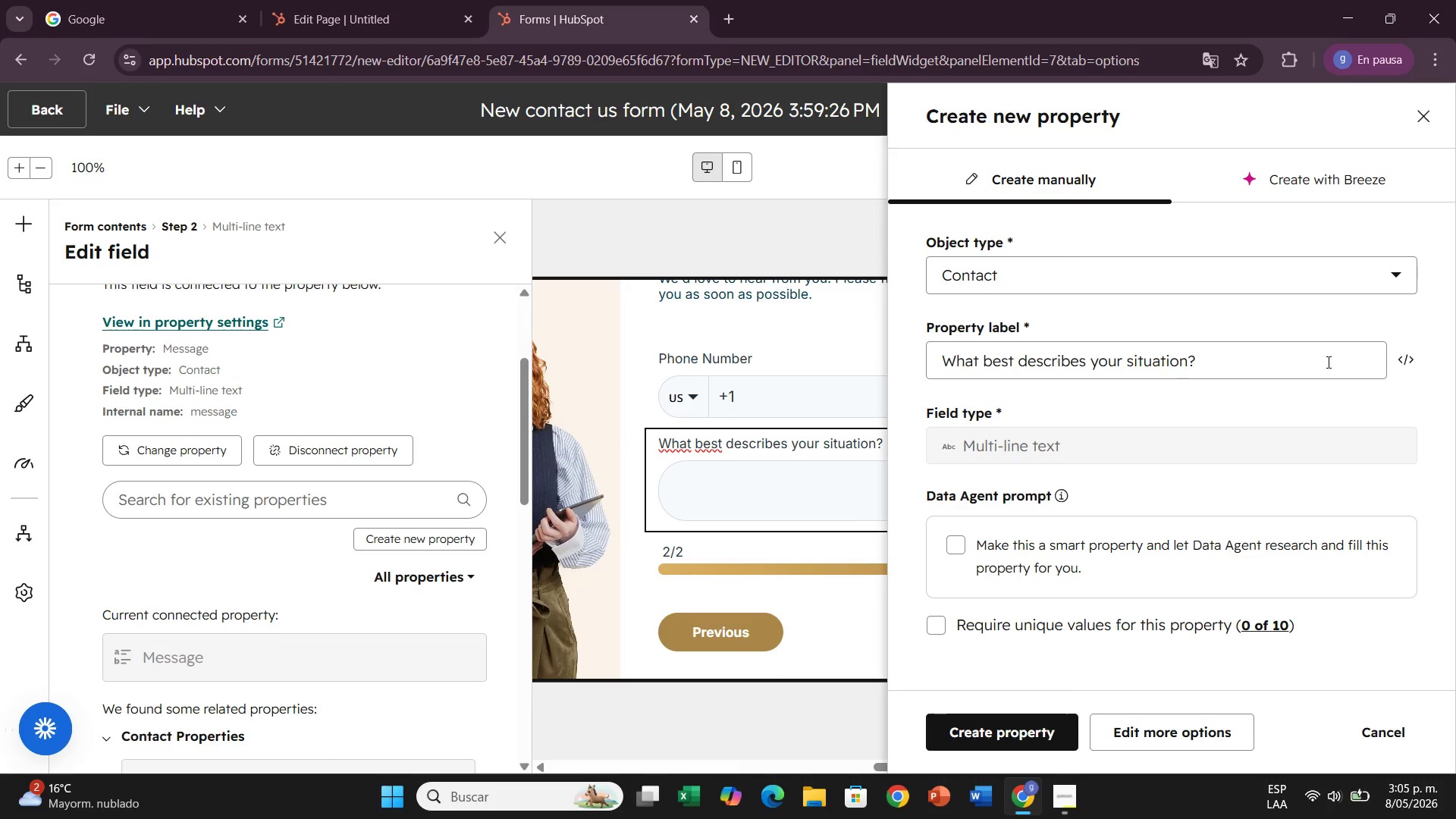 
left_click([1337, 362])
 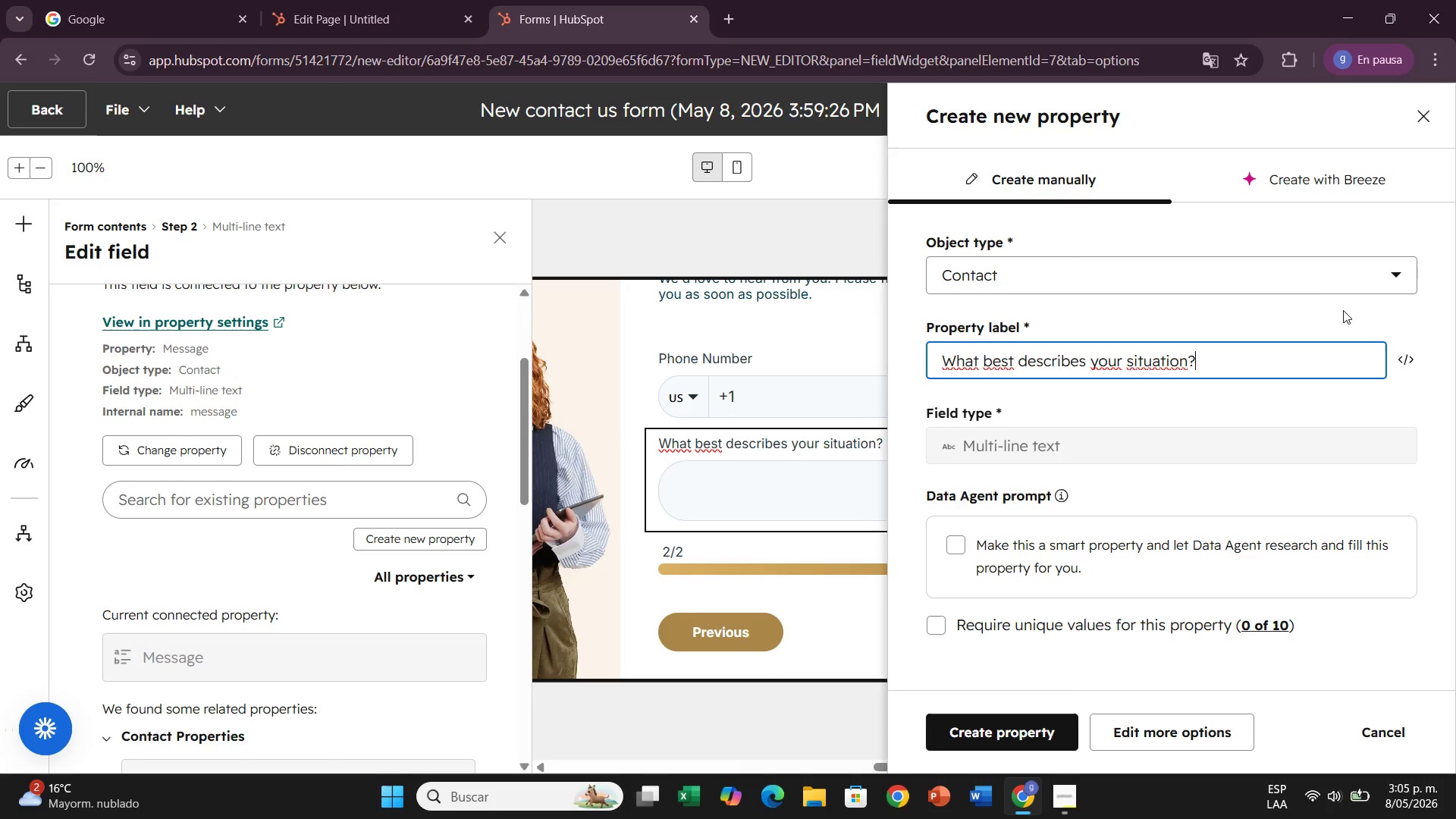 
left_click([1342, 284])
 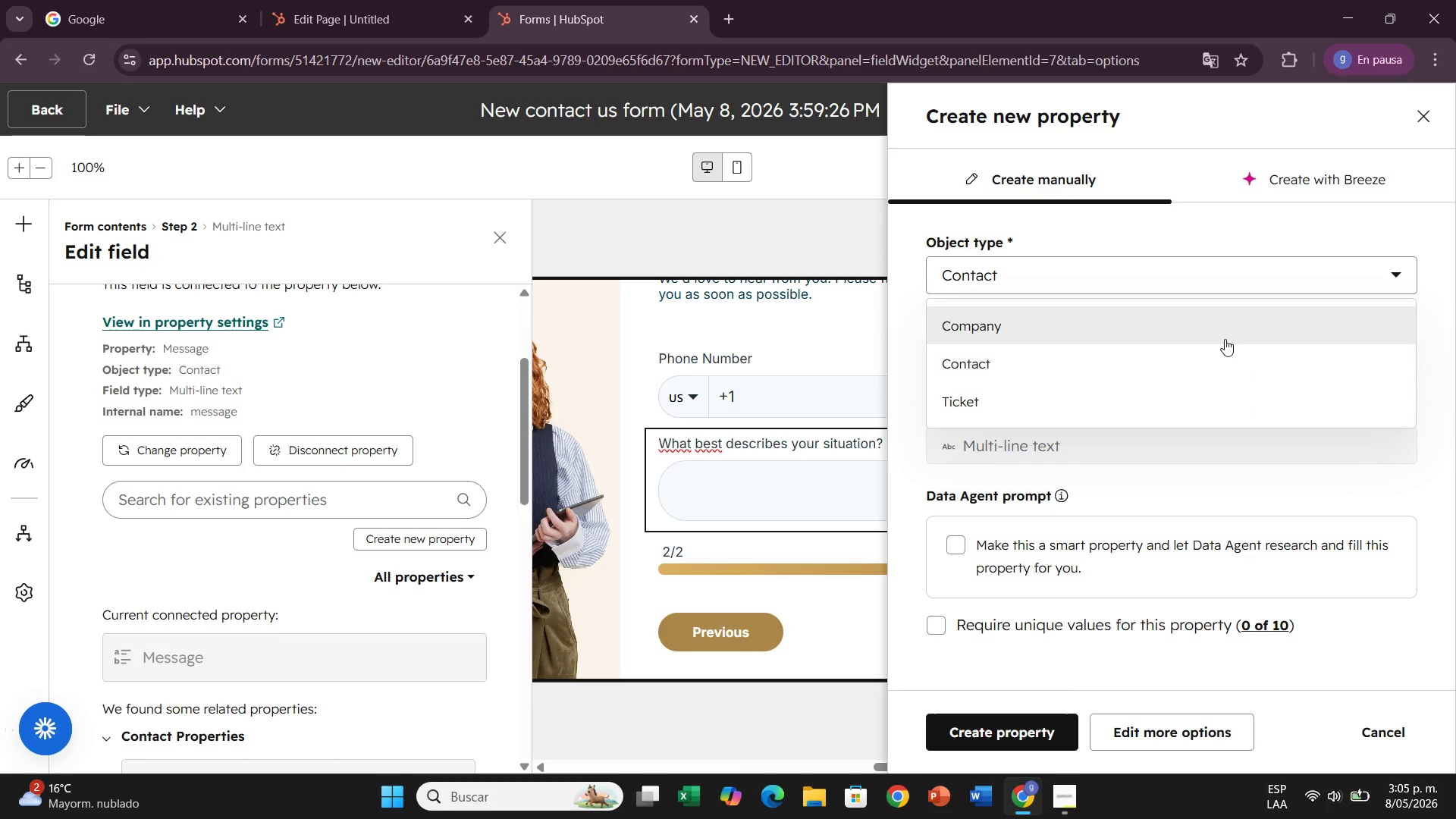 
left_click([1225, 339])
 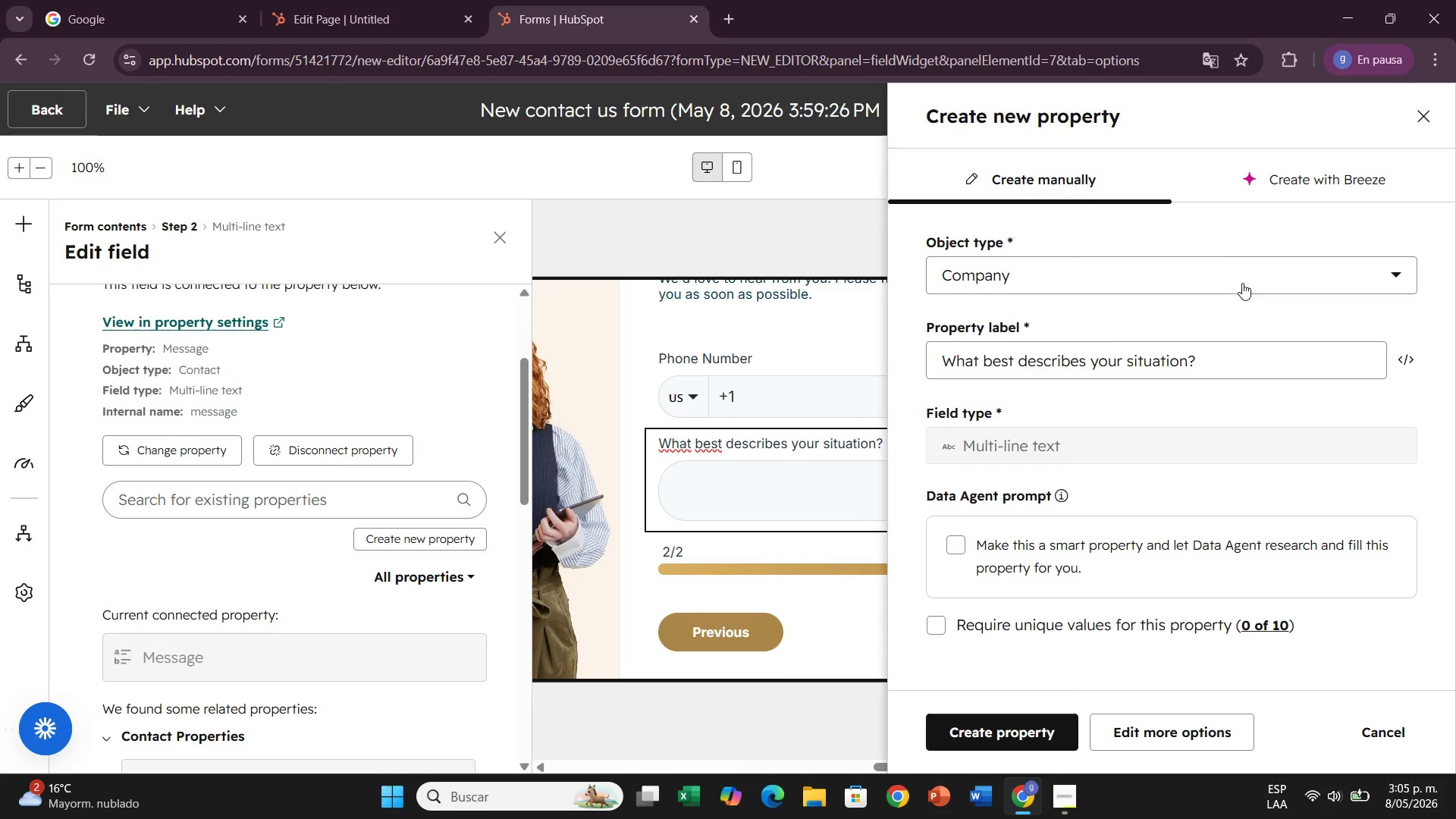 
left_click([1243, 261])
 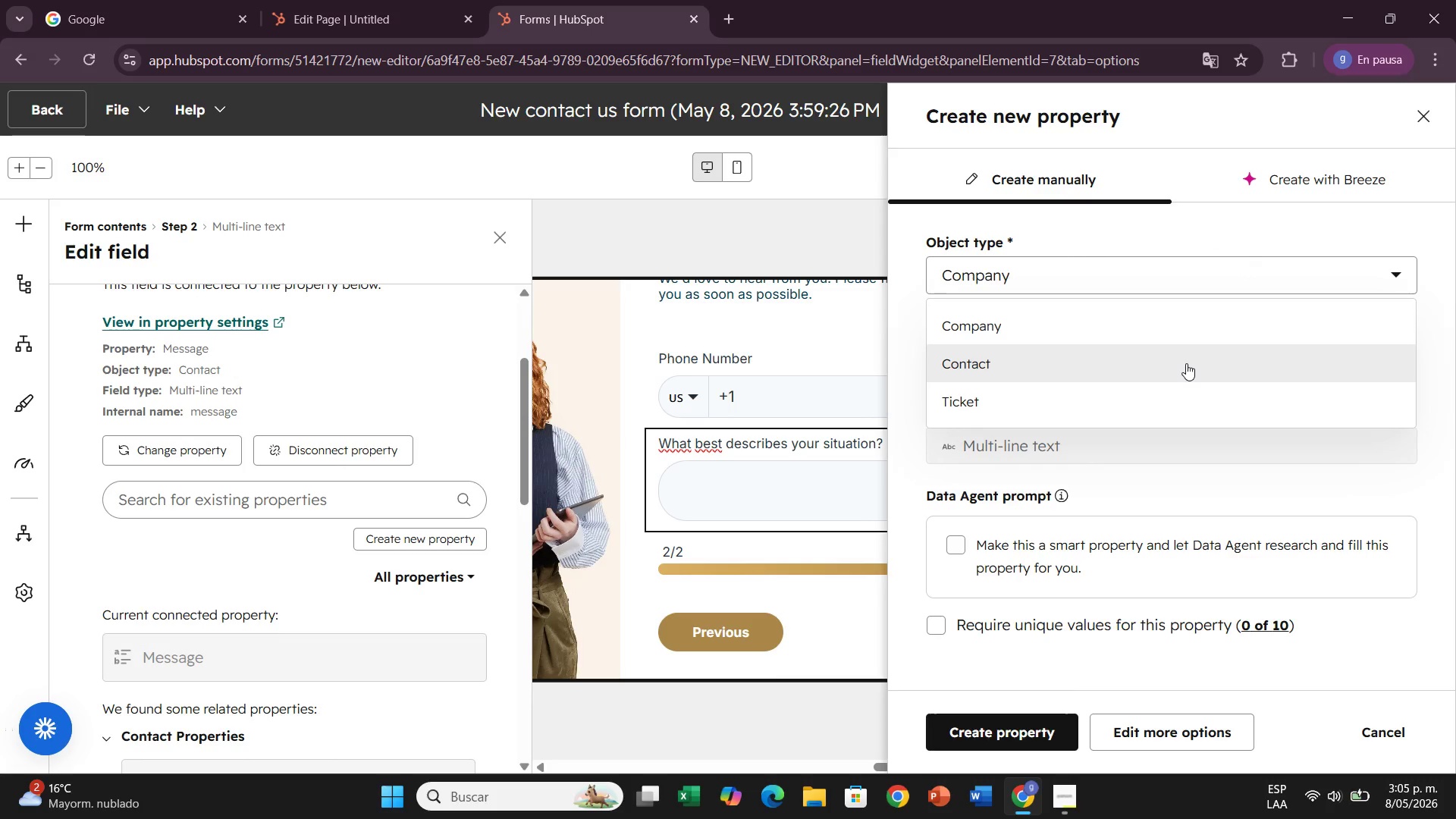 
left_click([1186, 363])
 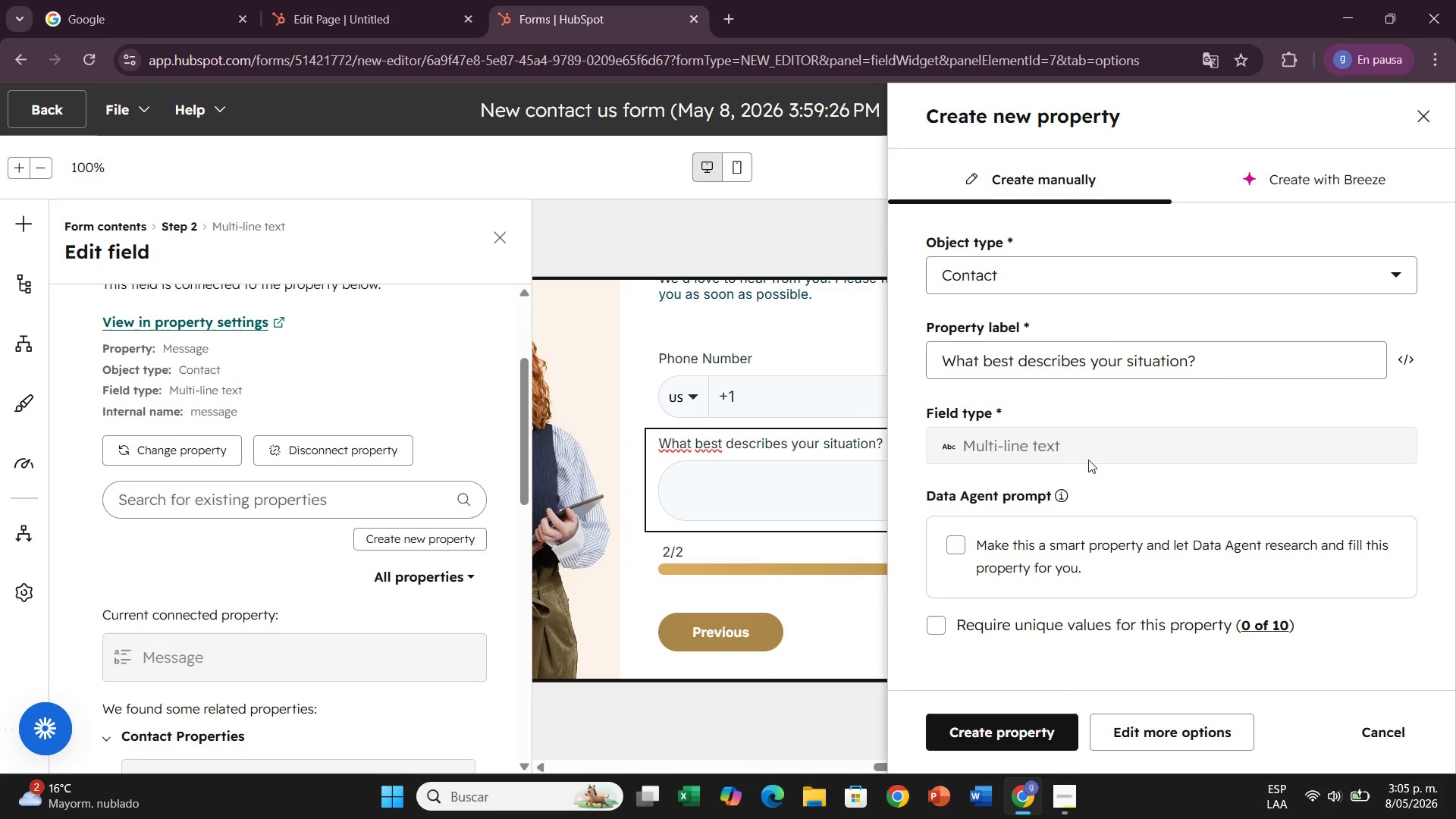 
left_click([1091, 466])
 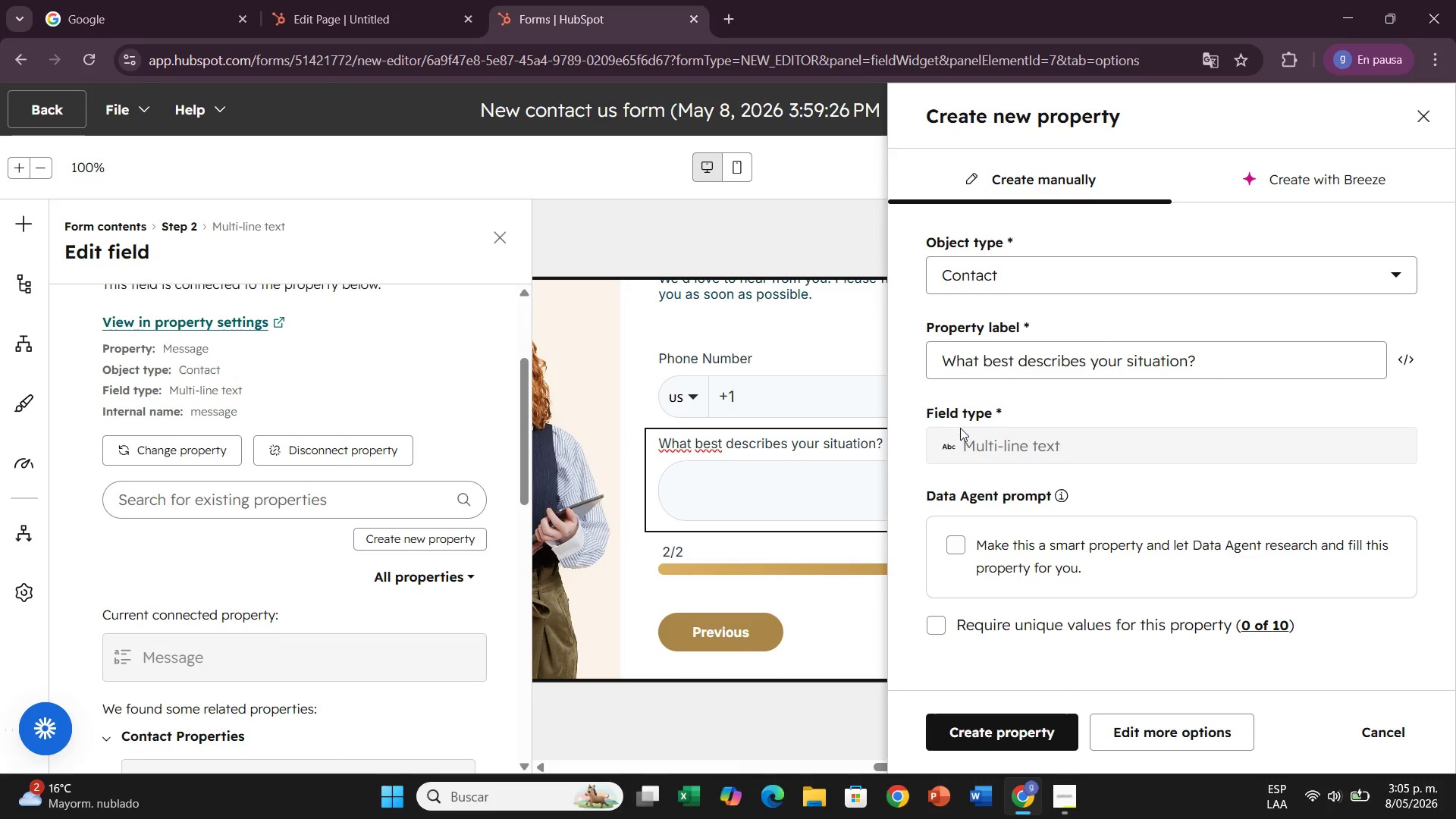 
left_click([935, 437])
 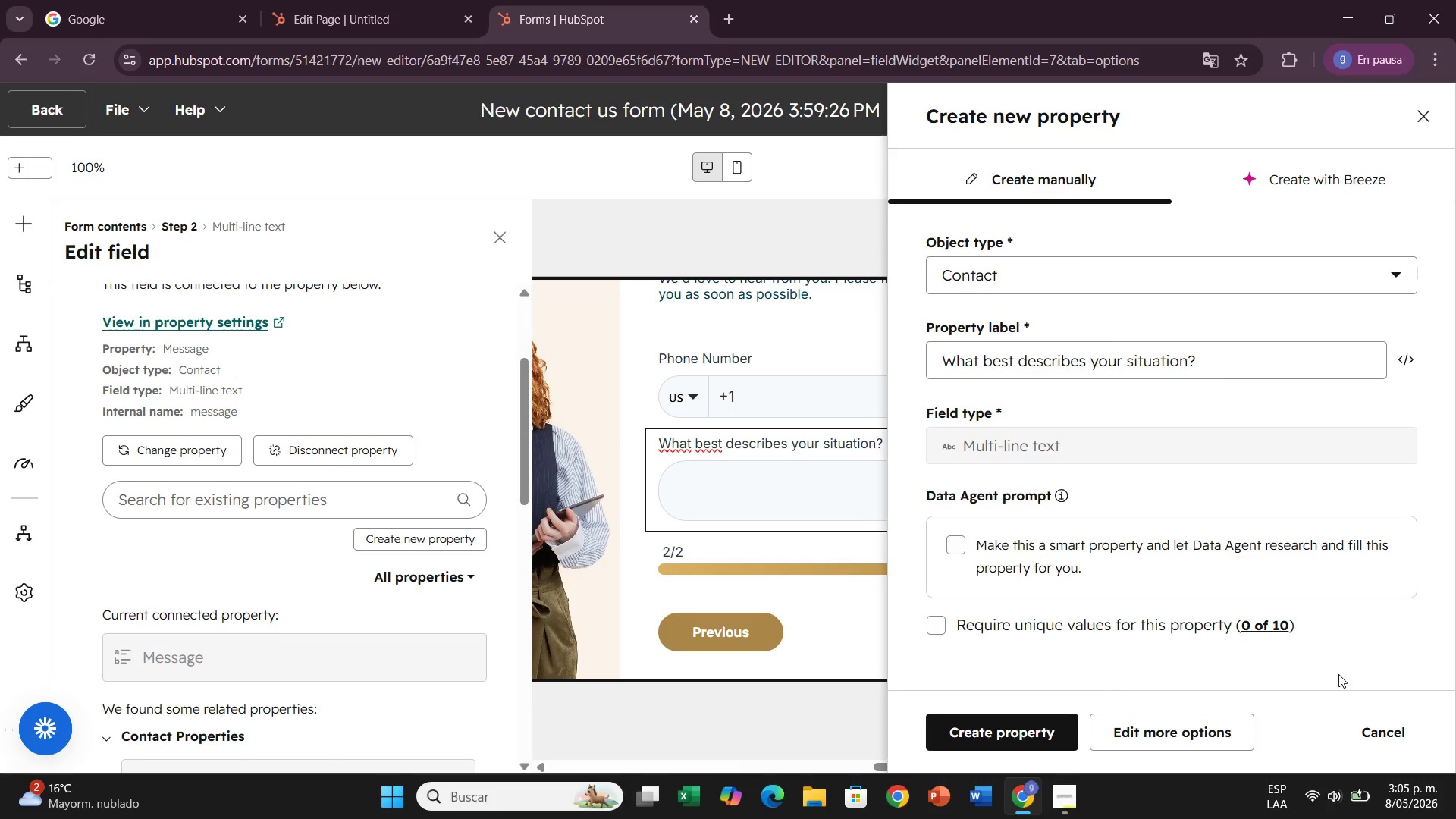 
wait(19.78)
 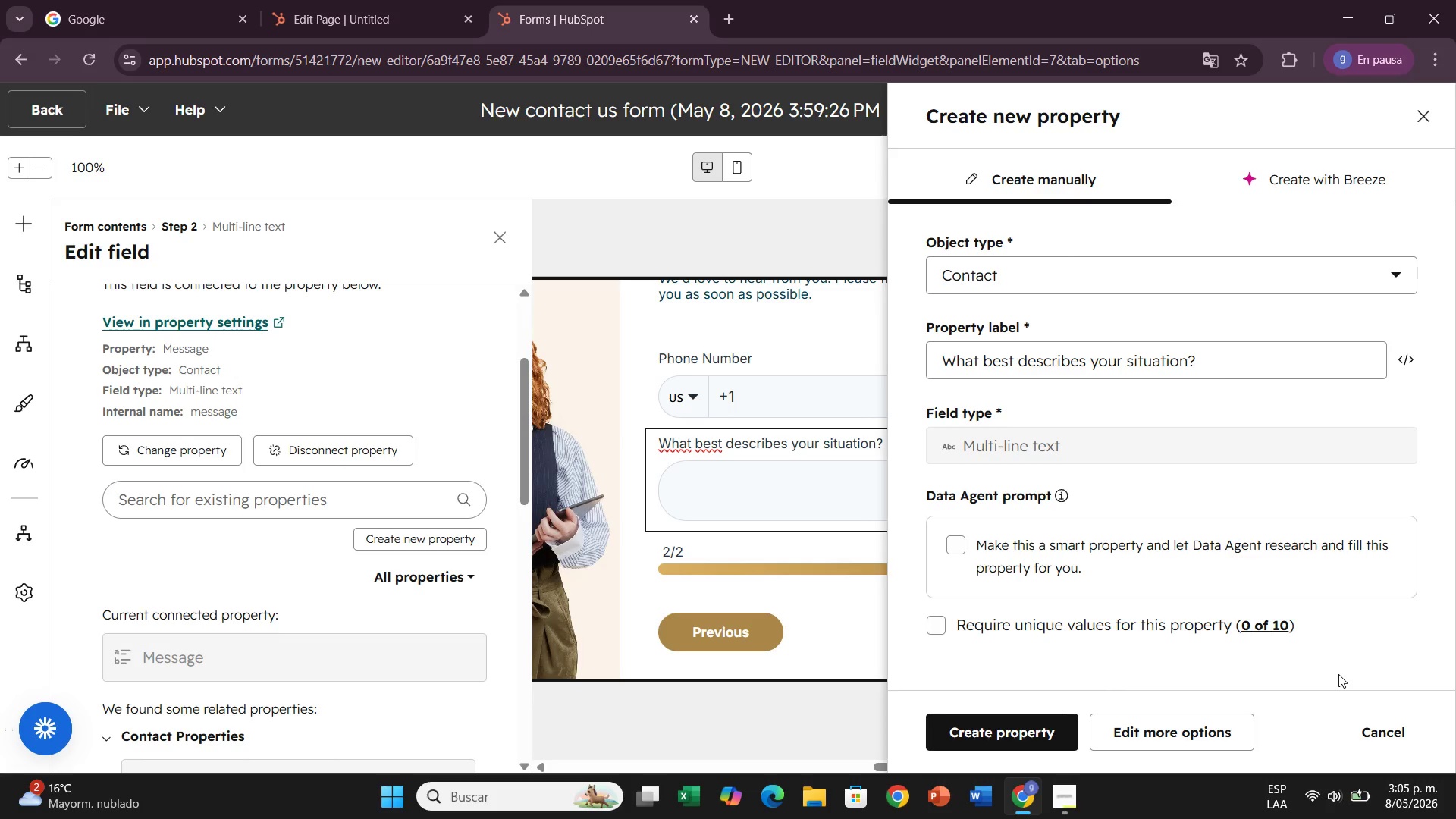 
scroll: coordinate [224, 507], scroll_direction: down, amount: 7.0
 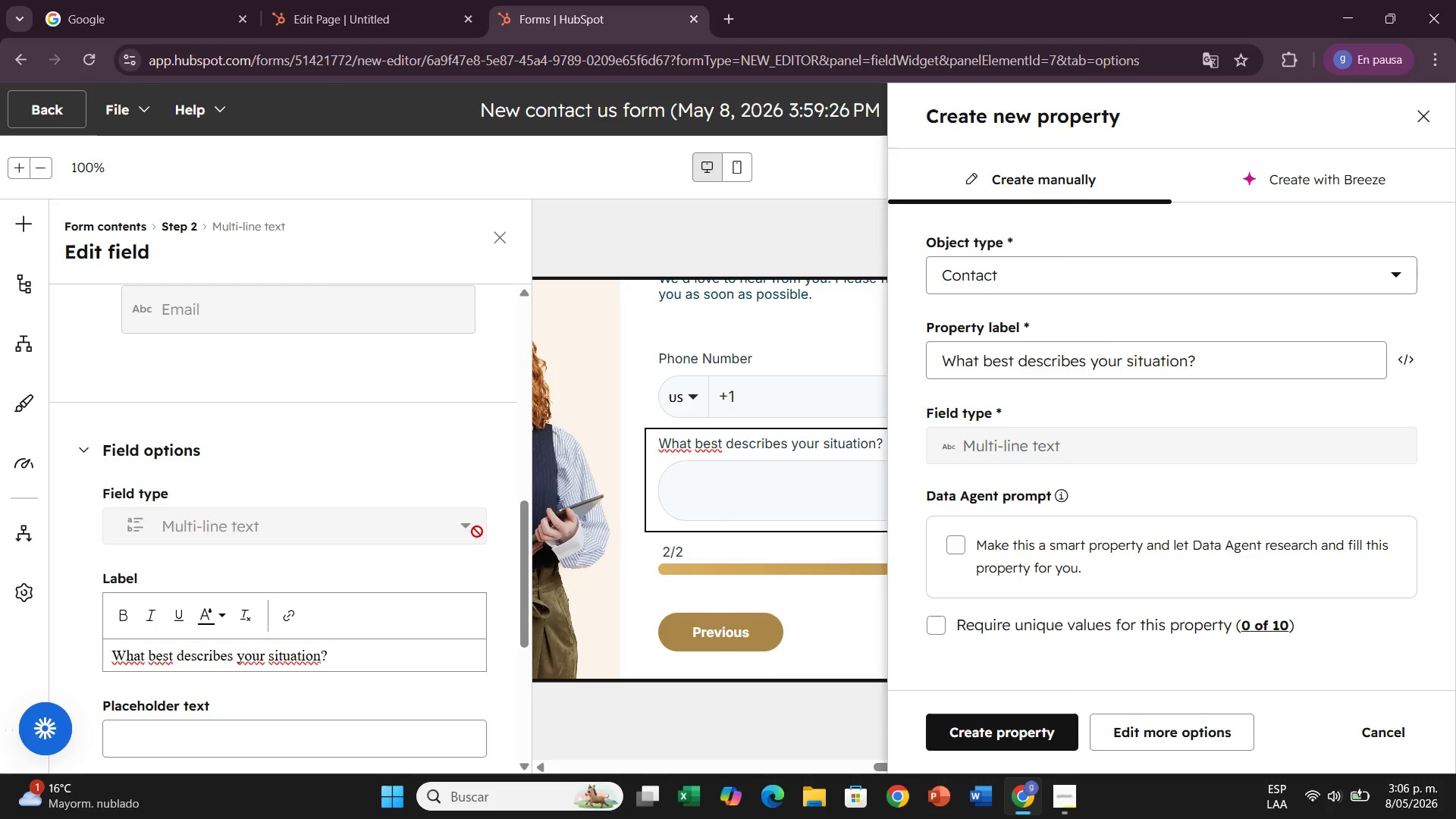 
wait(35.99)
 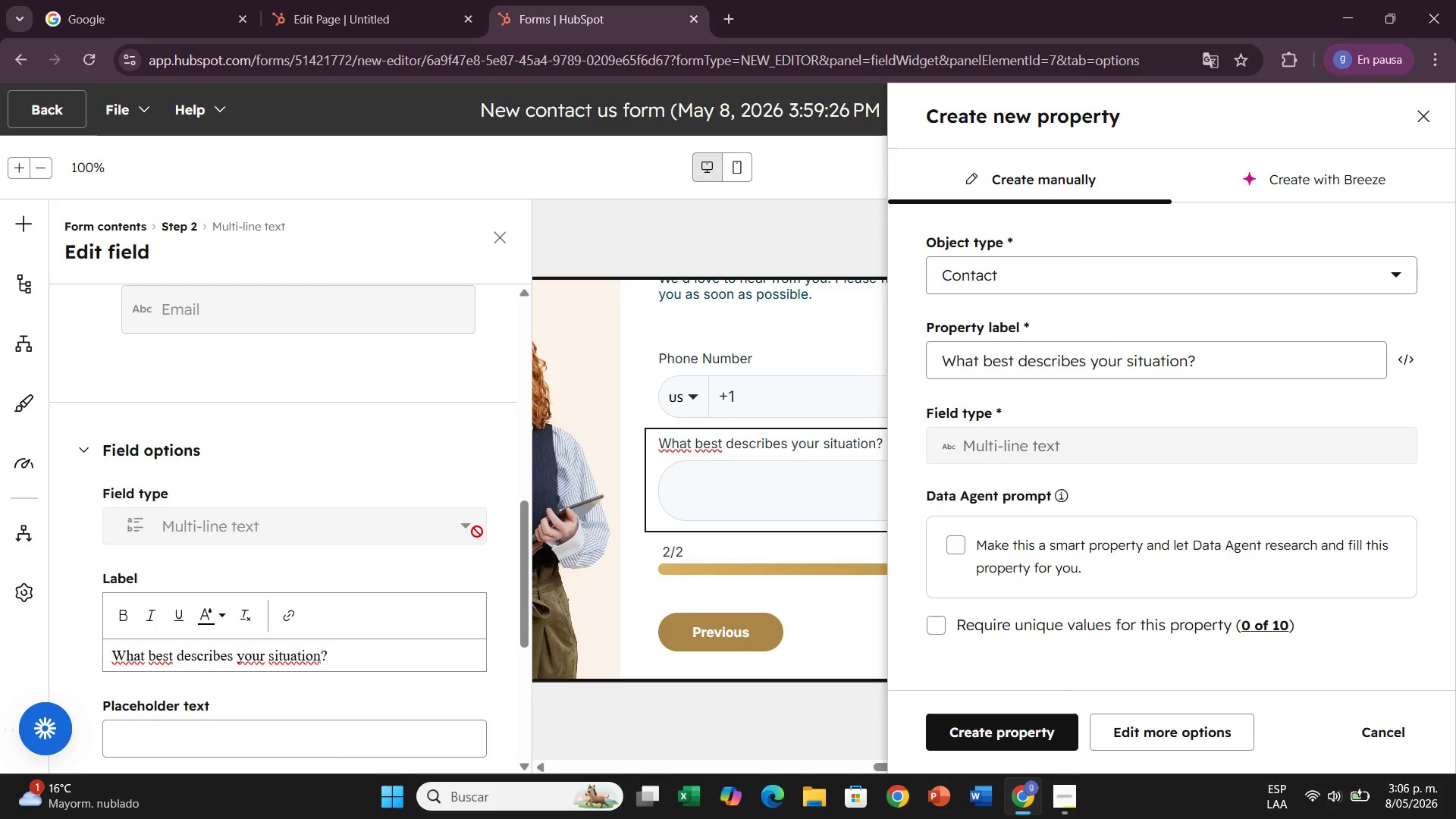 
left_click([1222, 738])
 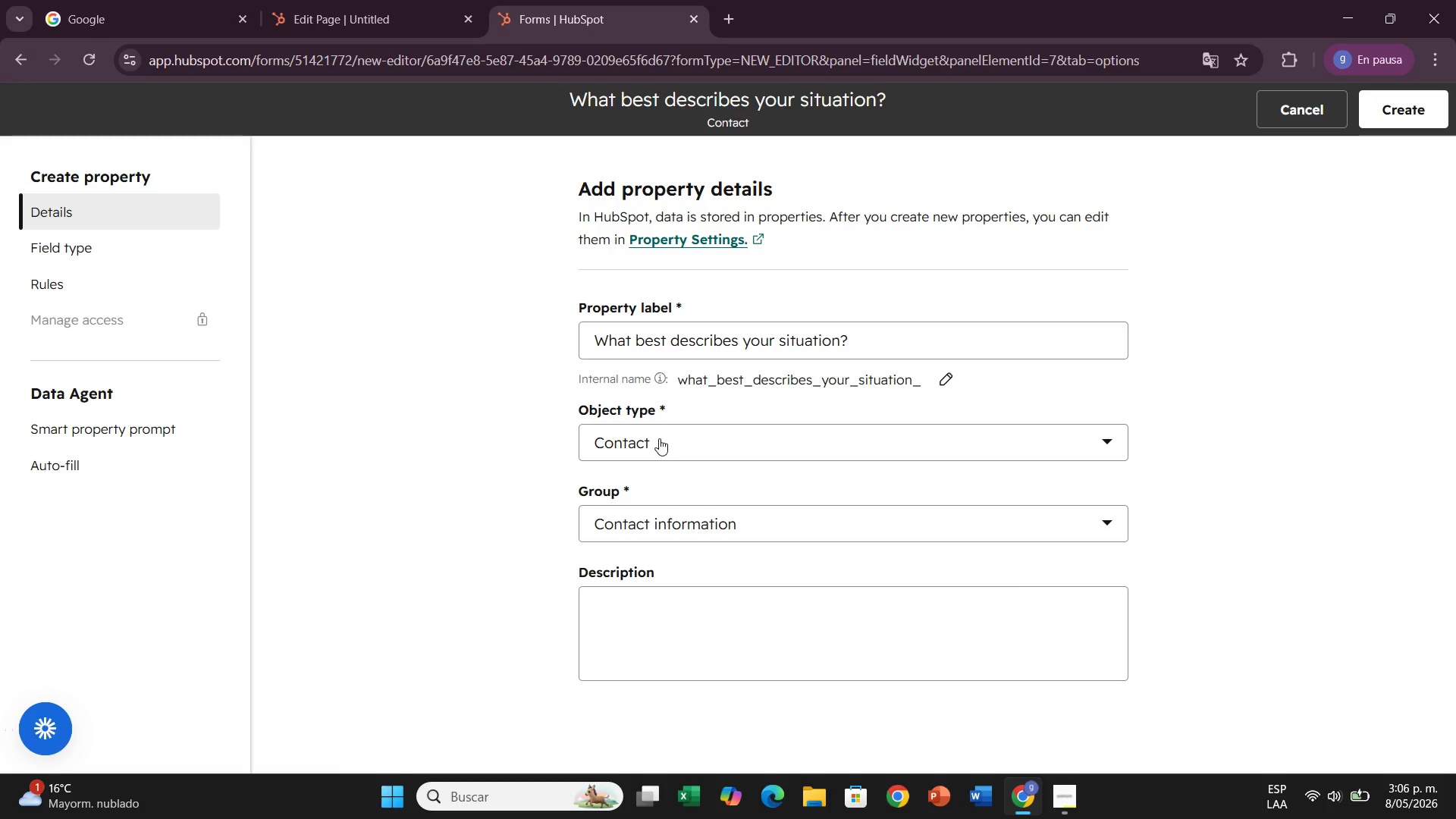 
wait(6.48)
 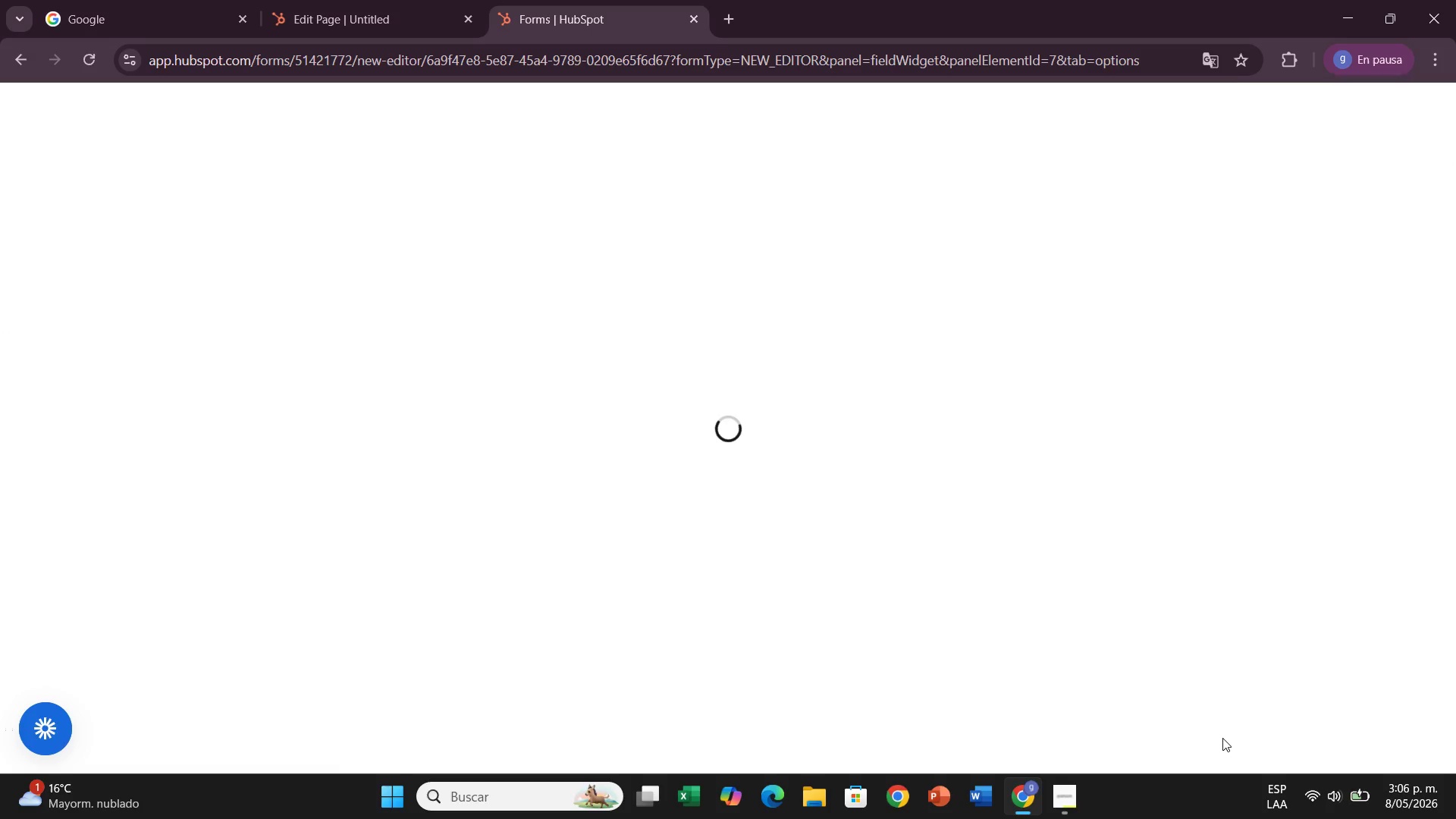 
scroll: coordinate [648, 536], scroll_direction: down, amount: 1.0
 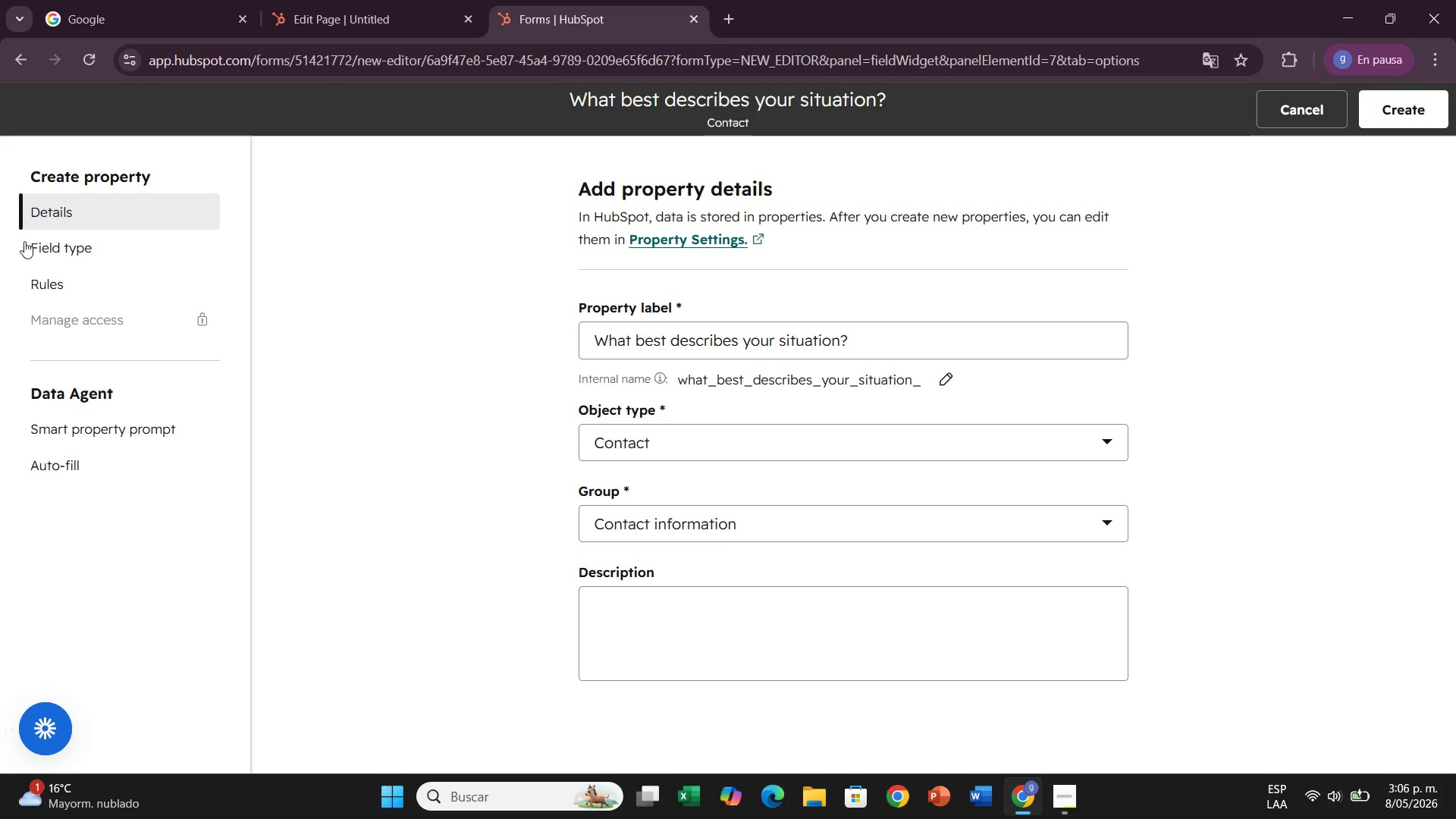 
left_click_drag(start_coordinate=[41, 258], to_coordinate=[35, 258])
 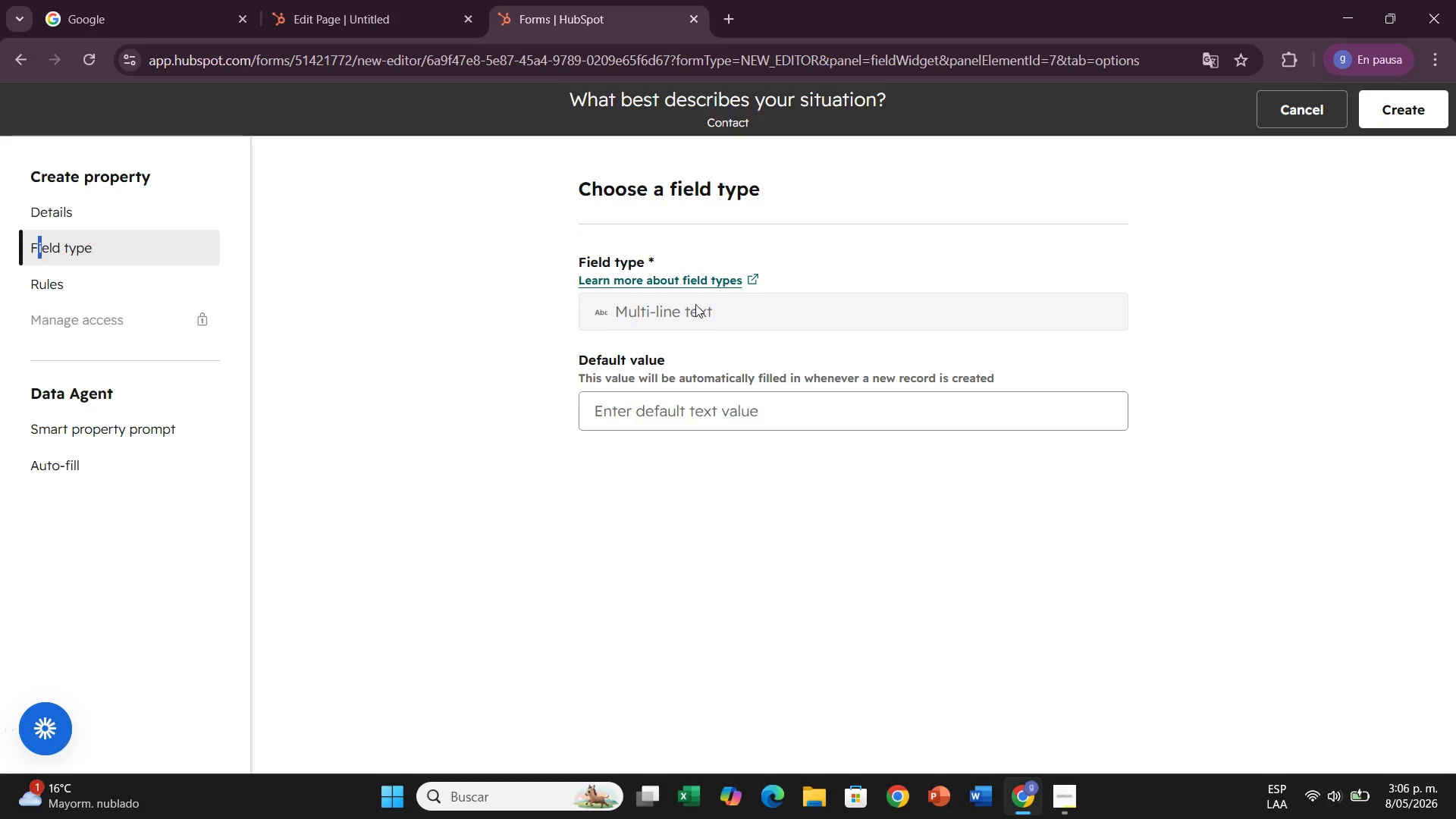 
left_click([710, 308])
 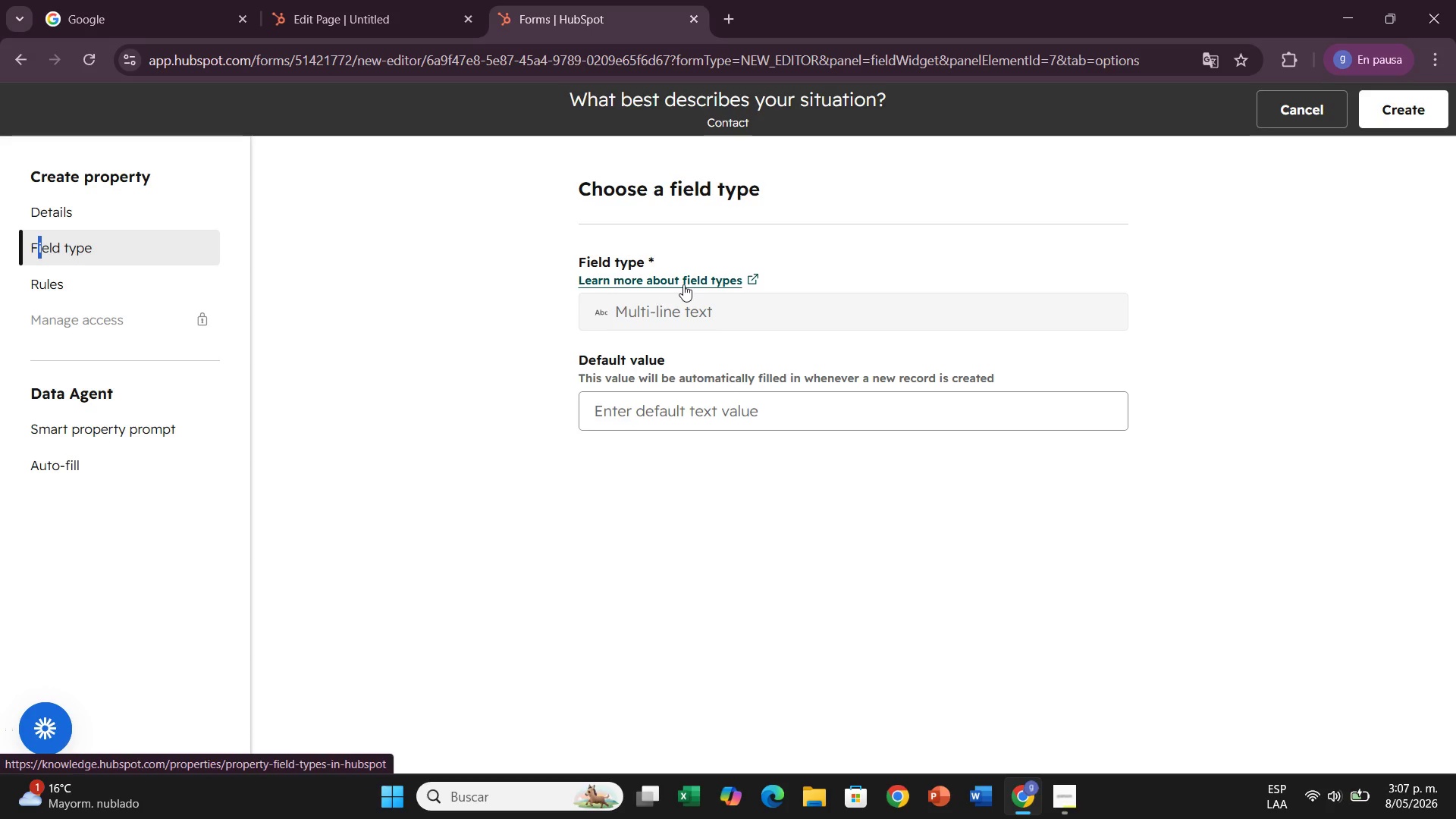 
wait(18.88)
 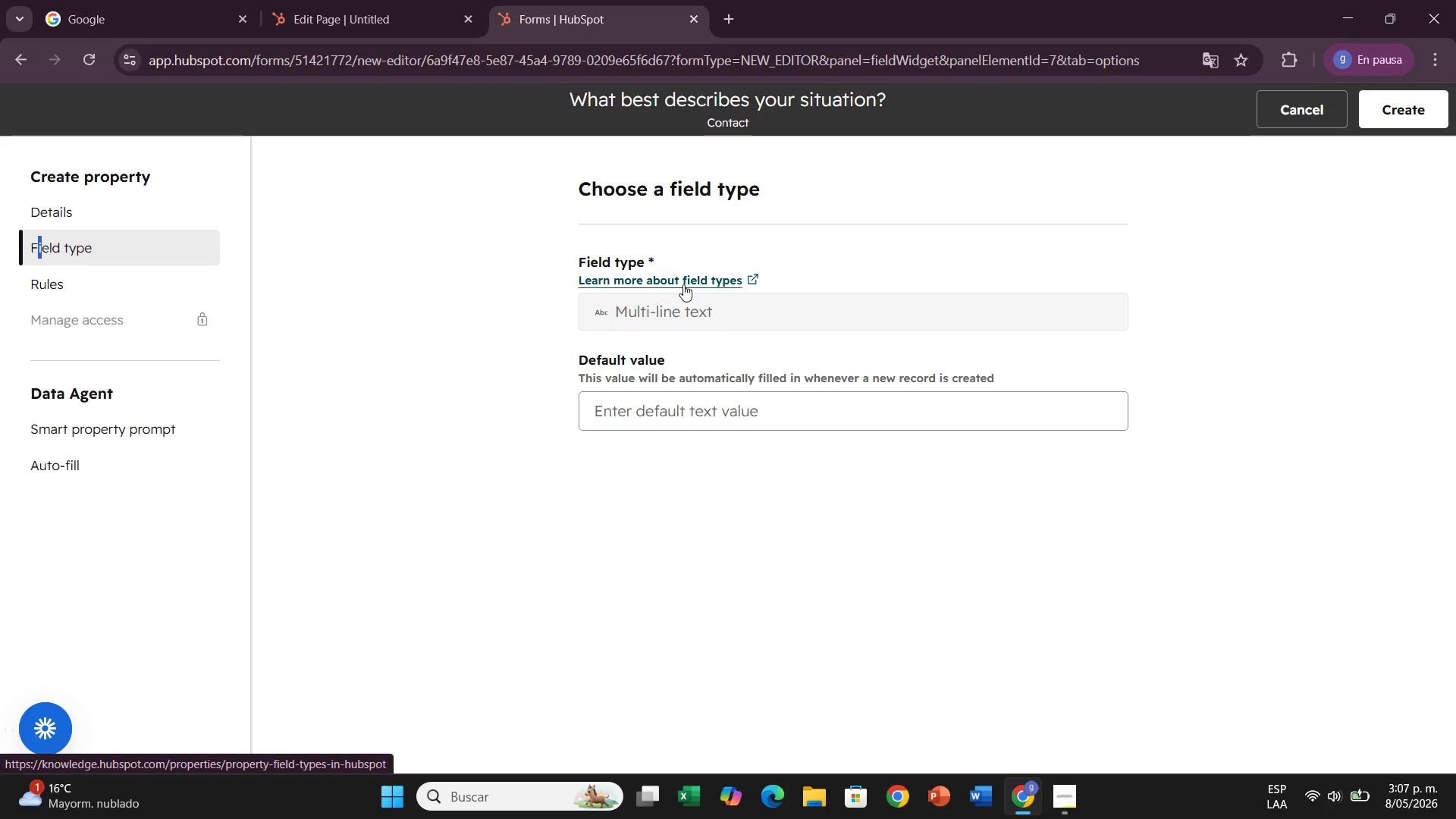 
left_click([1296, 101])
 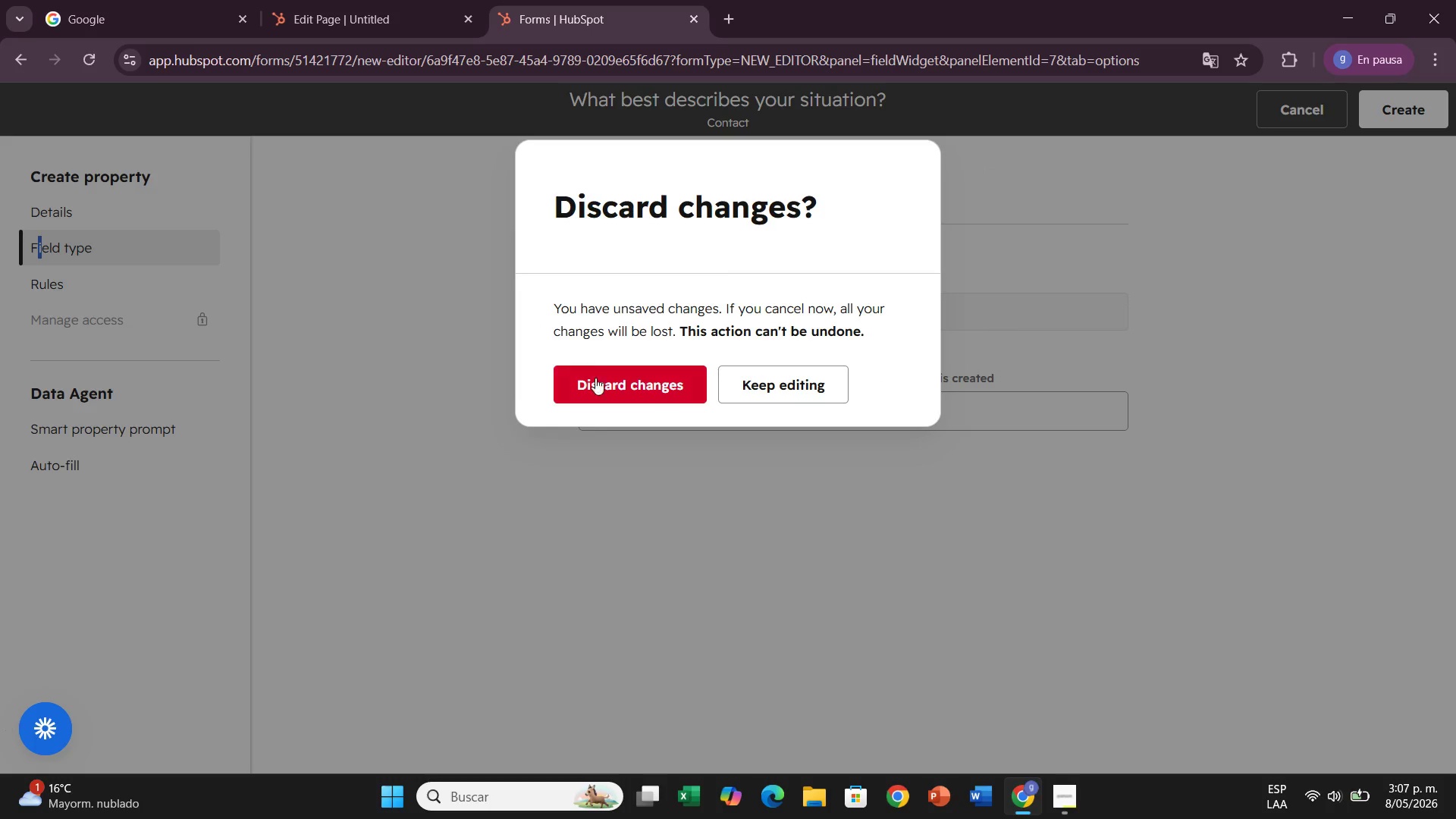 
left_click([597, 389])
 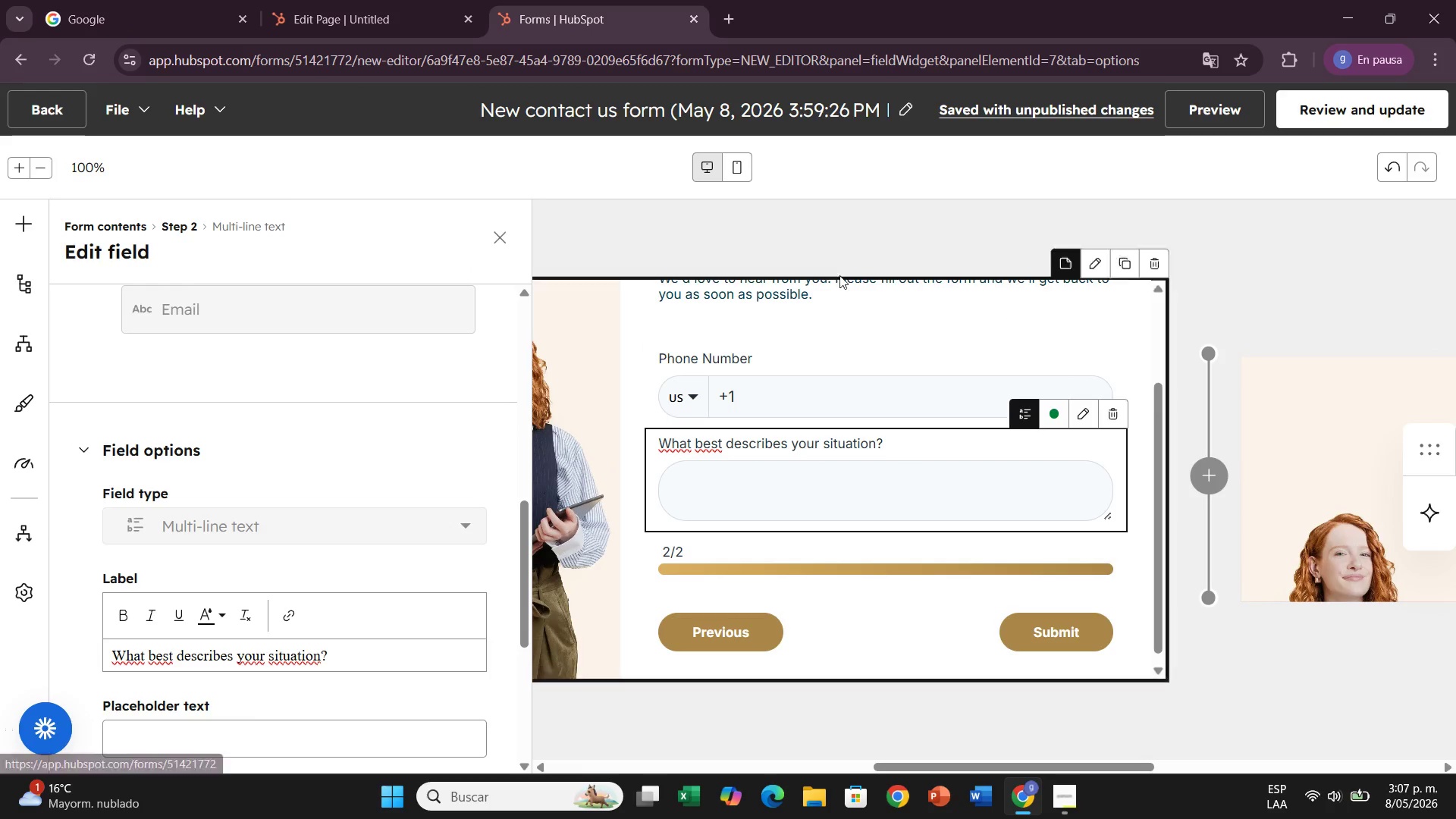 
left_click([1228, 237])
 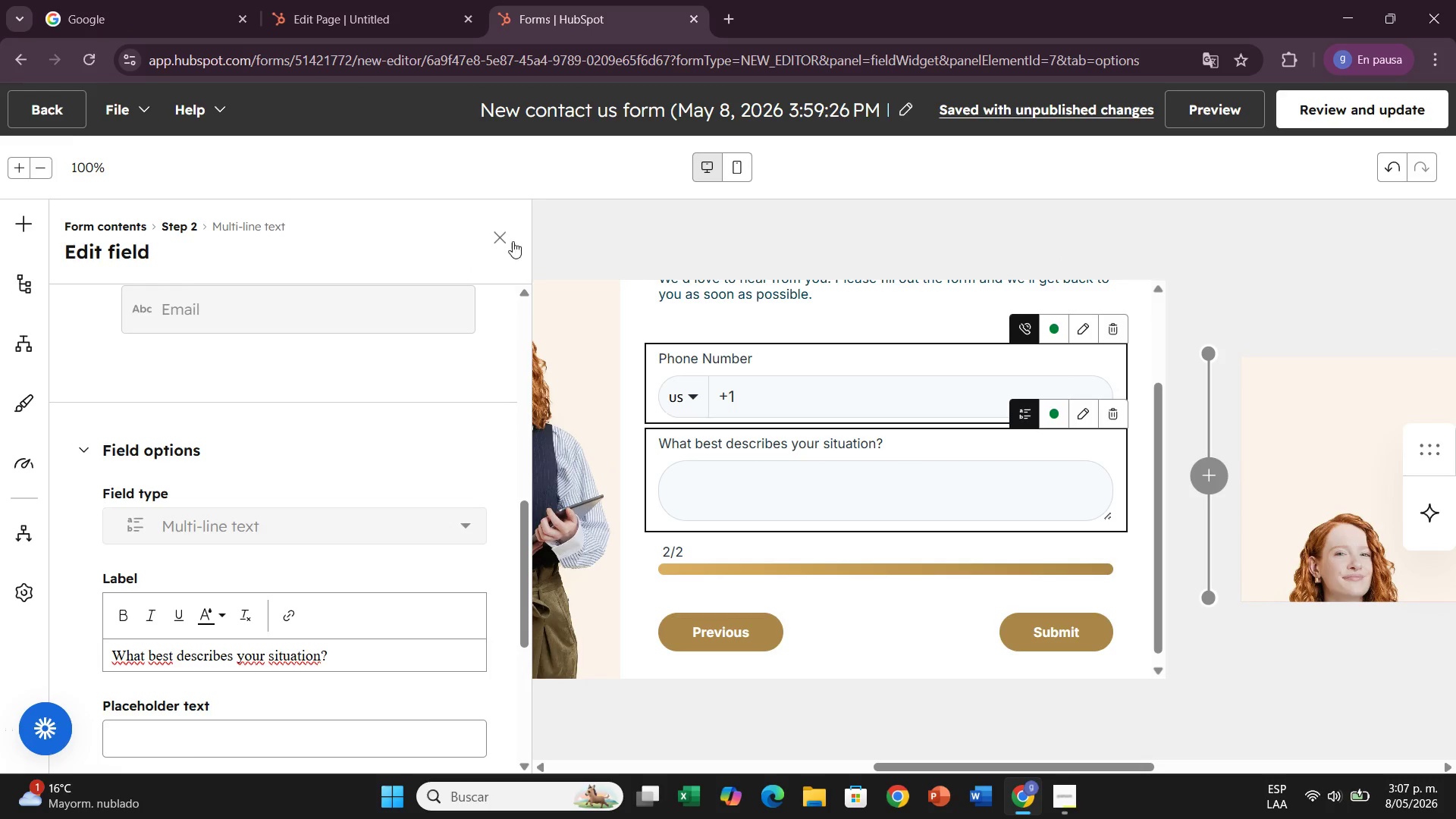 
left_click([498, 240])
 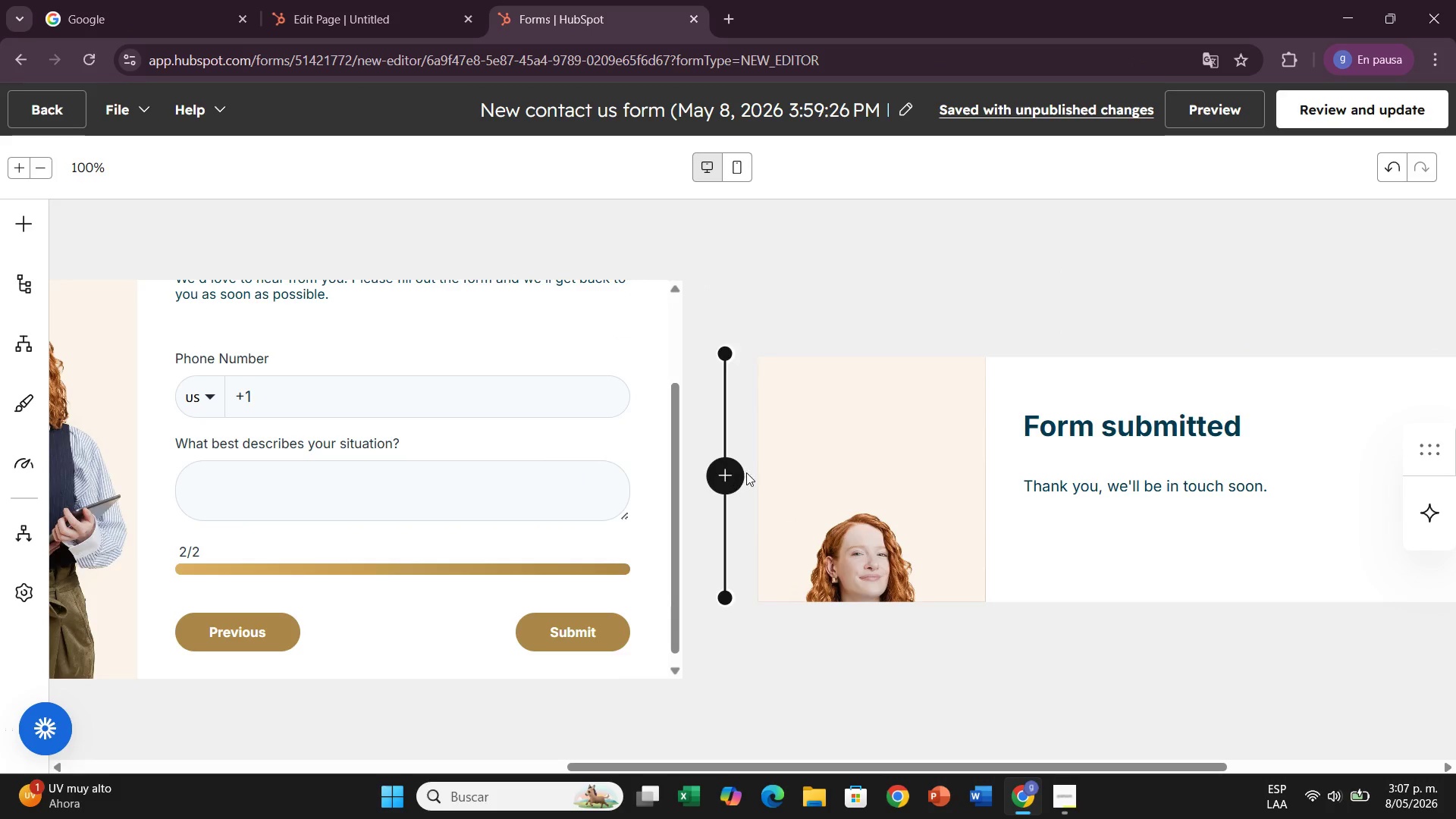 
scroll: coordinate [523, 465], scroll_direction: up, amount: 1.0
 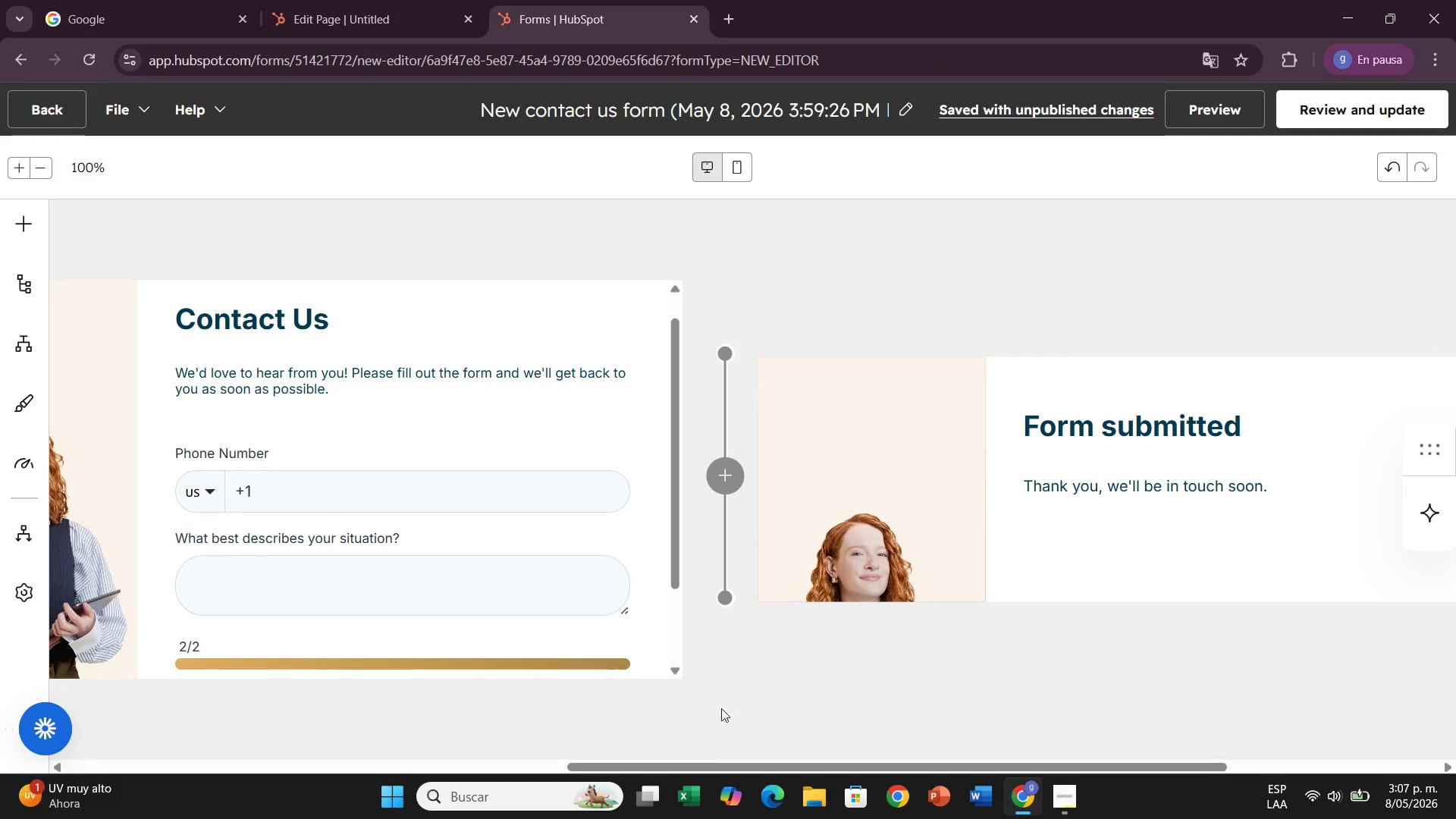 
left_click_drag(start_coordinate=[702, 765], to_coordinate=[318, 758])
 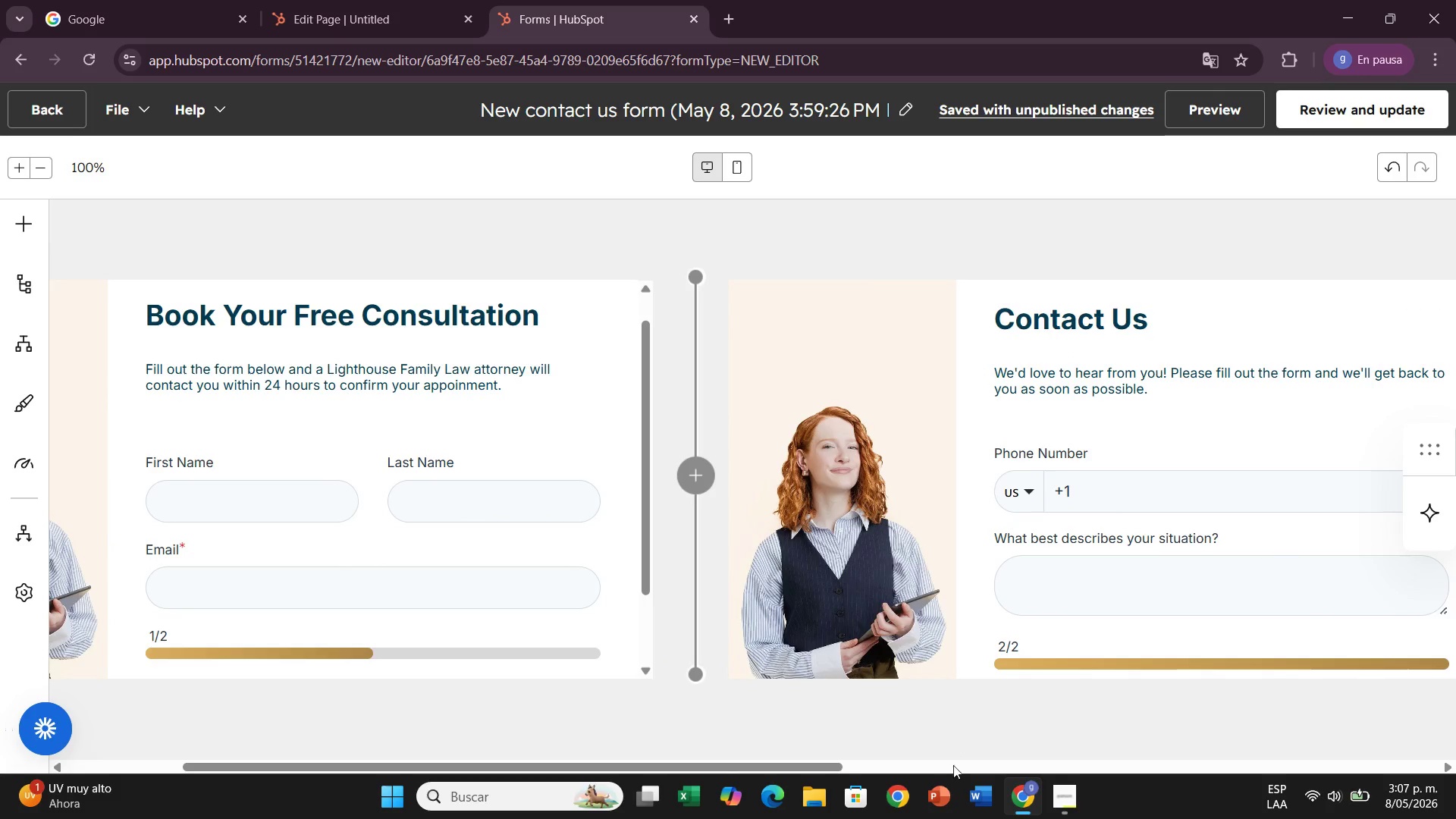 
left_click_drag(start_coordinate=[774, 773], to_coordinate=[827, 764])
 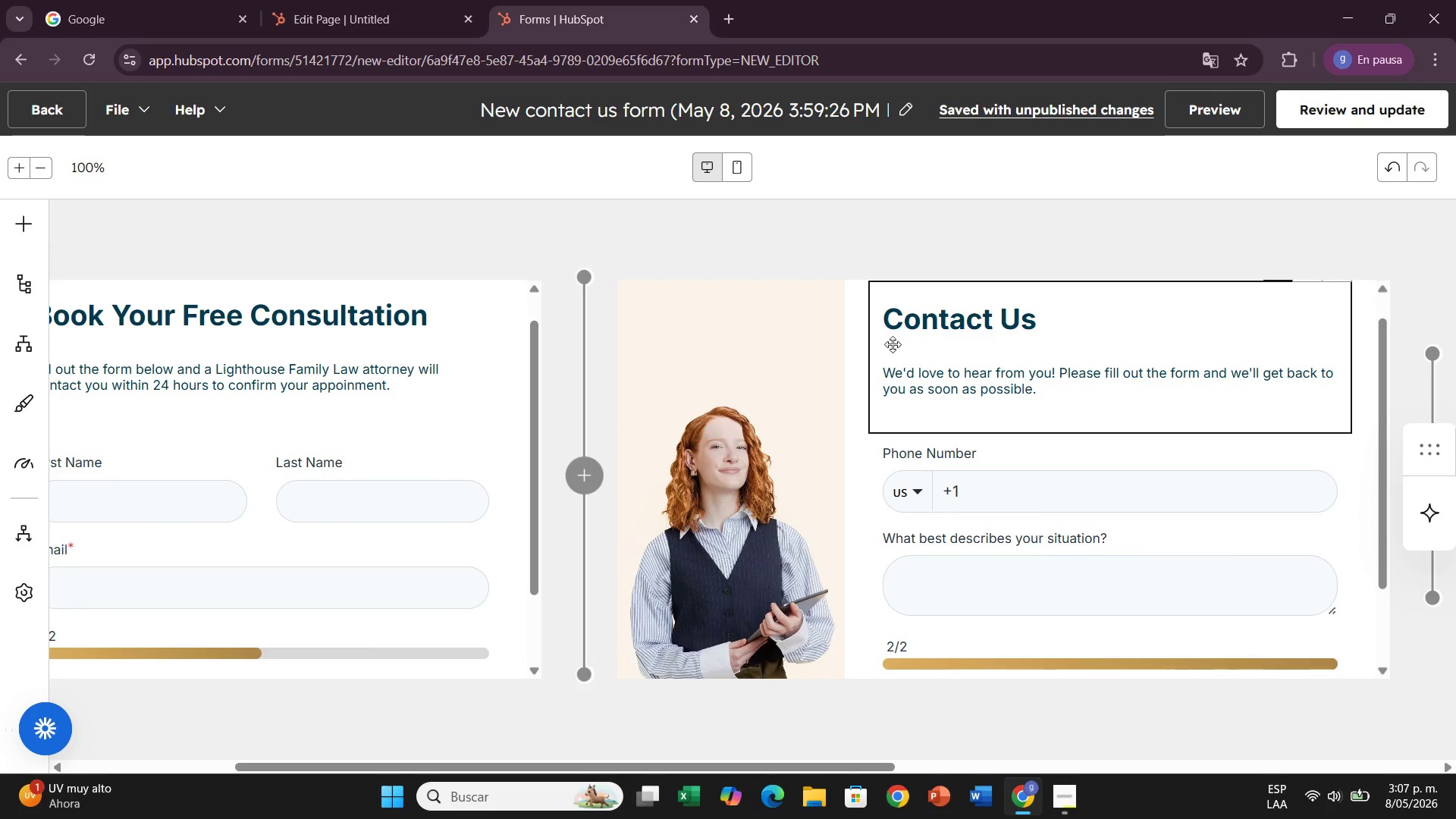 
left_click([893, 344])
 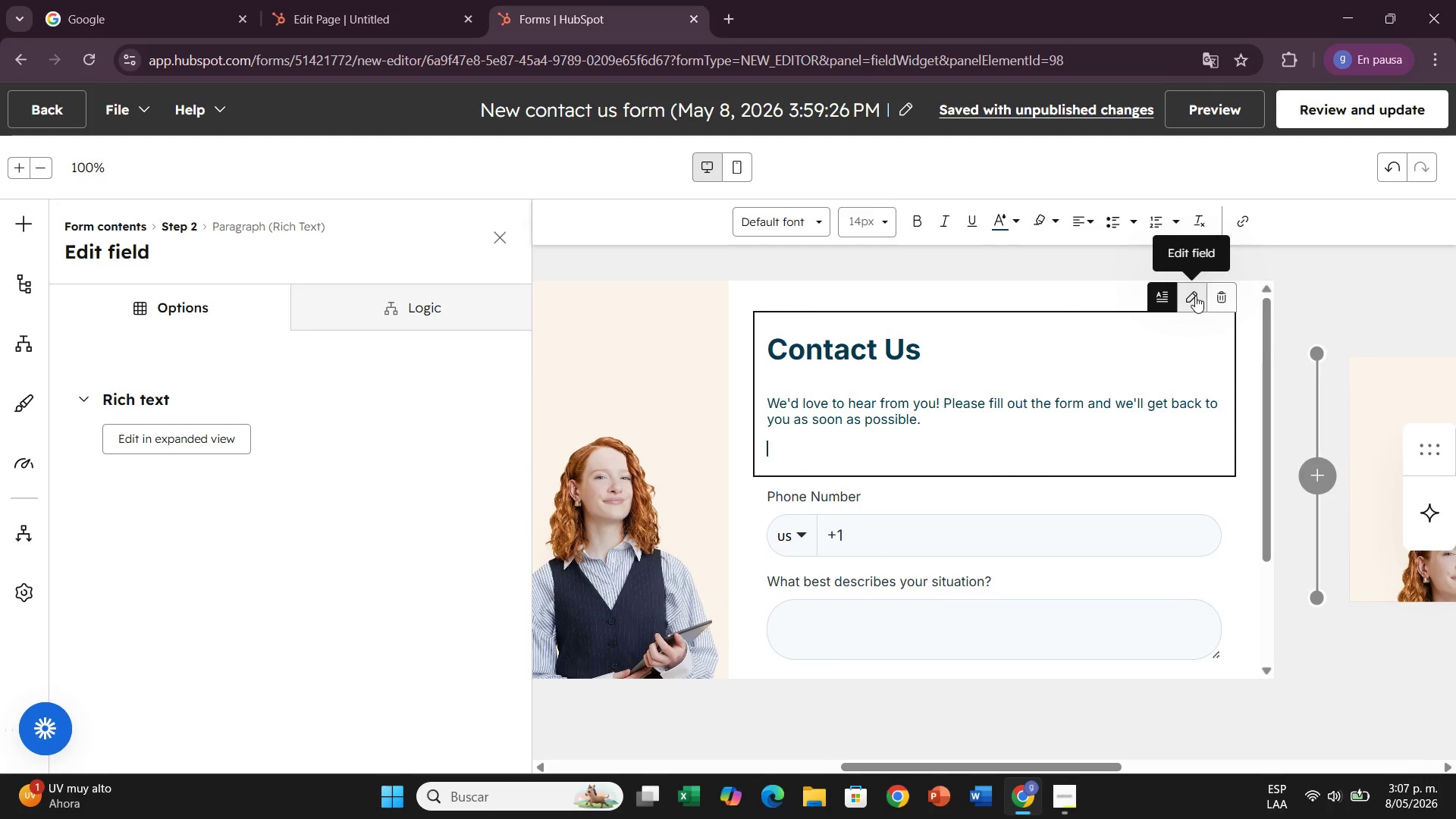 
left_click([1195, 296])
 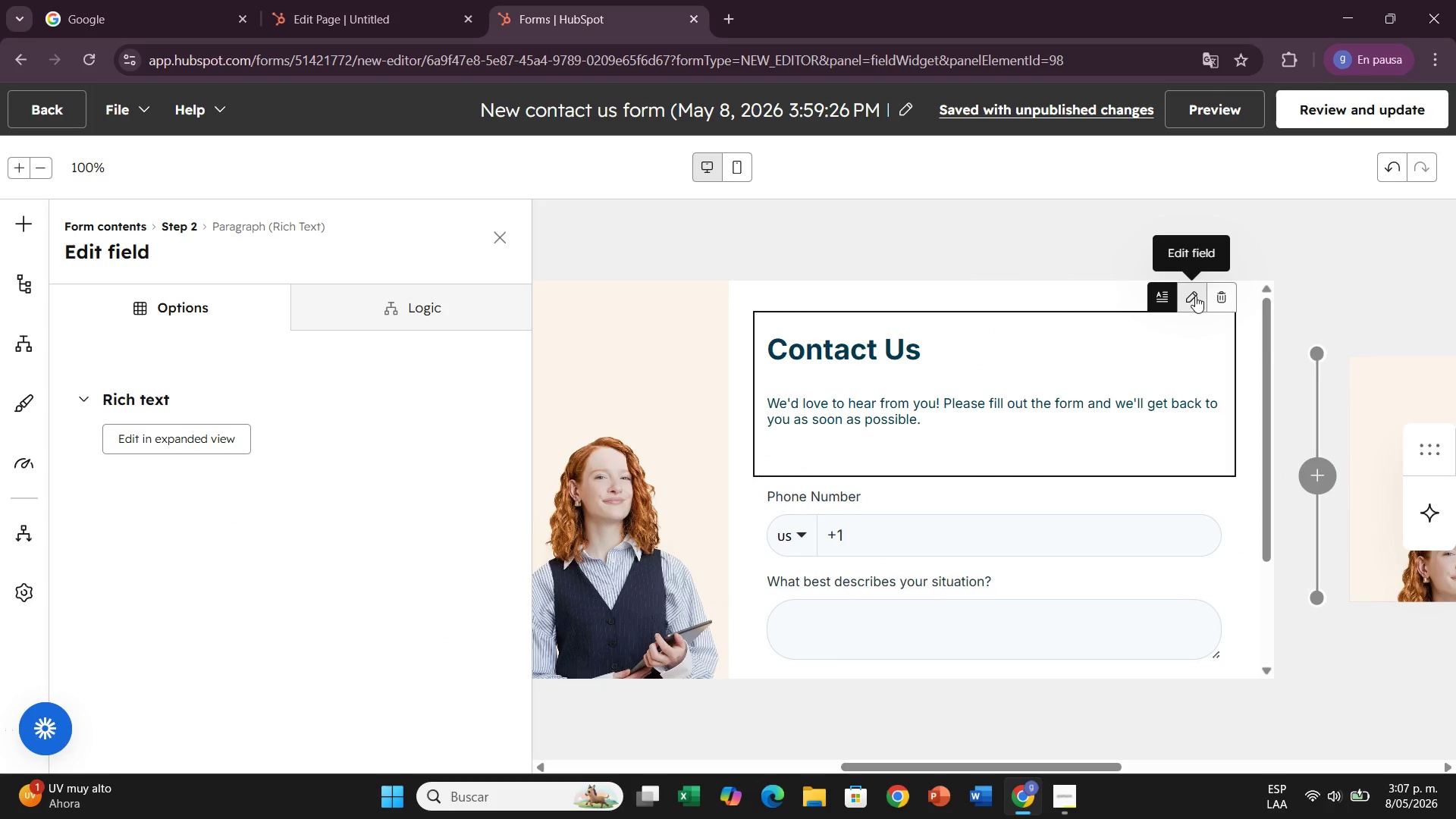 
left_click([1195, 296])
 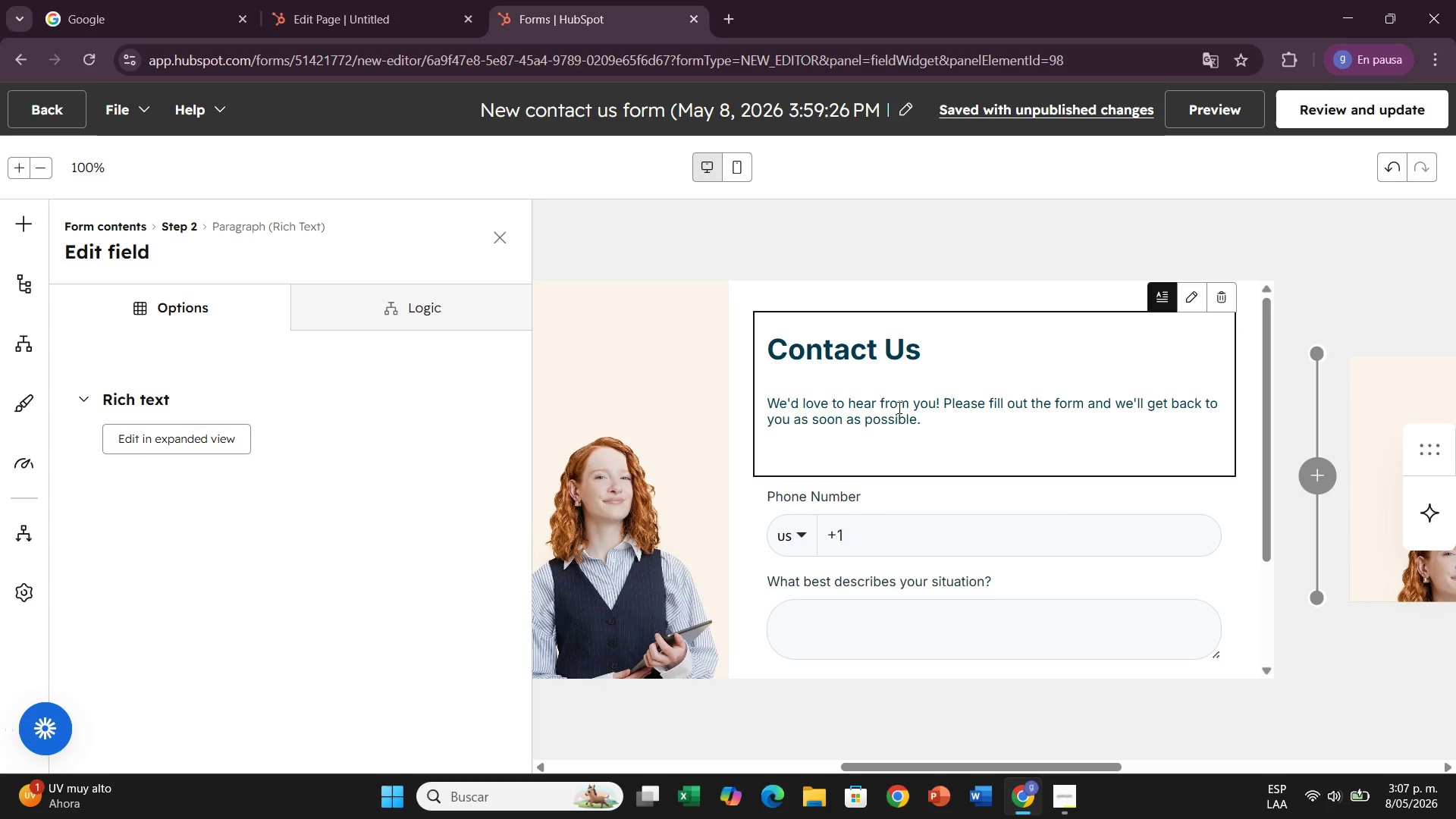 
left_click([945, 358])
 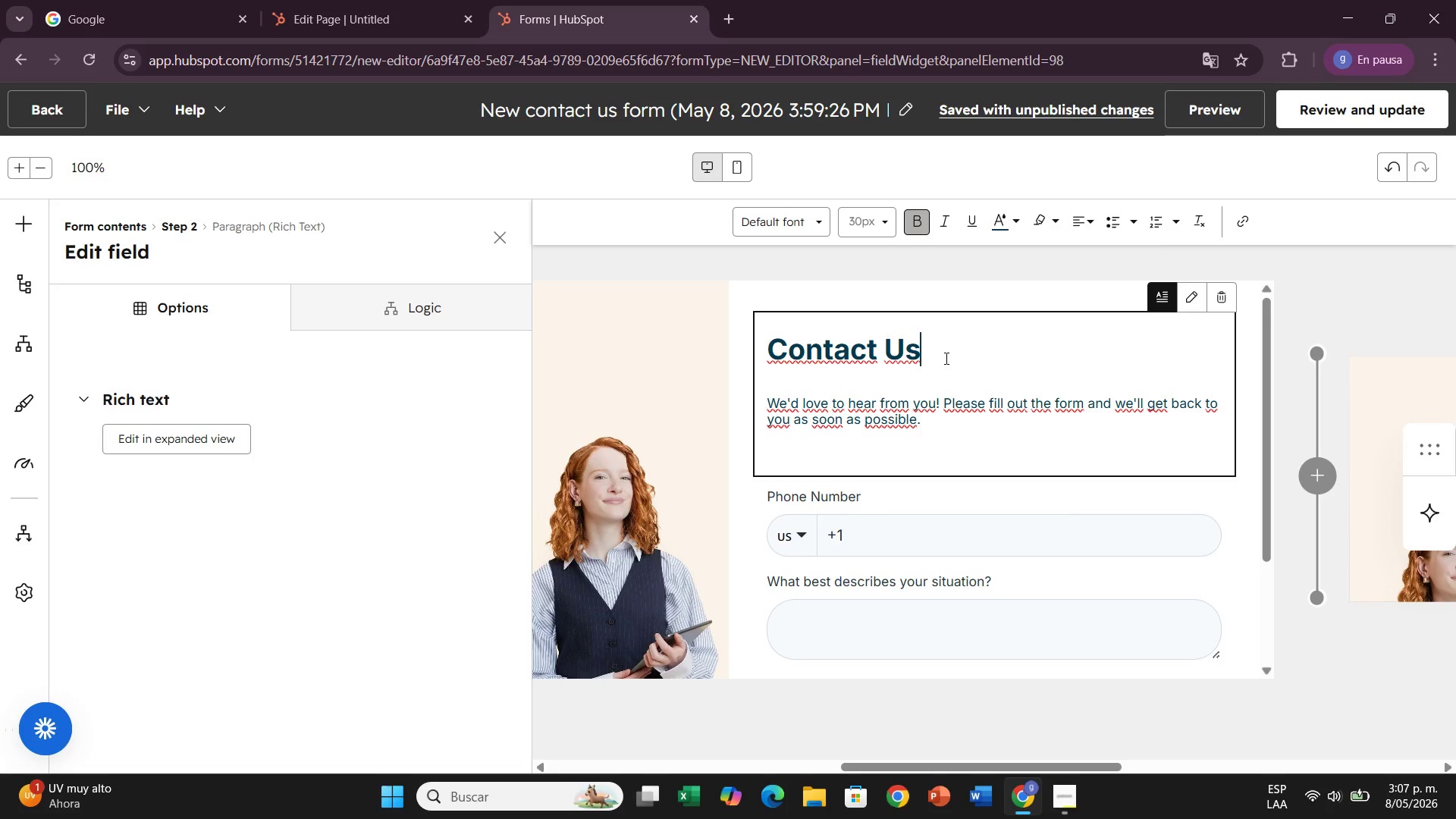 
hold_key(key=Backspace, duration=0.94)
 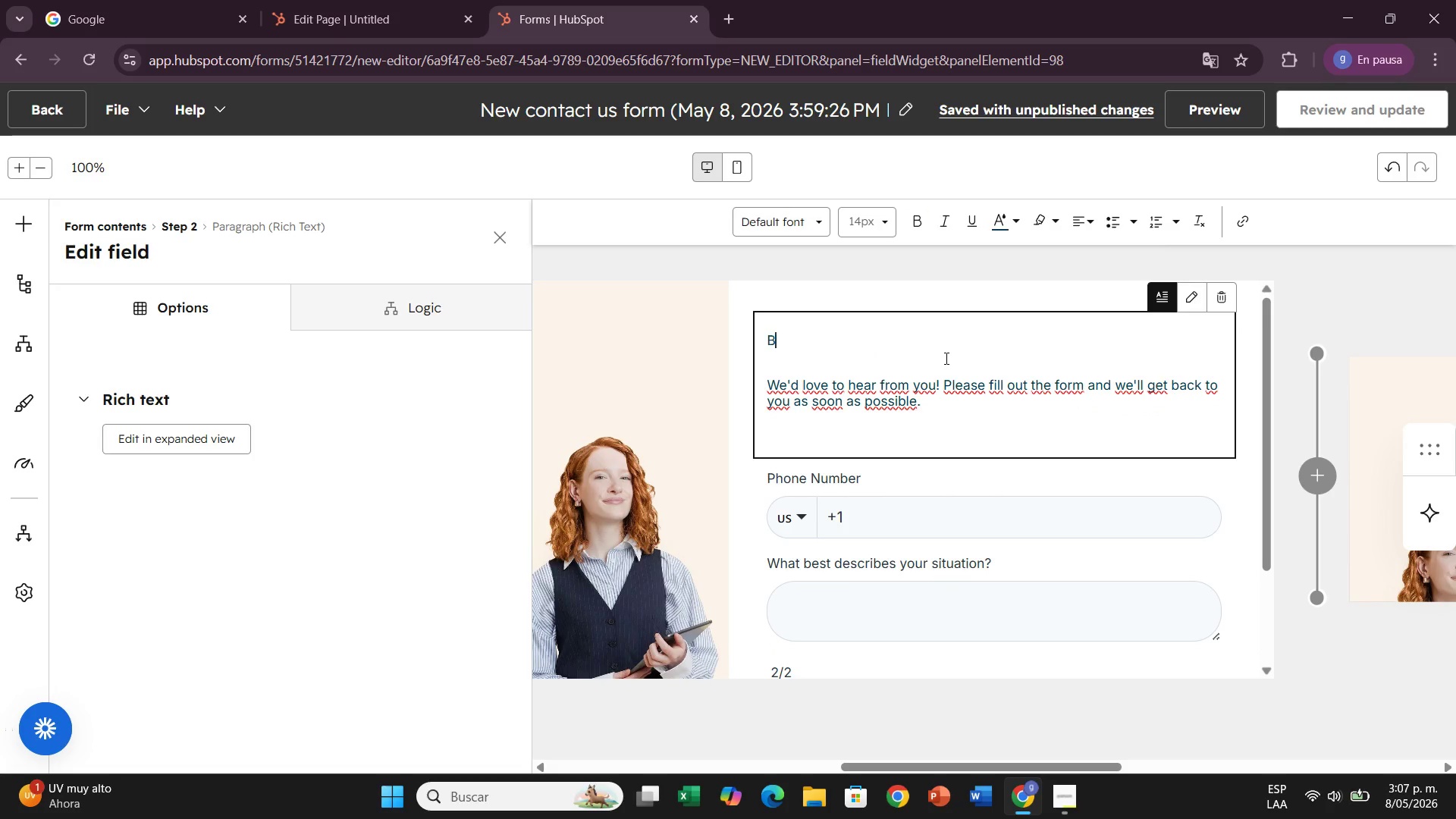 
type(Boo)
 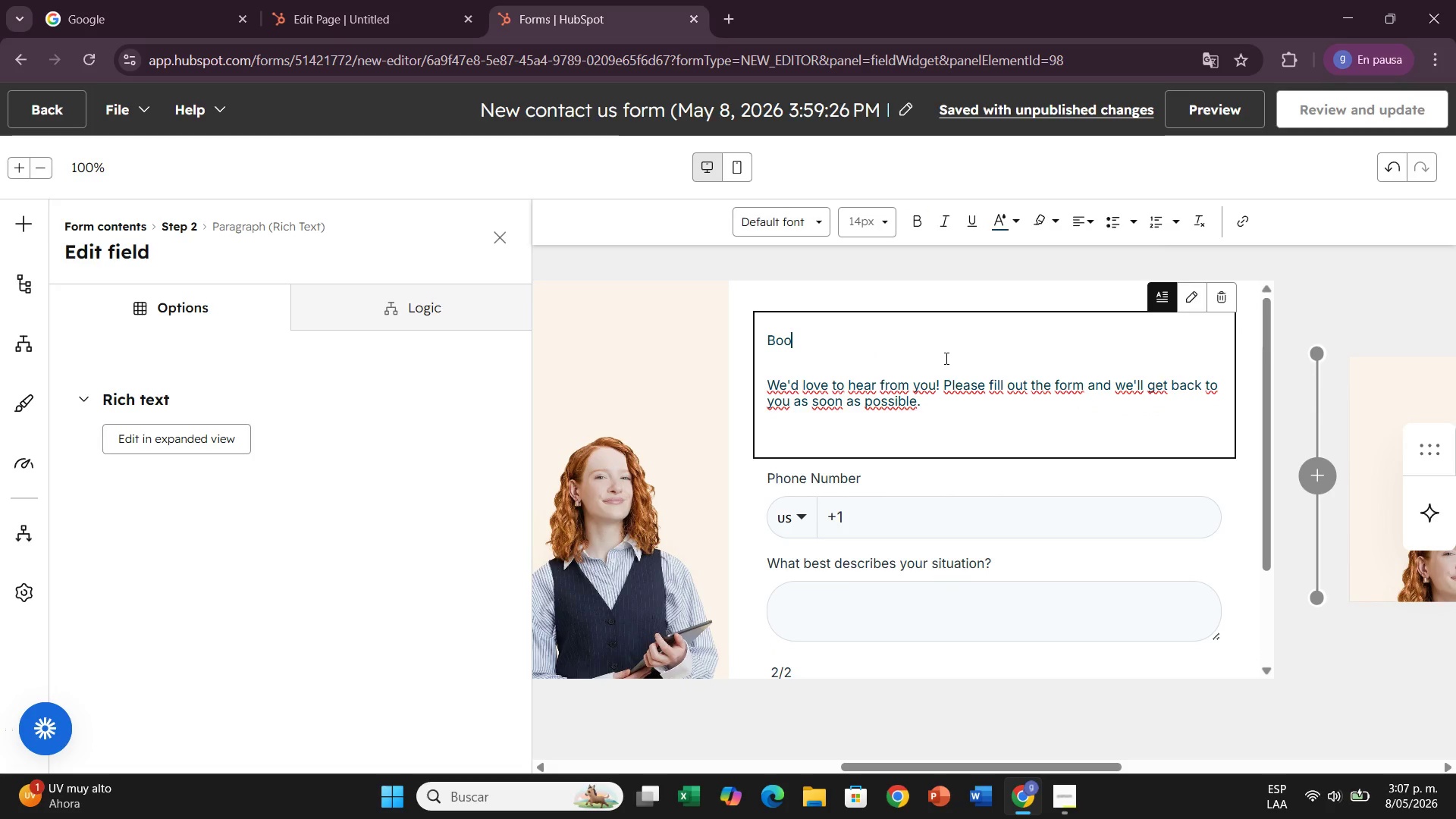 
key(Control+Z)
 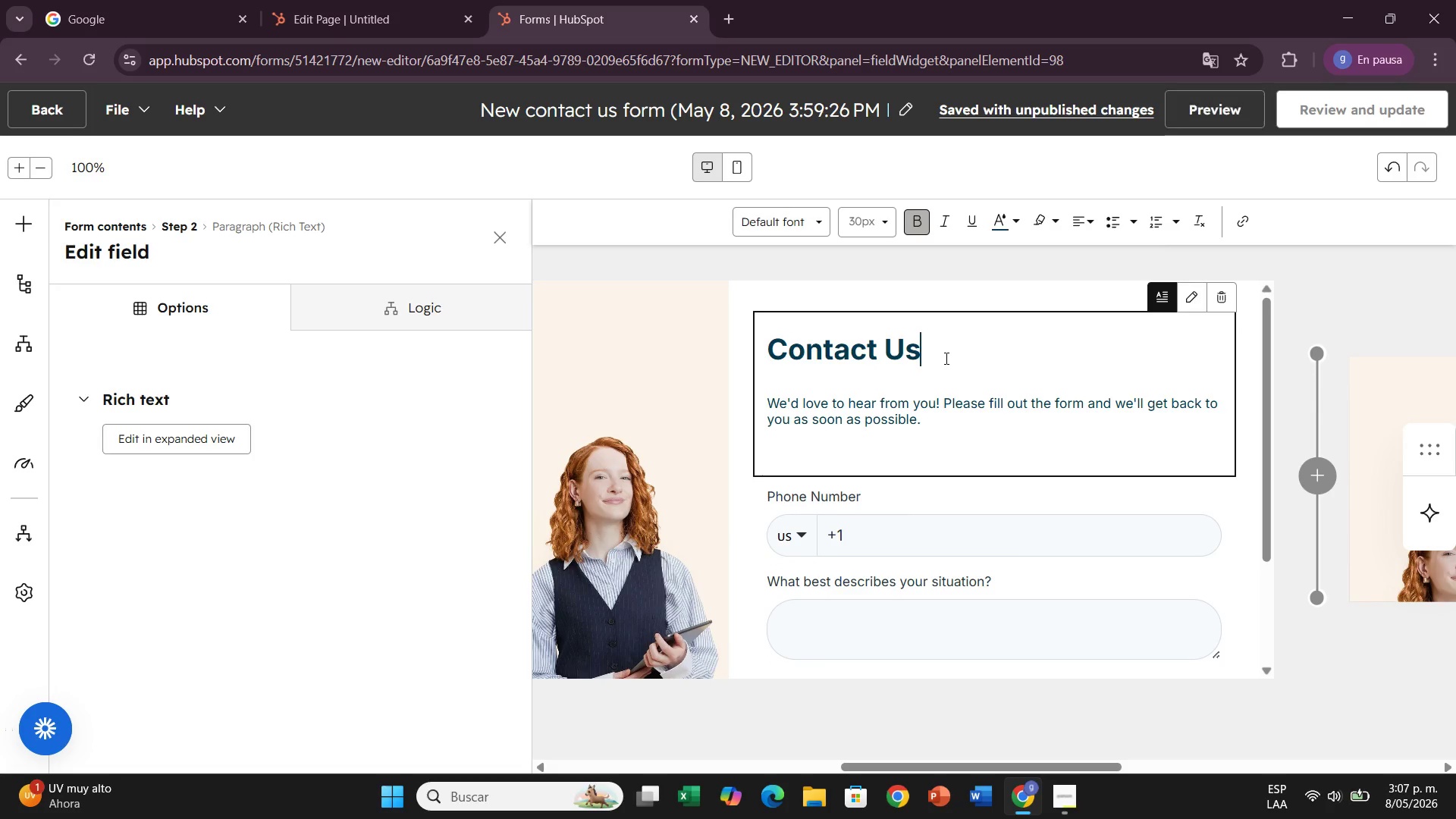 
key(Backspace)
key(Backspace)
key(Backspace)
key(Backspace)
key(Backspace)
key(Backspace)
key(Backspace)
key(Backspace)
key(Backspace)
key(Backspace)
type(Book T)
key(Backspace)
type(Your Free Consultation)
 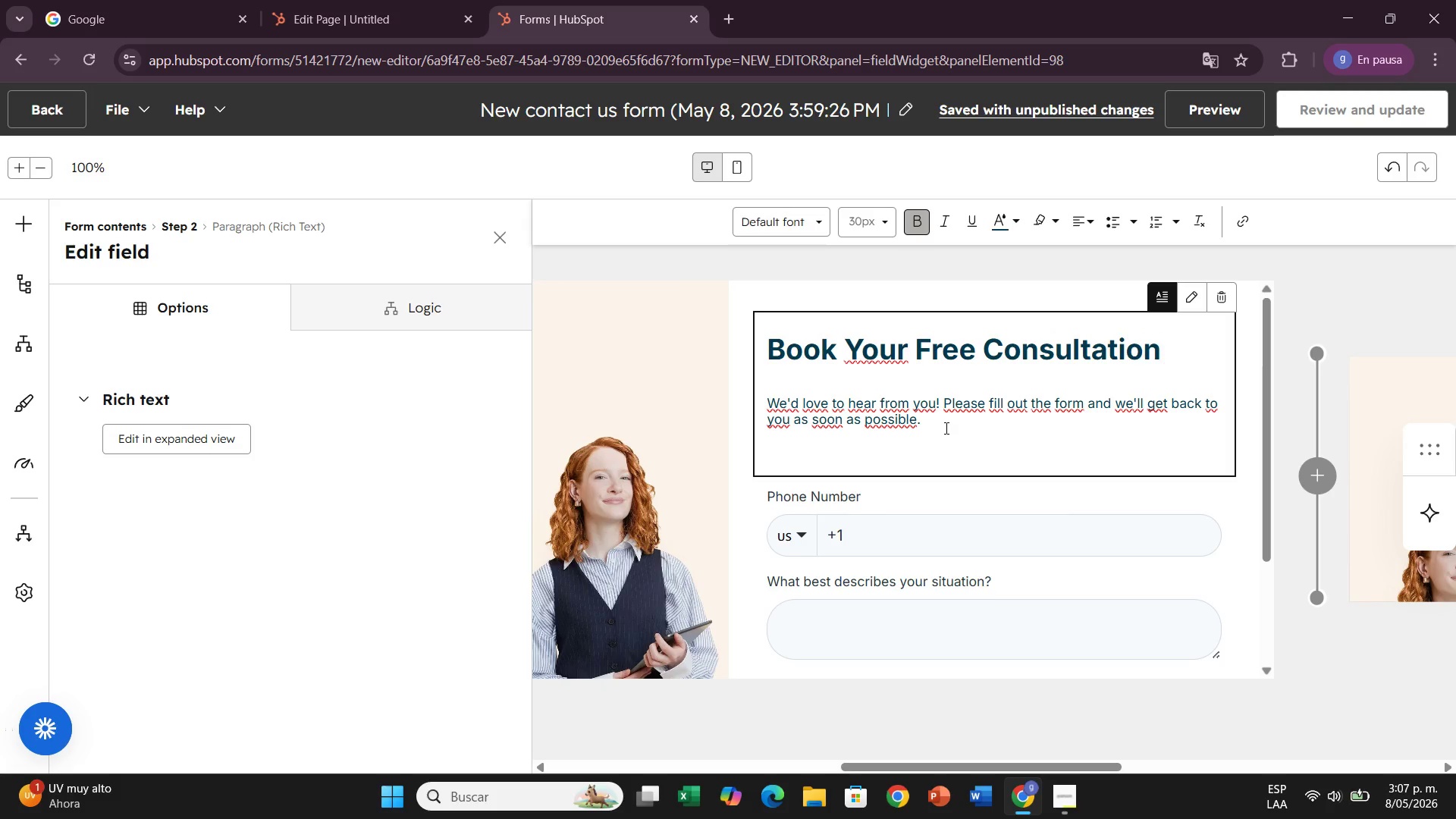 
left_click([945, 420])
 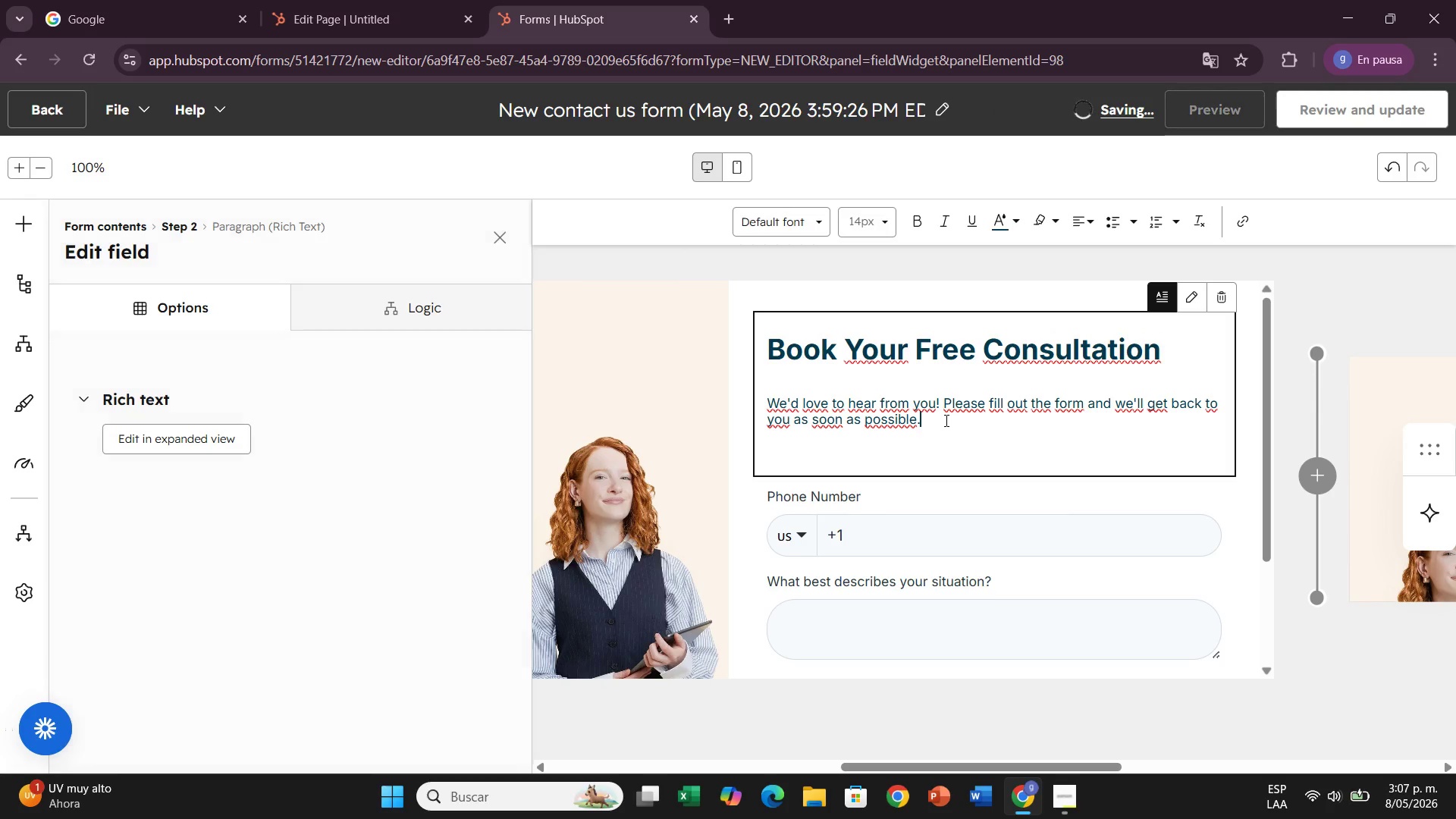 
hold_key(key=Backspace, duration=0.73)
 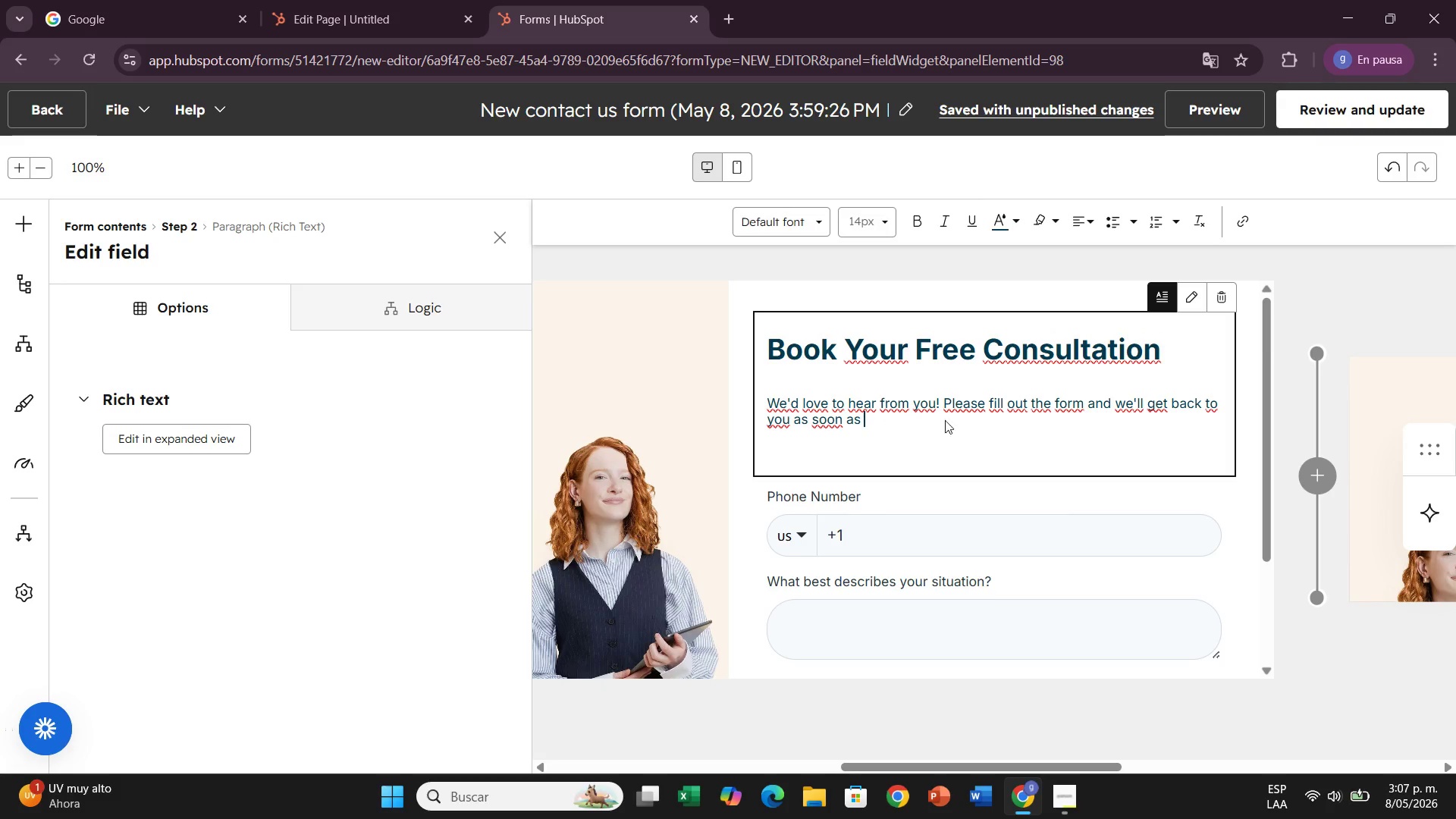 
hold_key(key=Backspace, duration=0.66)
 